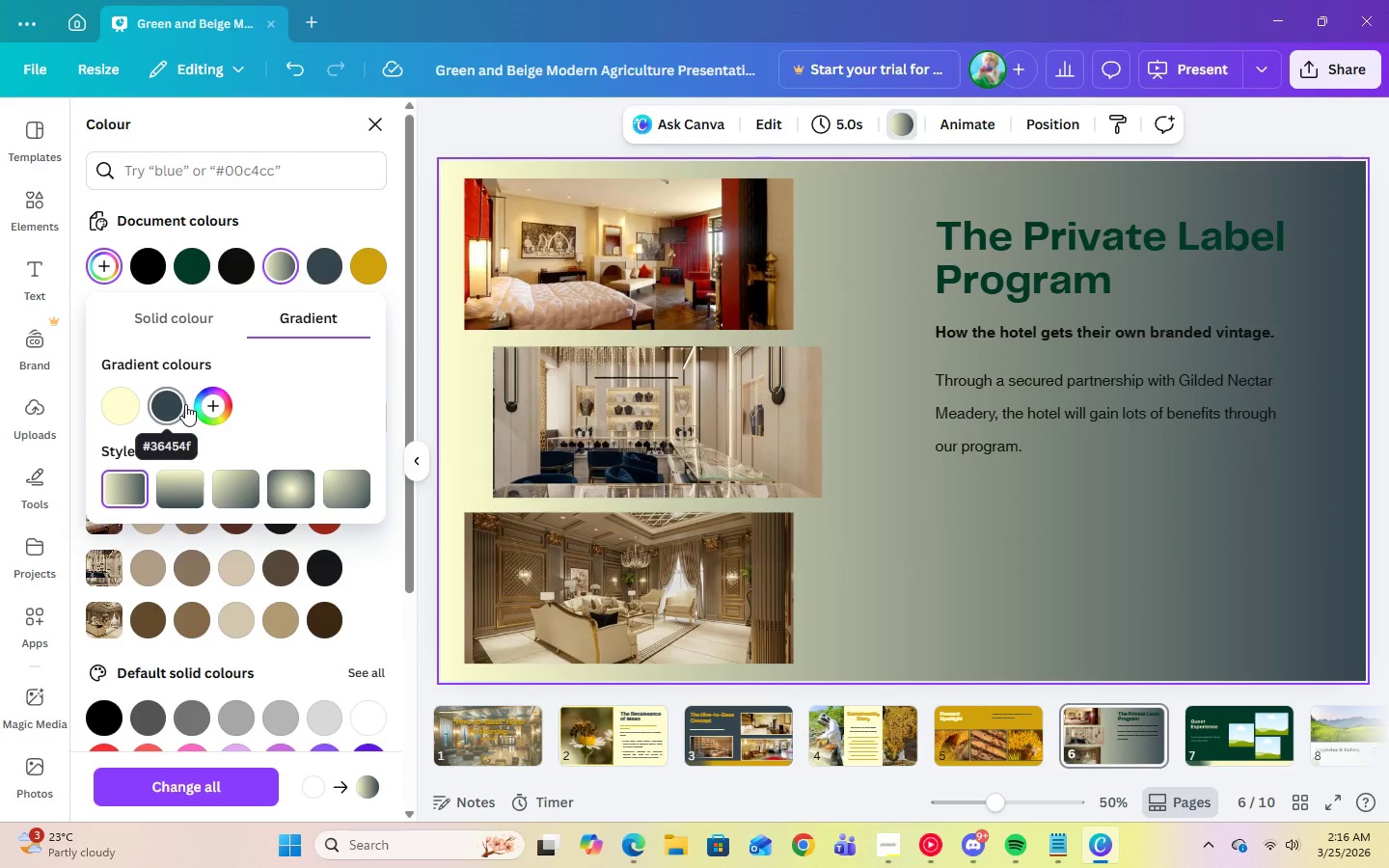 
left_click([1051, 250])
 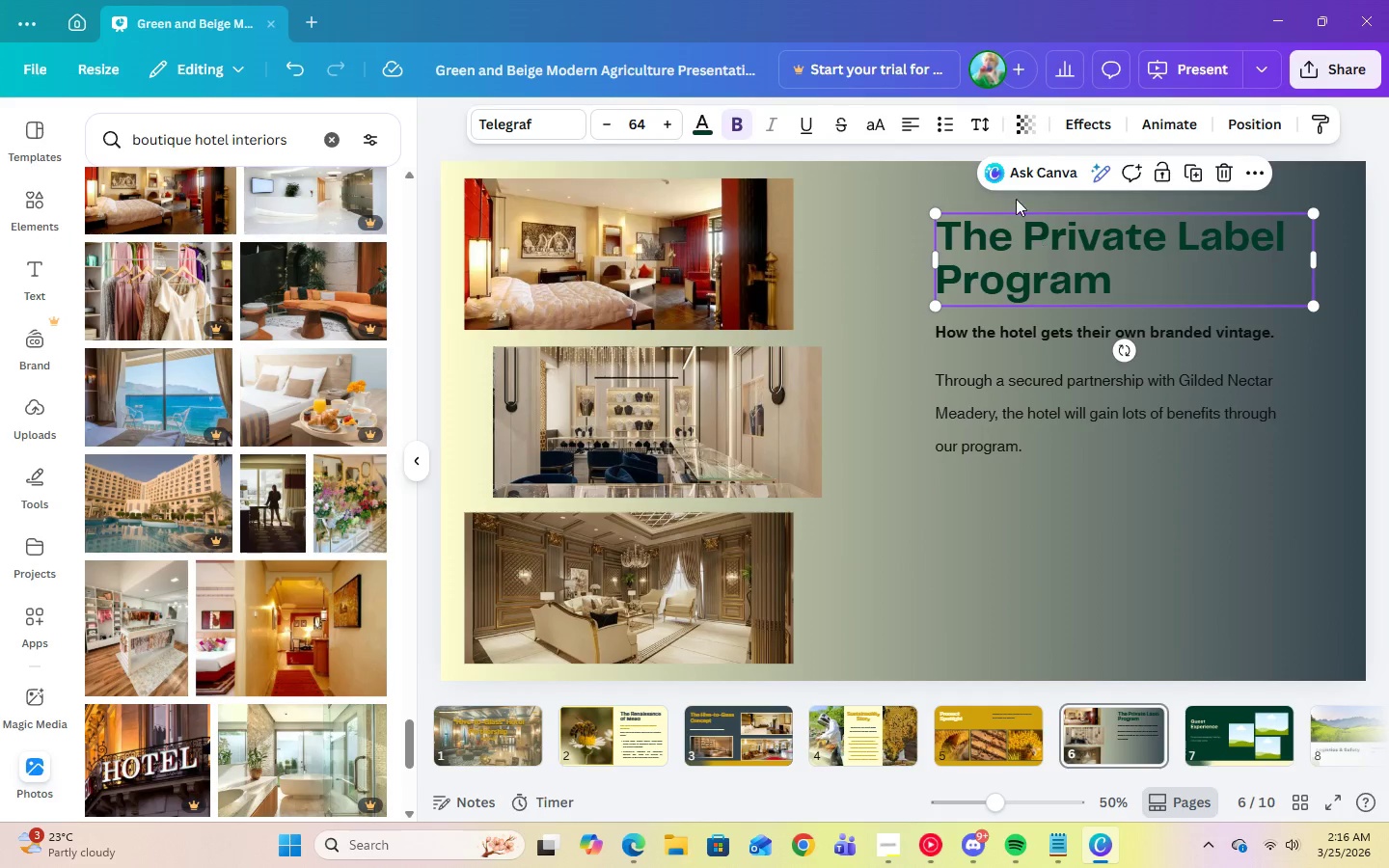 
left_click([713, 131])
 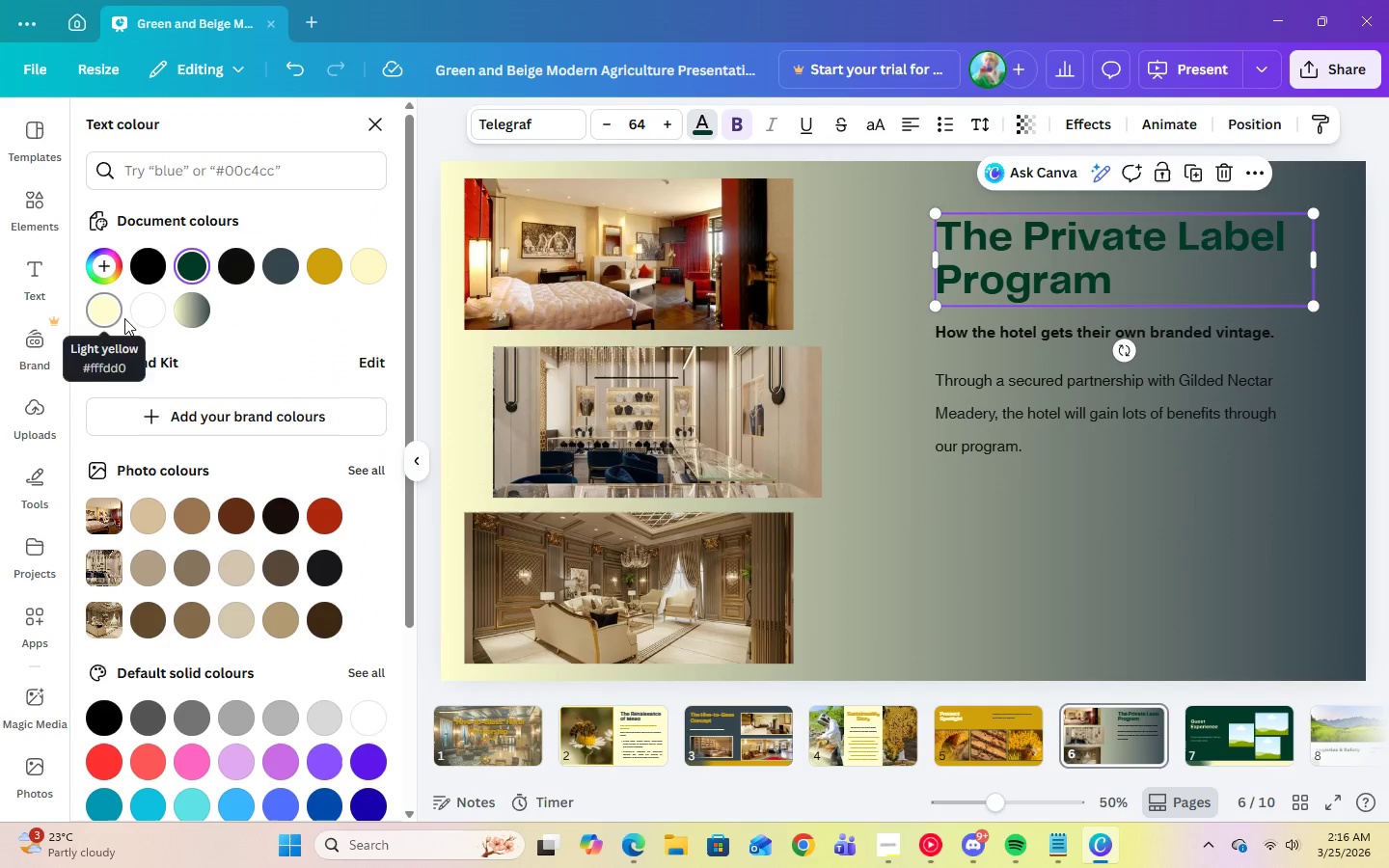 
left_click([111, 317])
 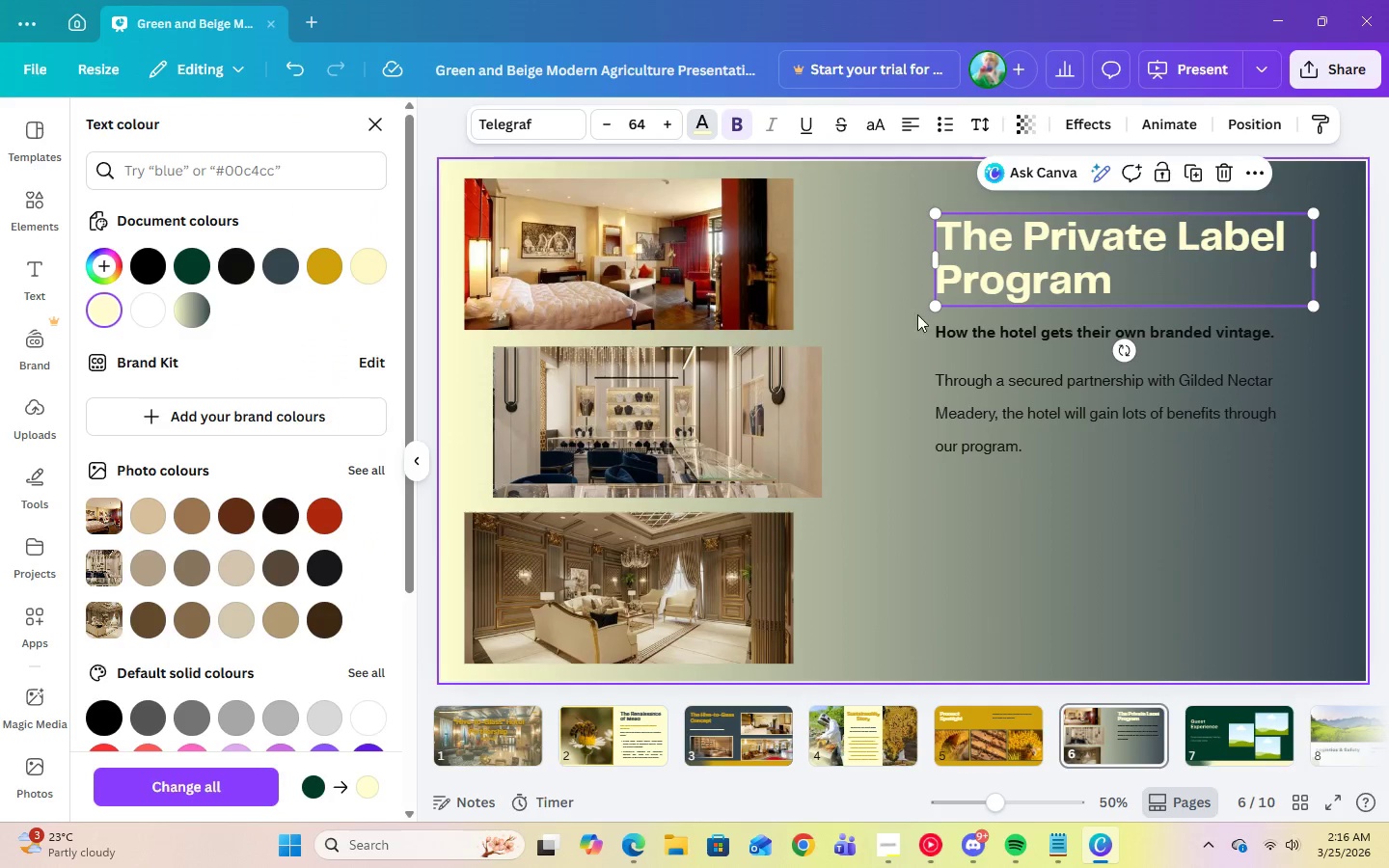 
left_click([951, 324])
 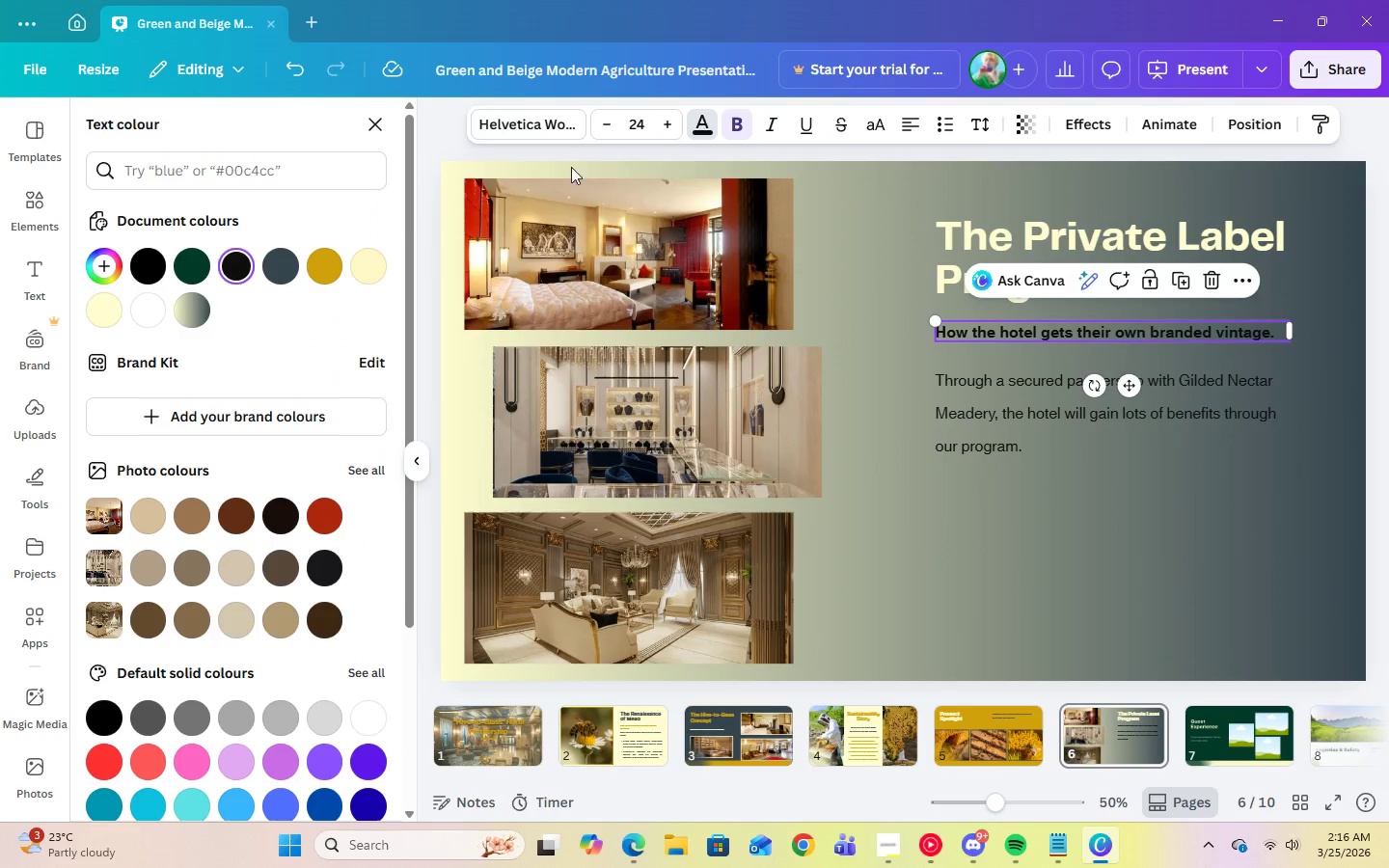 
left_click([337, 266])
 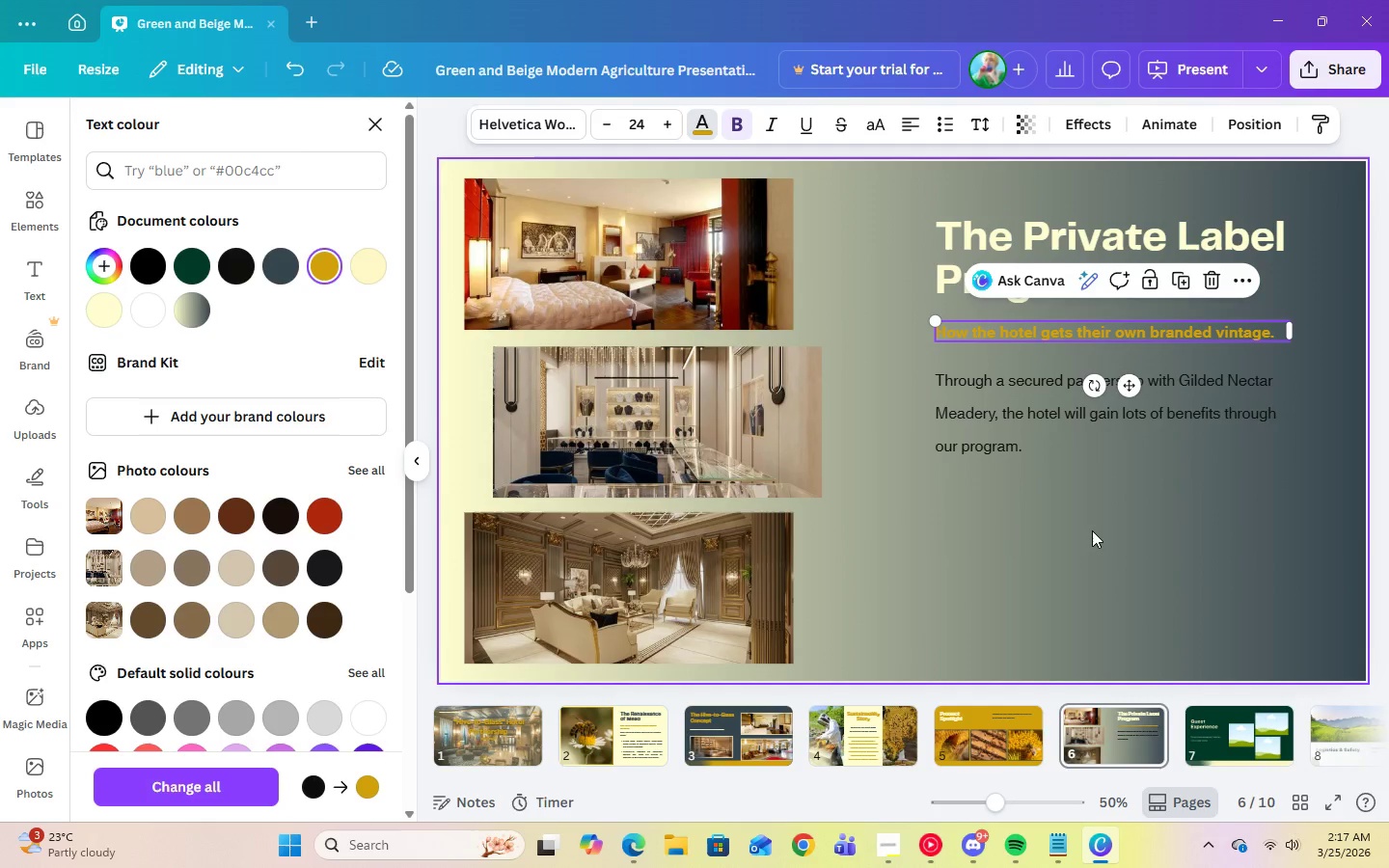 
left_click([1046, 438])
 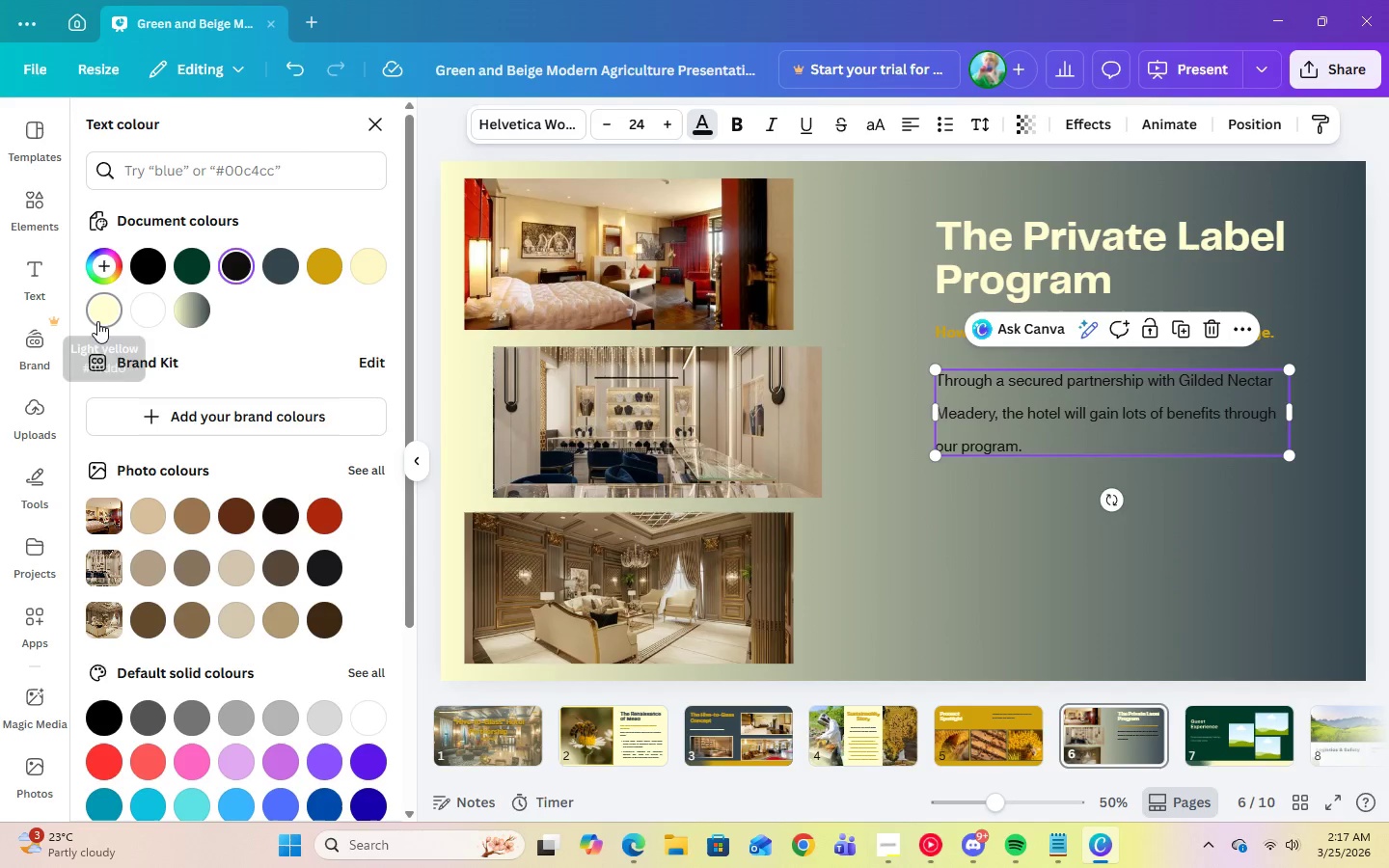 
left_click([97, 321])
 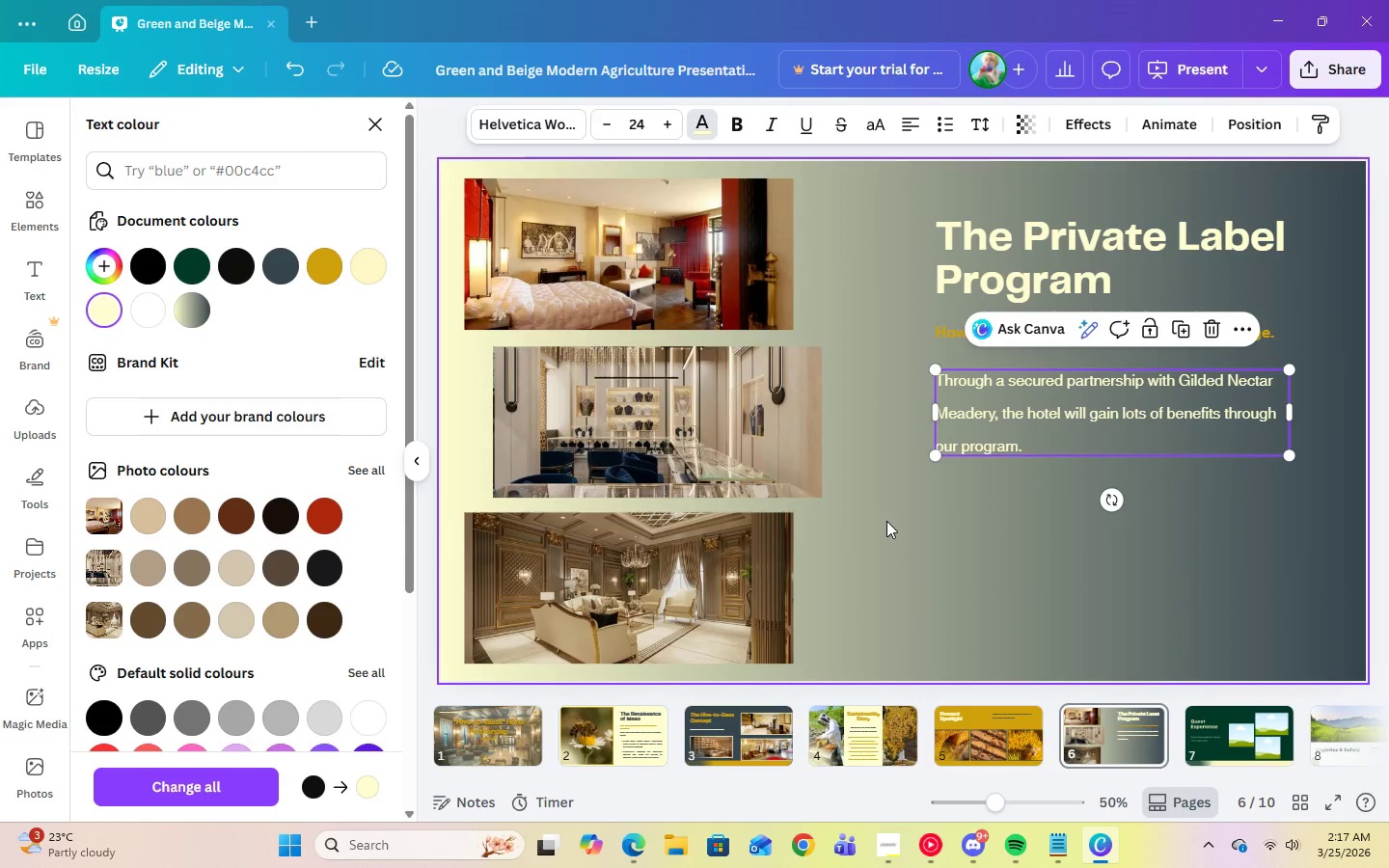 
left_click([897, 526])
 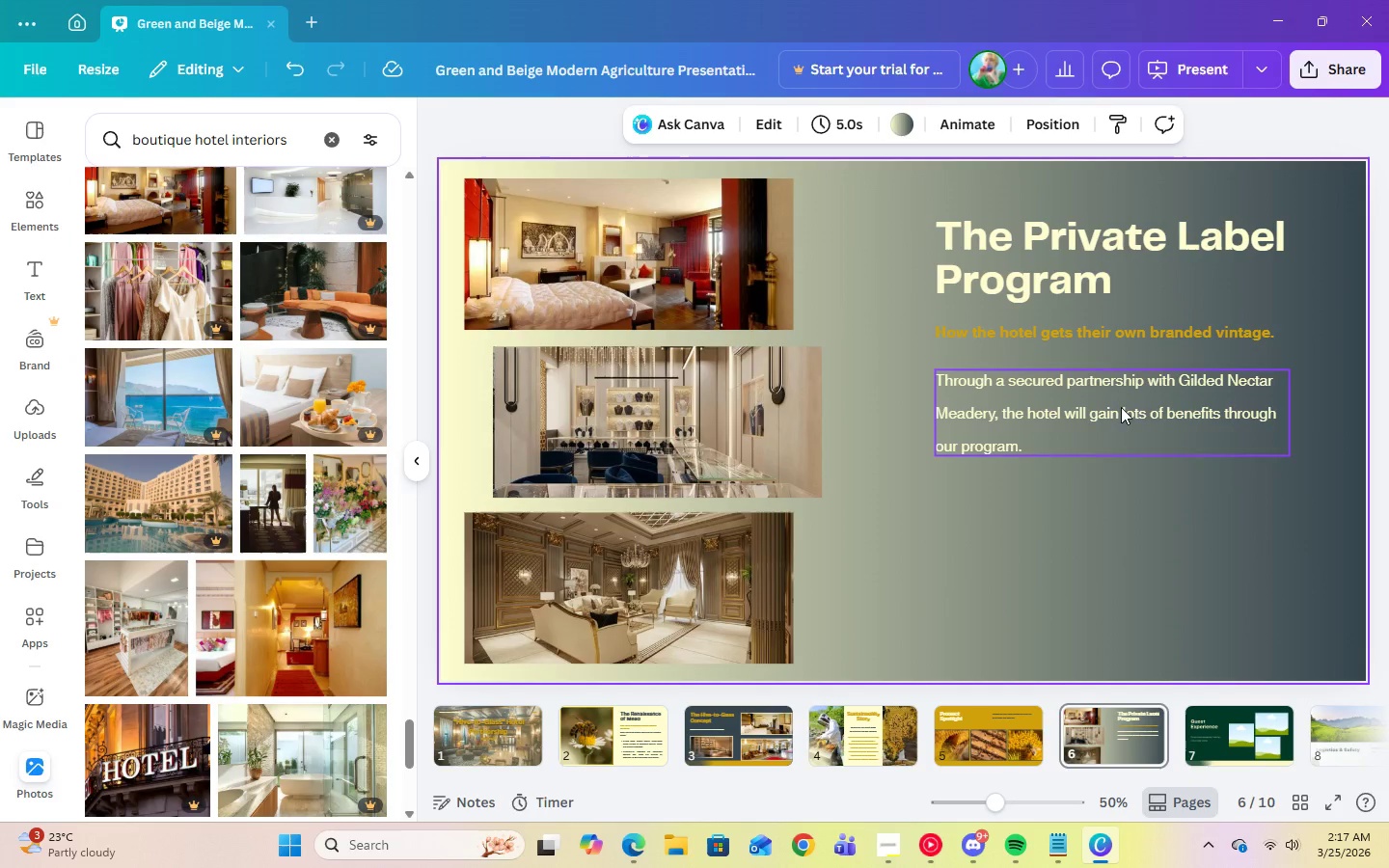 
left_click([1163, 68])
 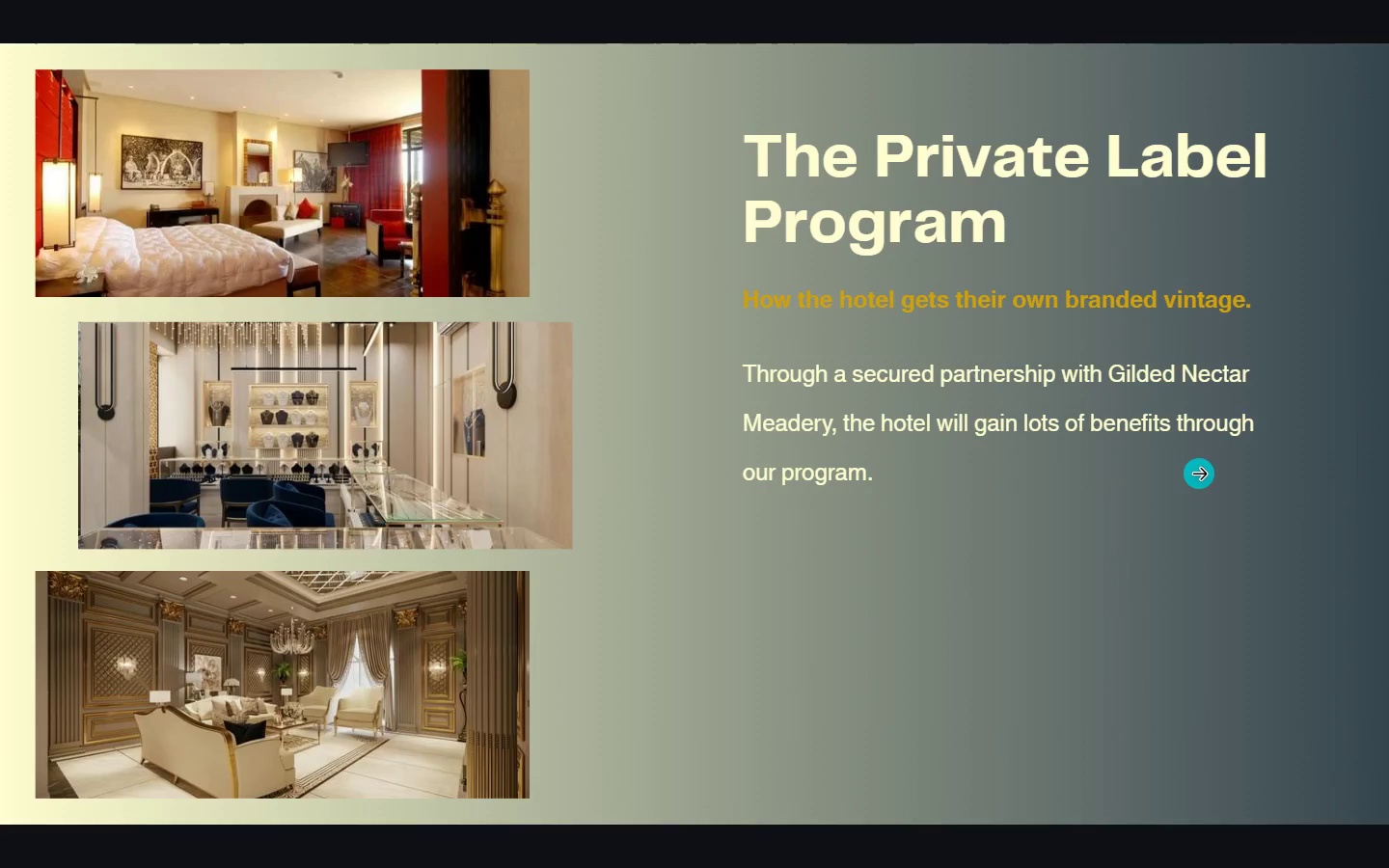 
wait(5.92)
 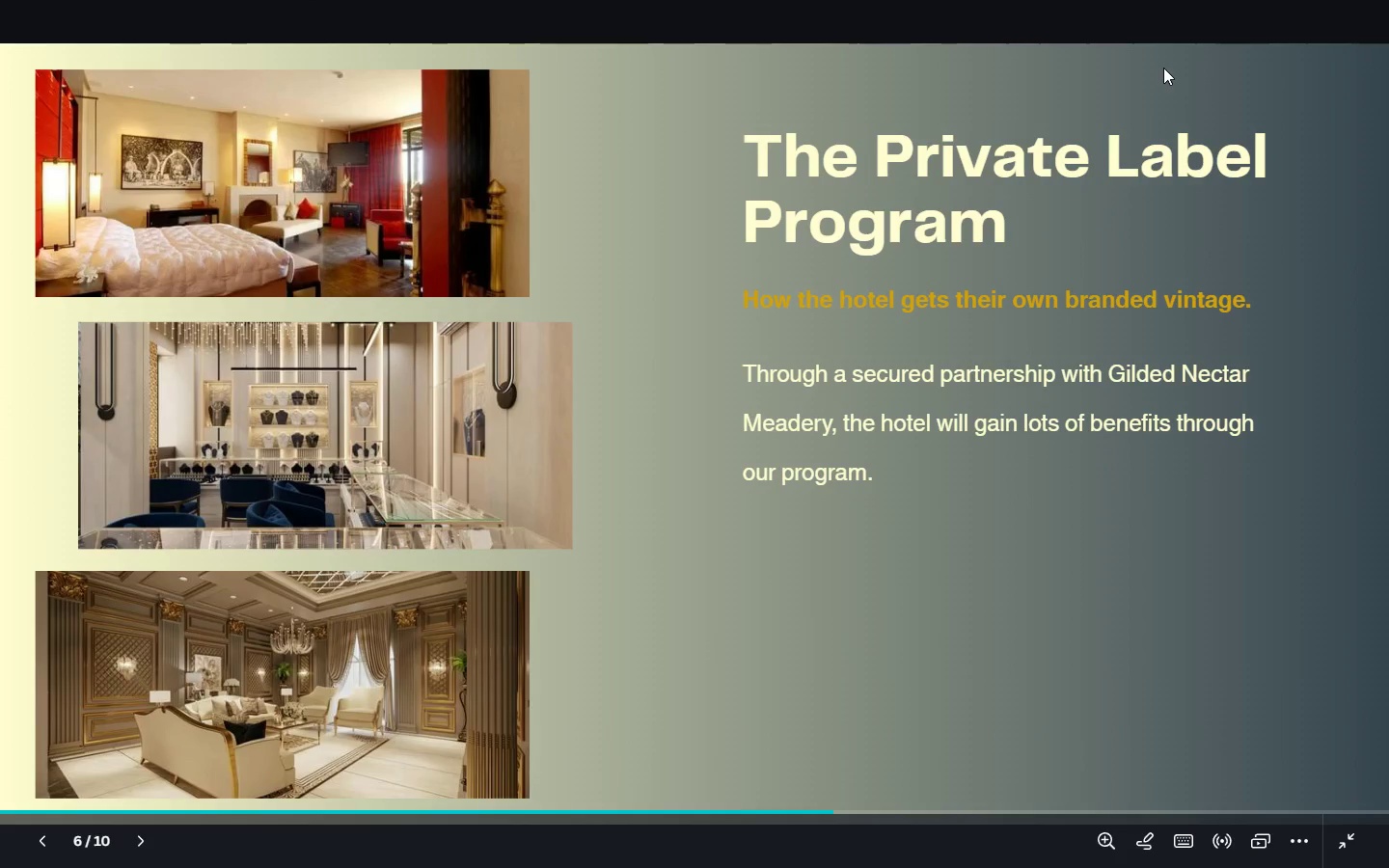 
key(Escape)
 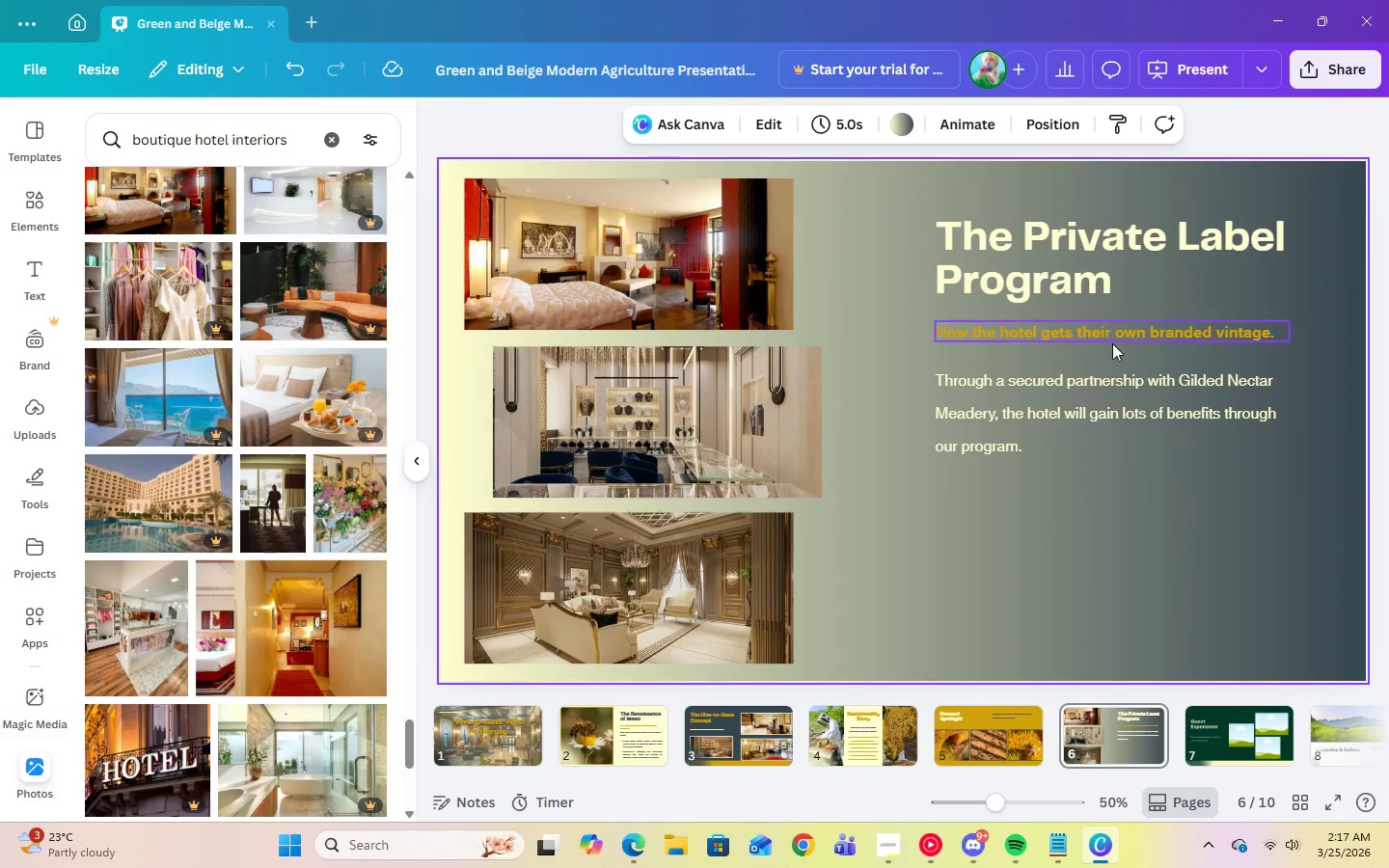 
left_click([1106, 334])
 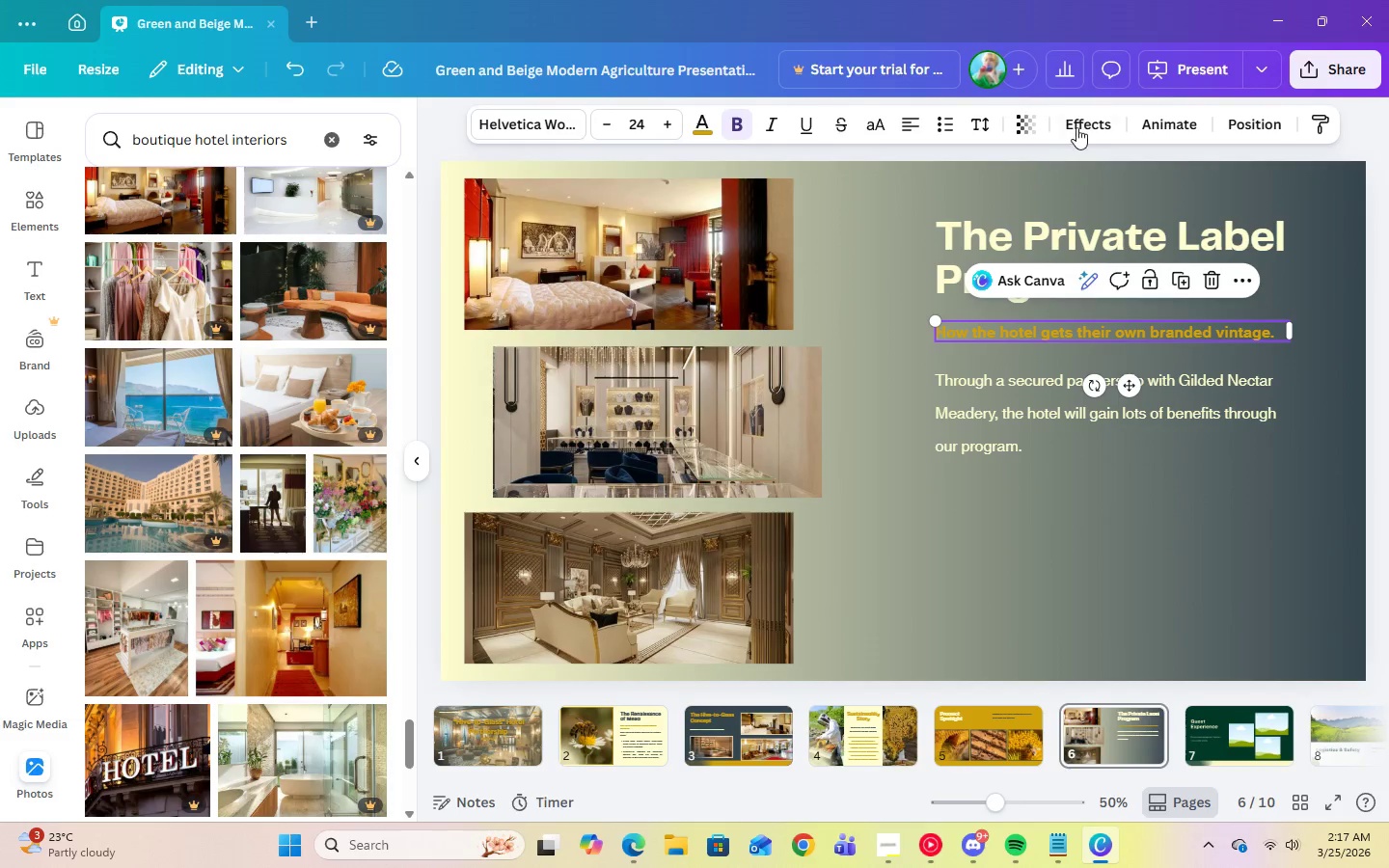 
left_click([1078, 126])
 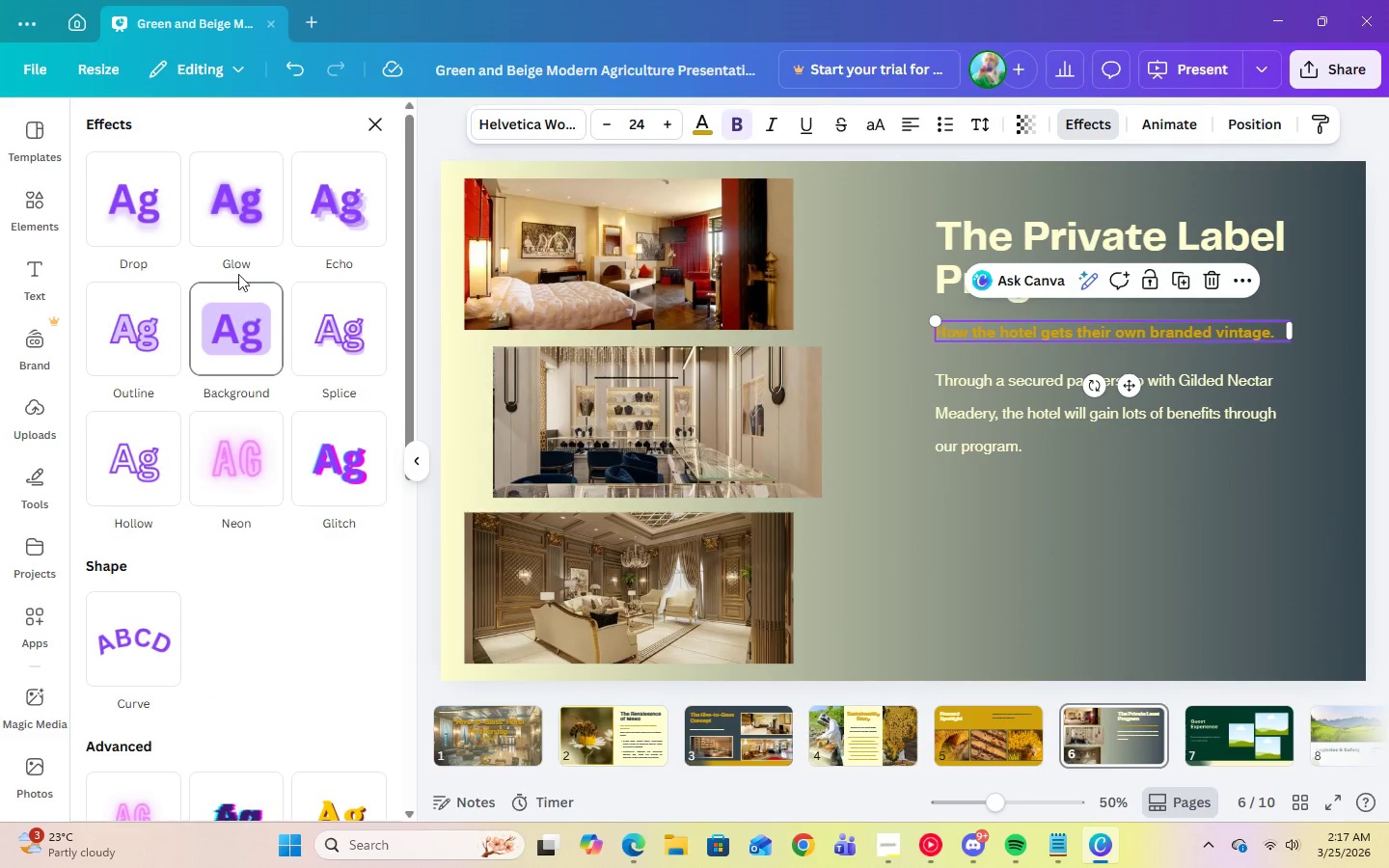 
left_click([232, 250])
 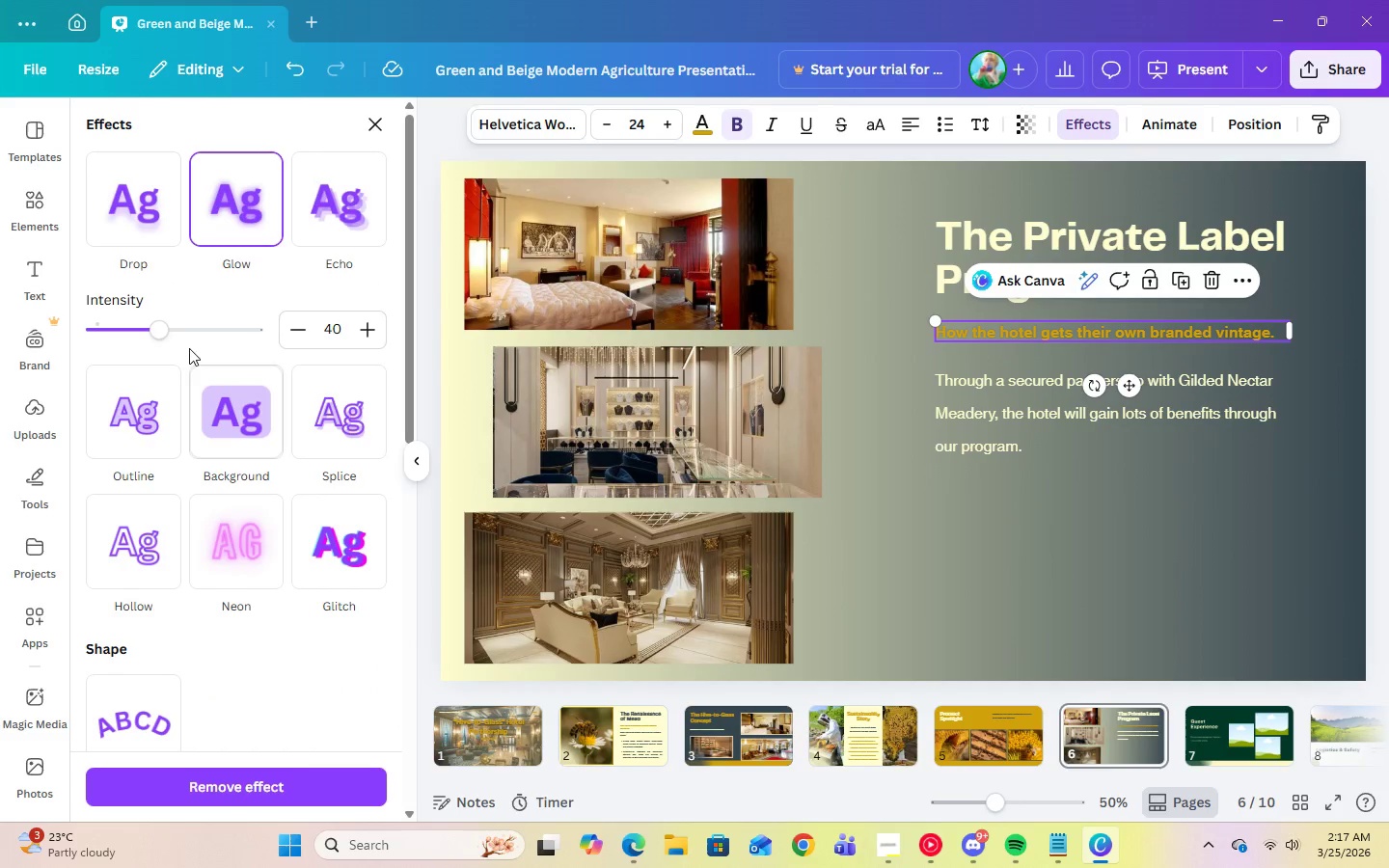 
left_click_drag(start_coordinate=[162, 329], to_coordinate=[328, 340])
 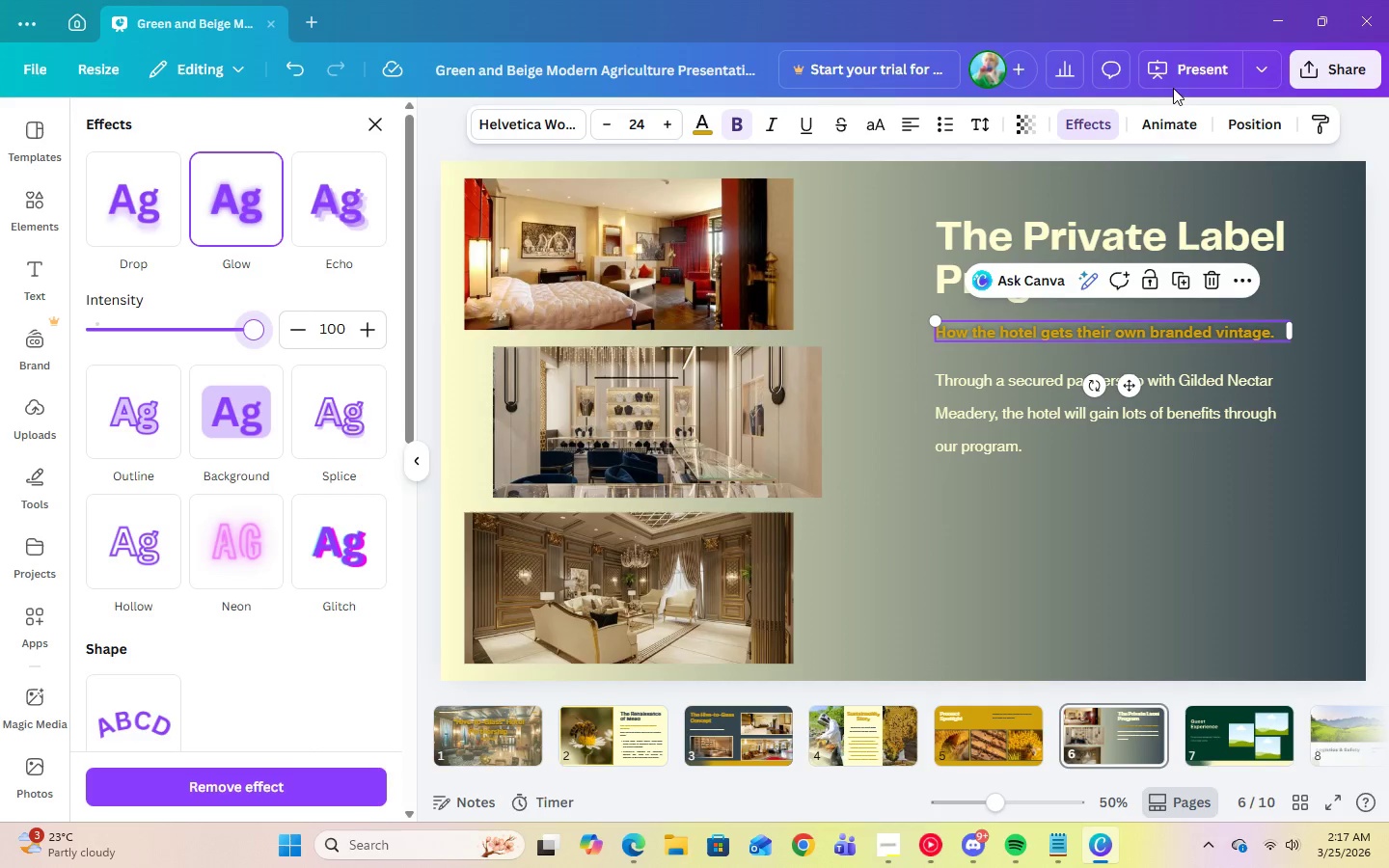 
left_click([1178, 79])
 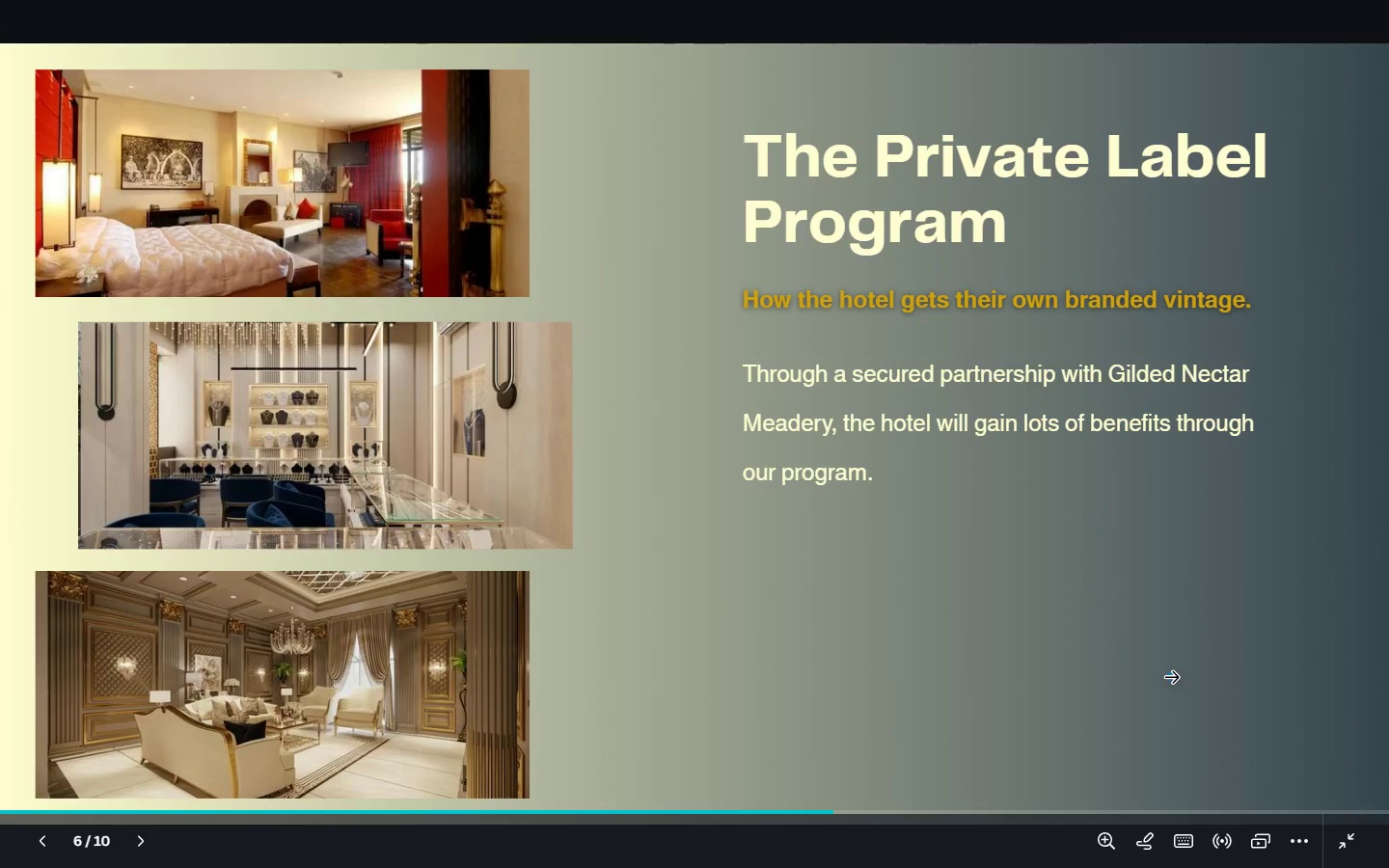 
key(Escape)
 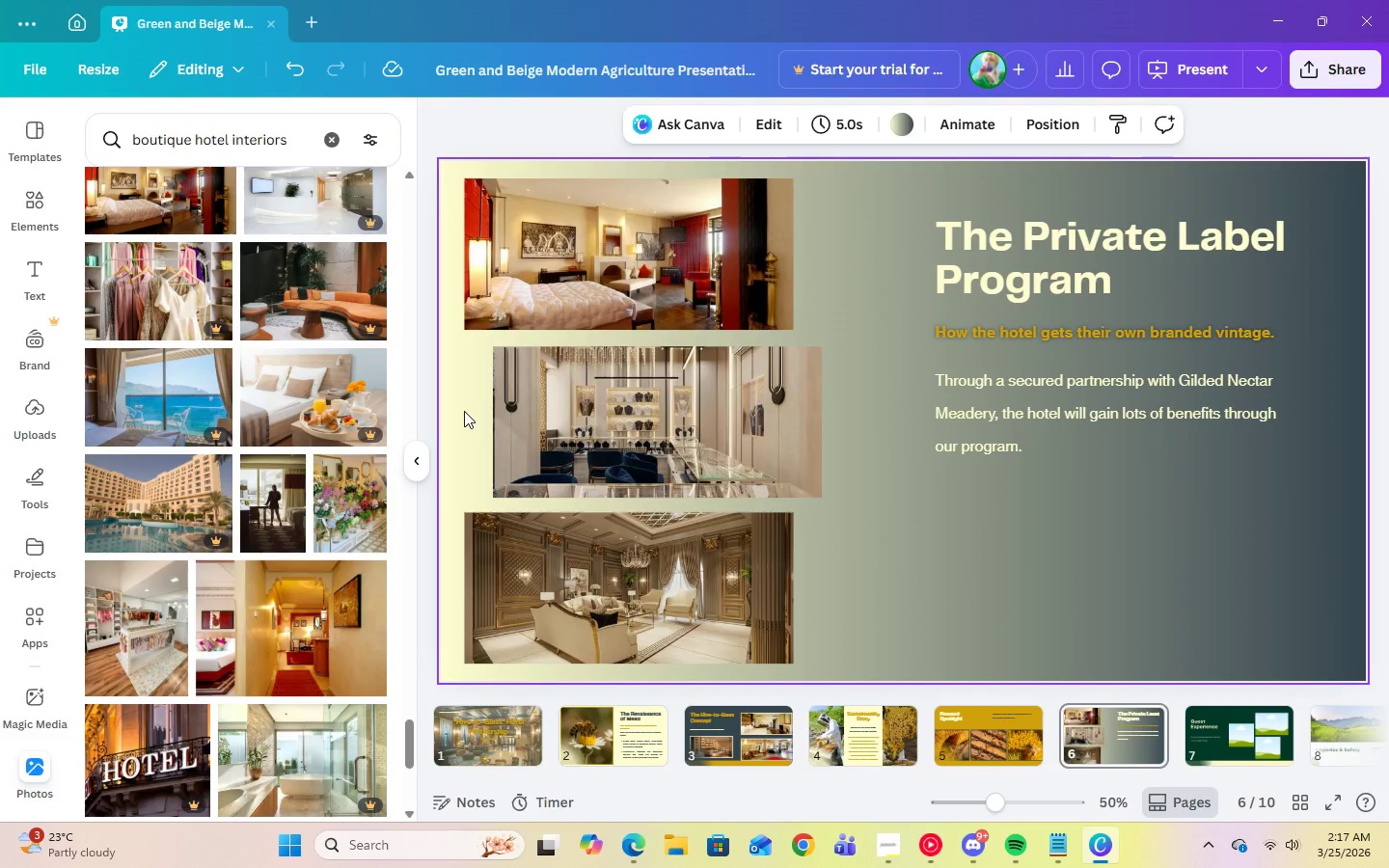 
left_click([566, 278])
 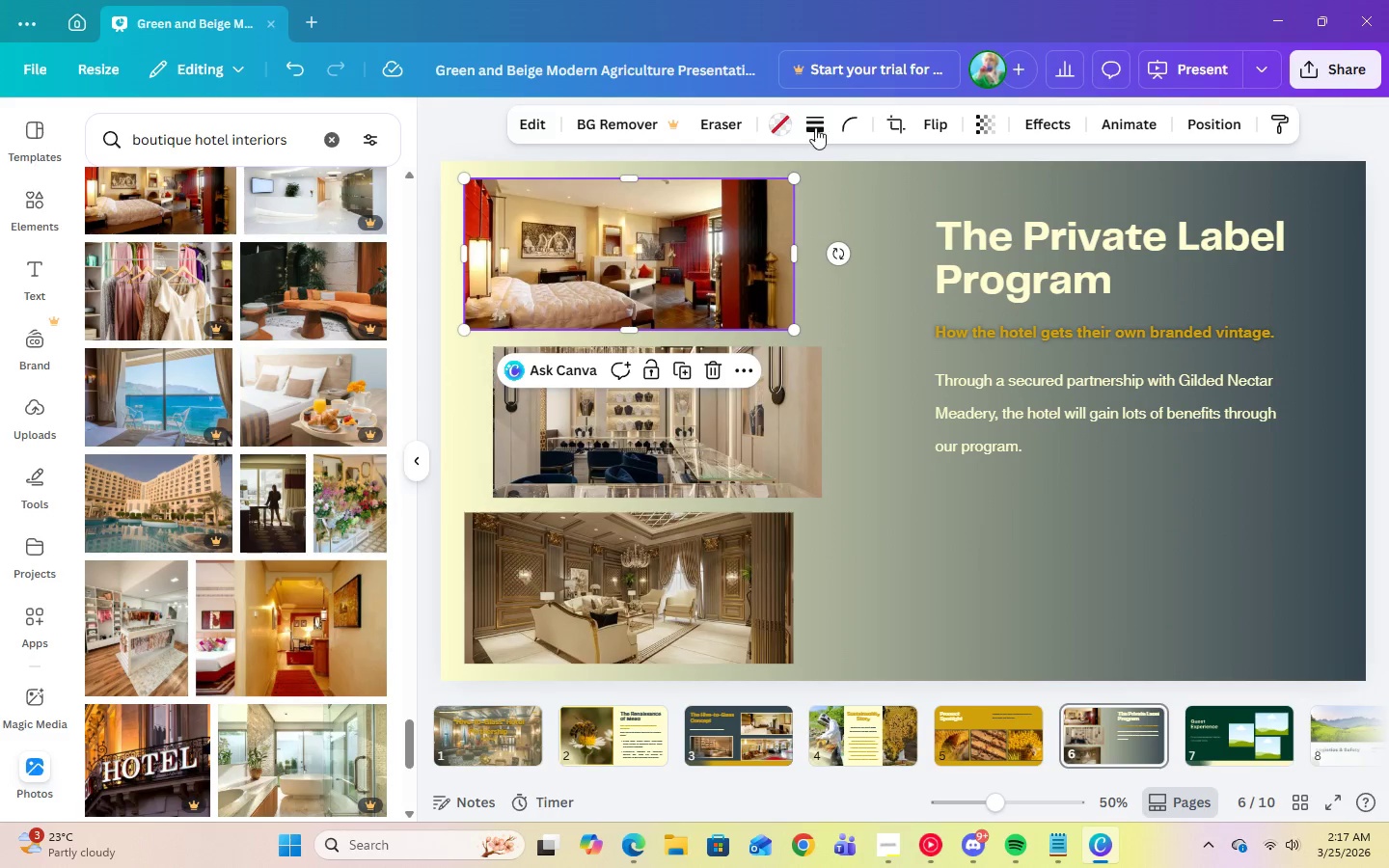 
left_click([815, 127])
 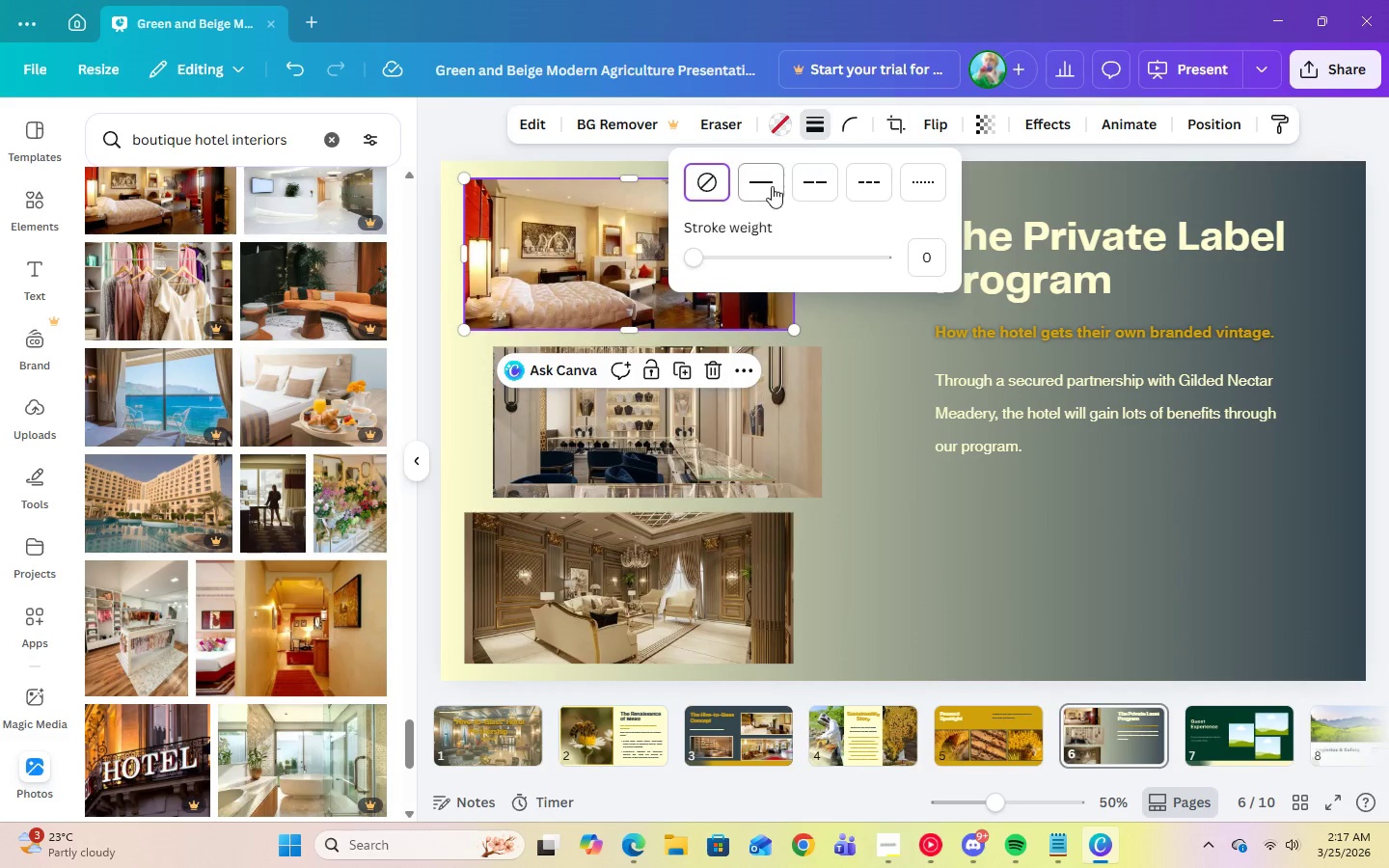 
left_click([770, 186])
 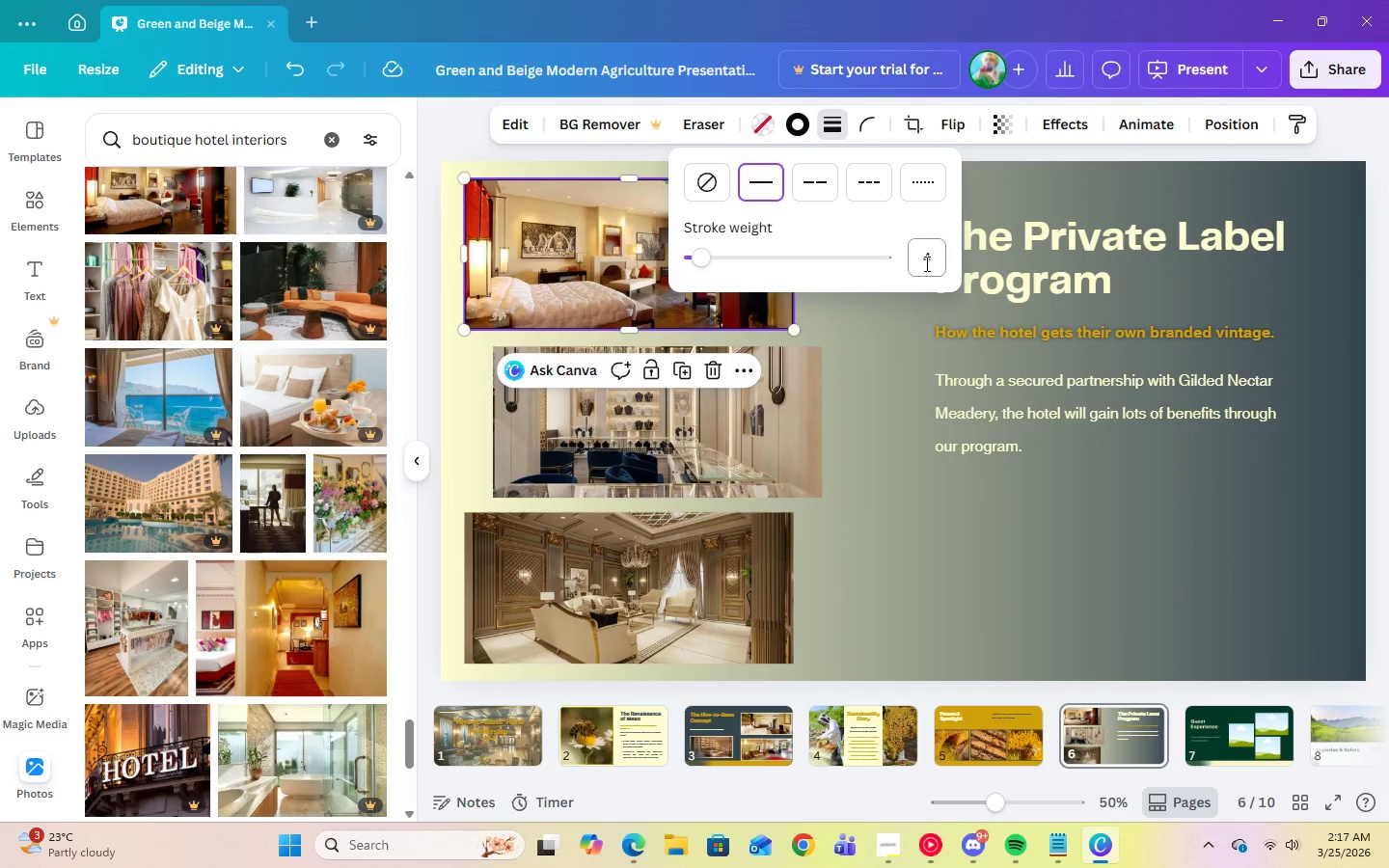 
left_click([926, 263])
 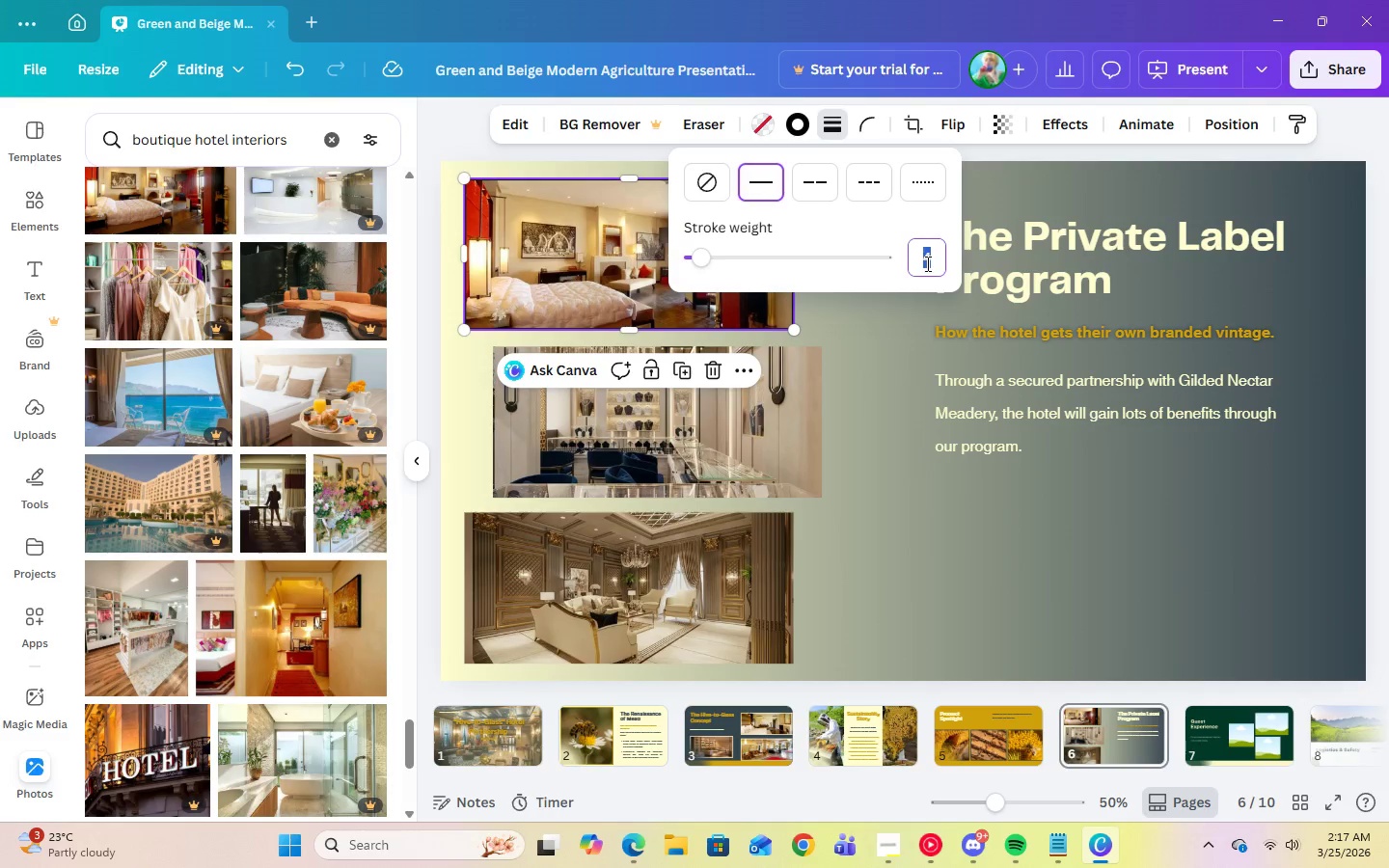 
key(Numpad1)
 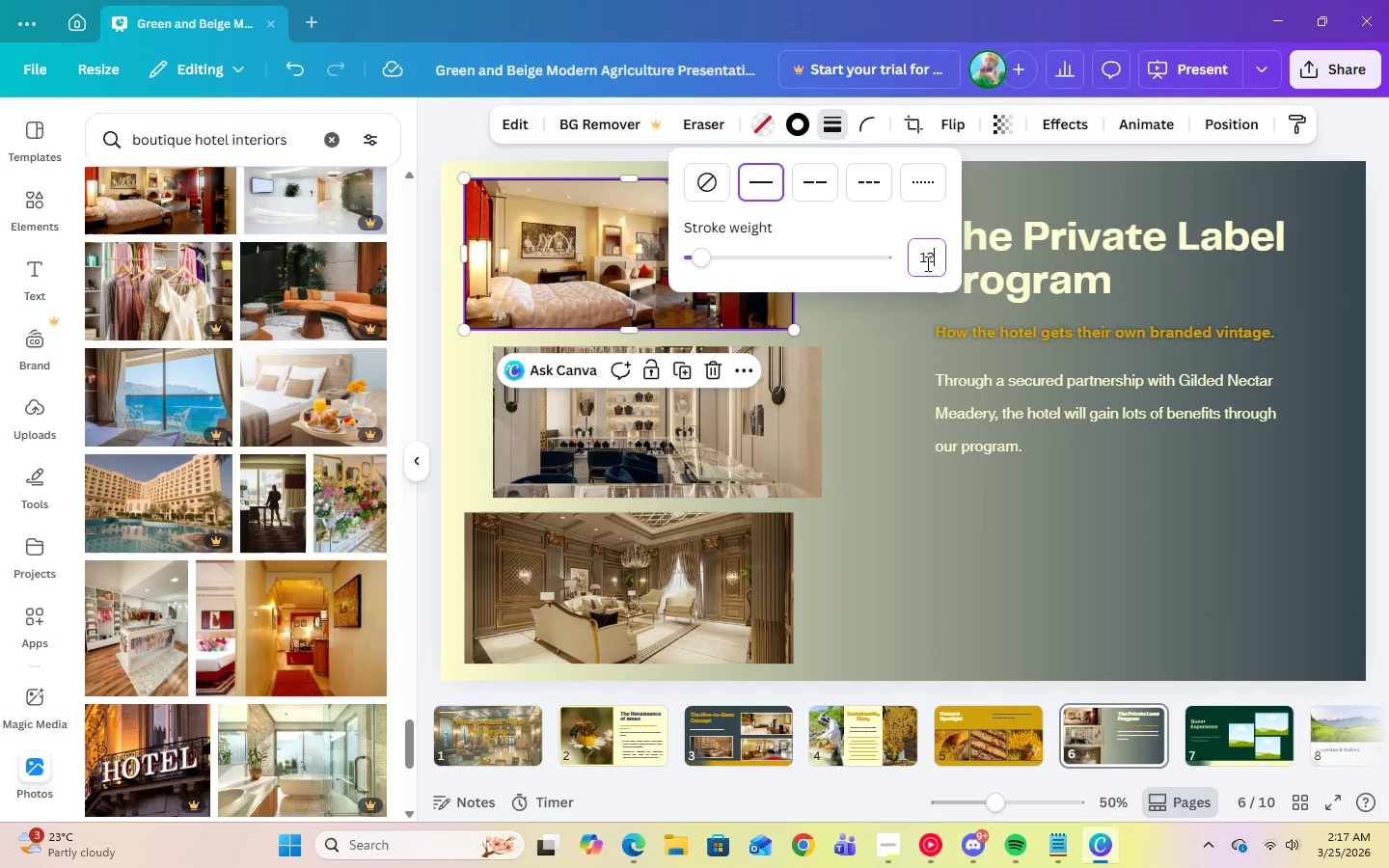 
key(Numpad2)
 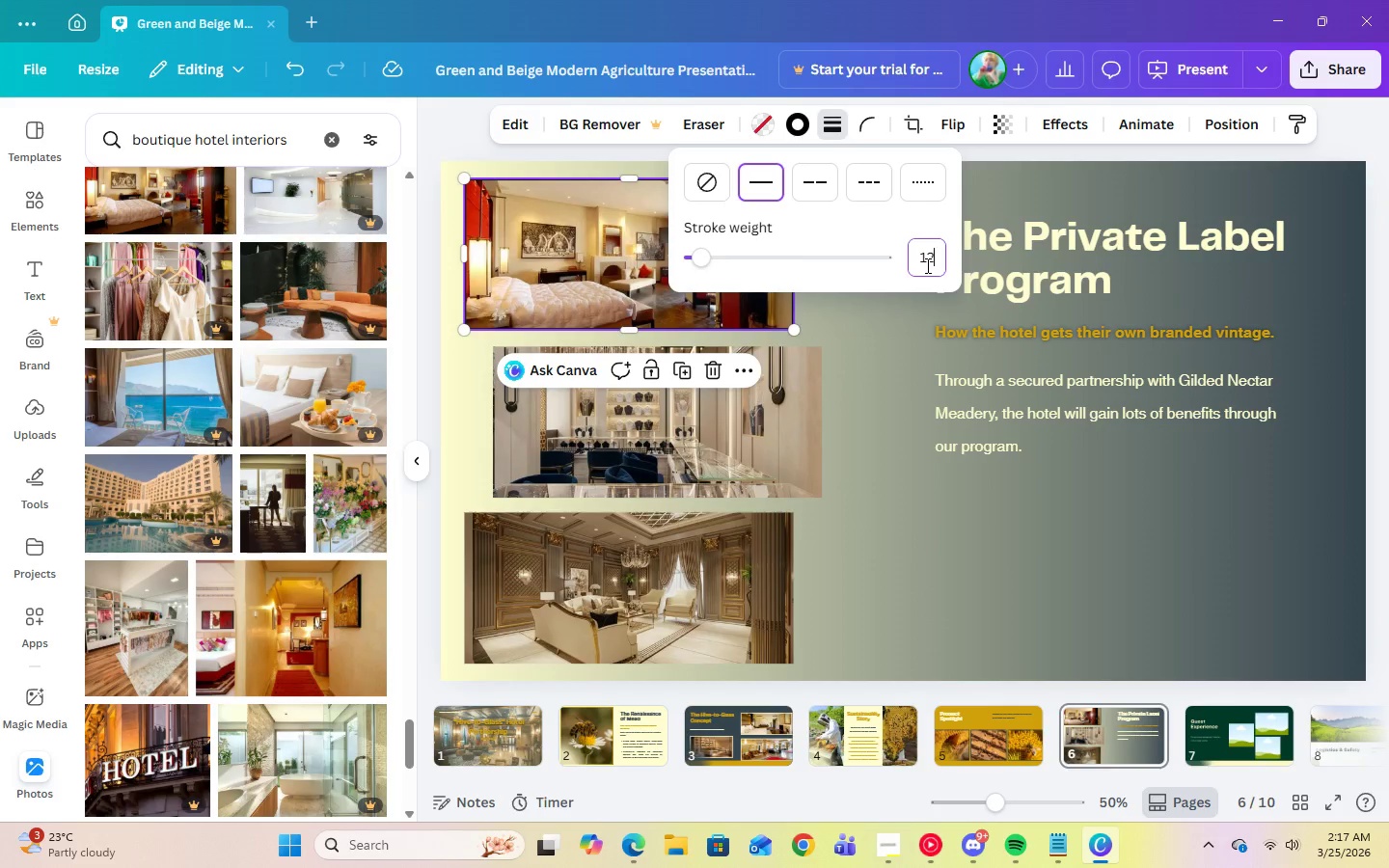 
key(Enter)
 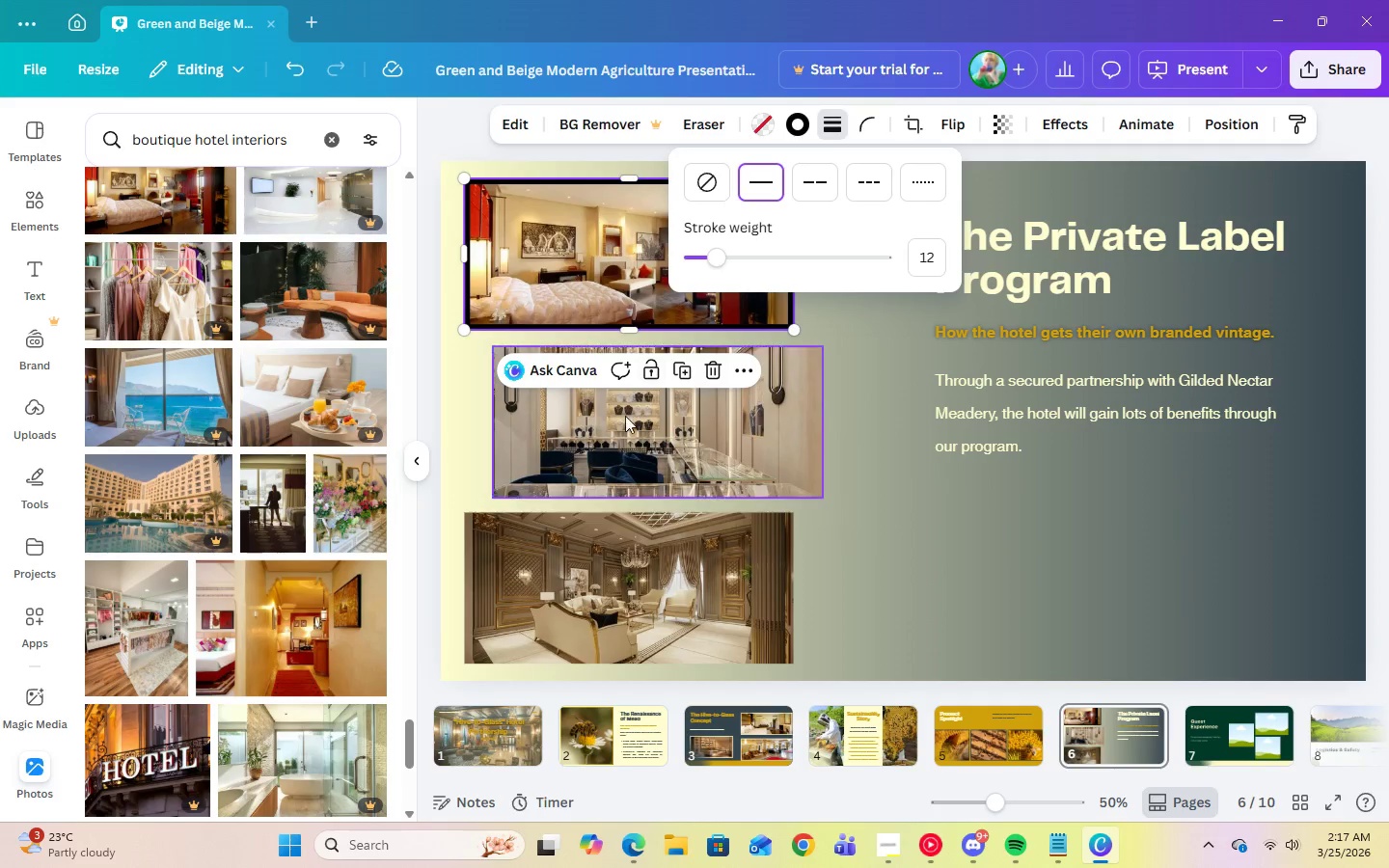 
left_click([622, 425])
 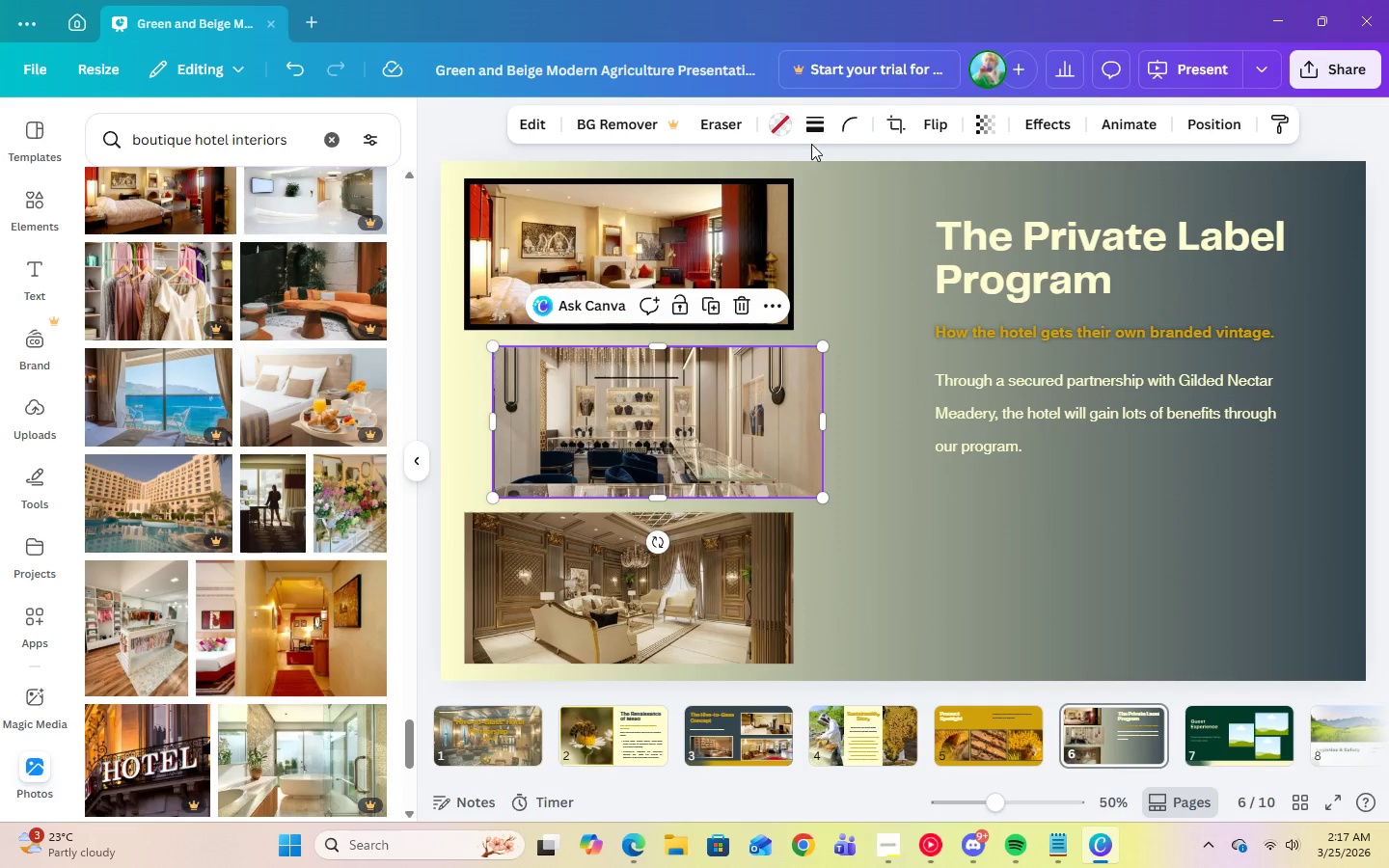 
left_click([820, 136])
 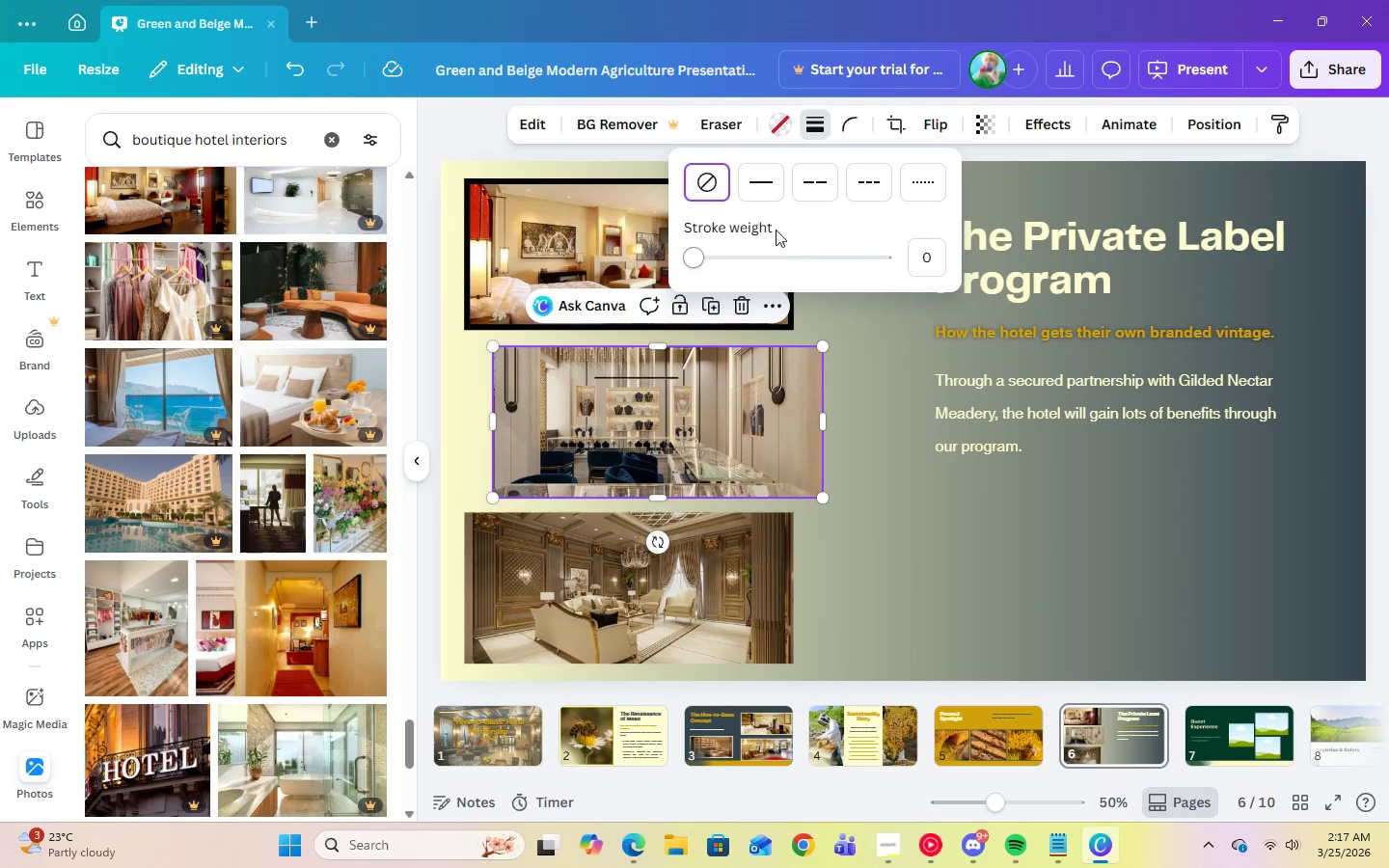 
left_click([752, 177])
 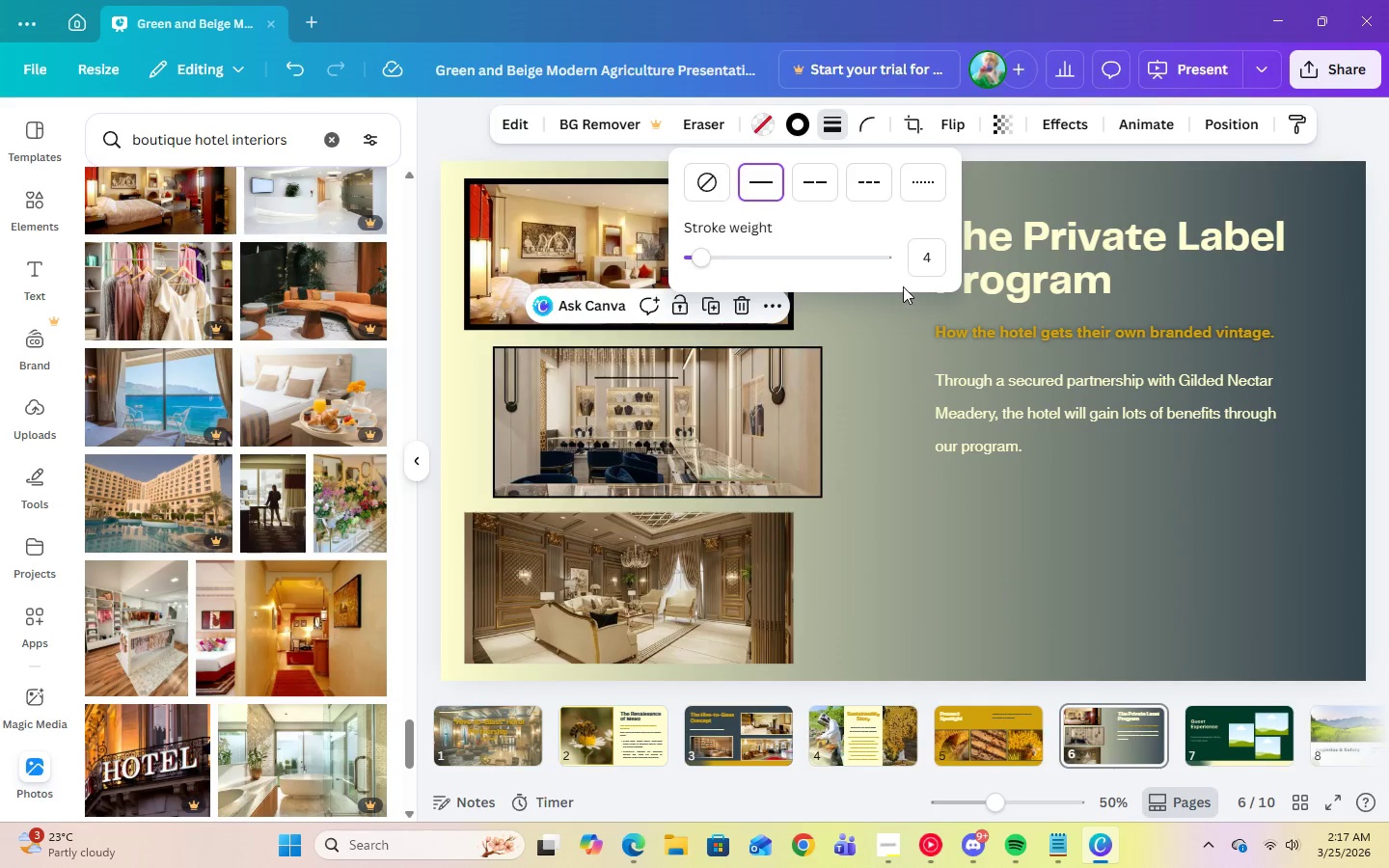 
left_click([920, 269])
 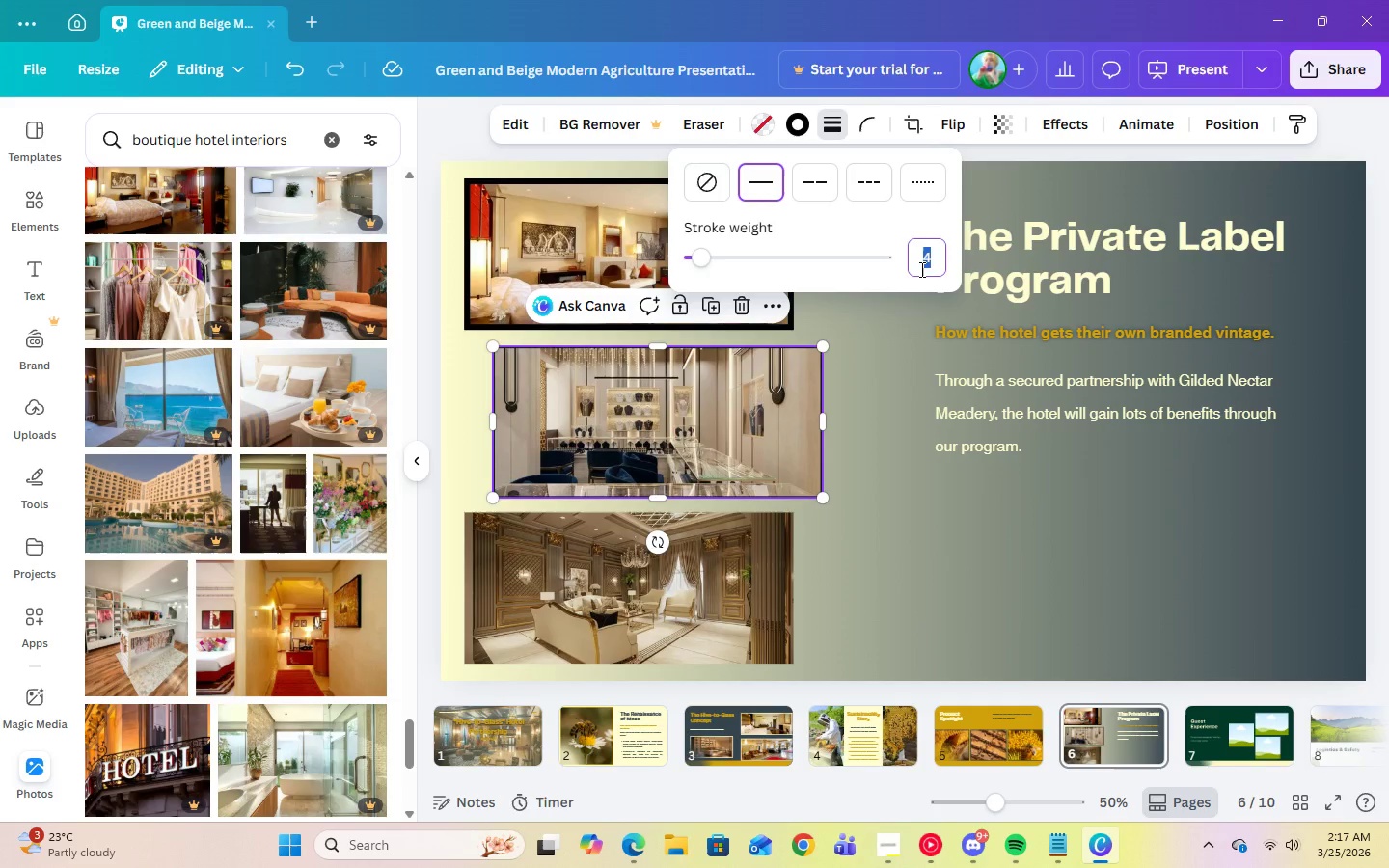 
key(Numpad2)
 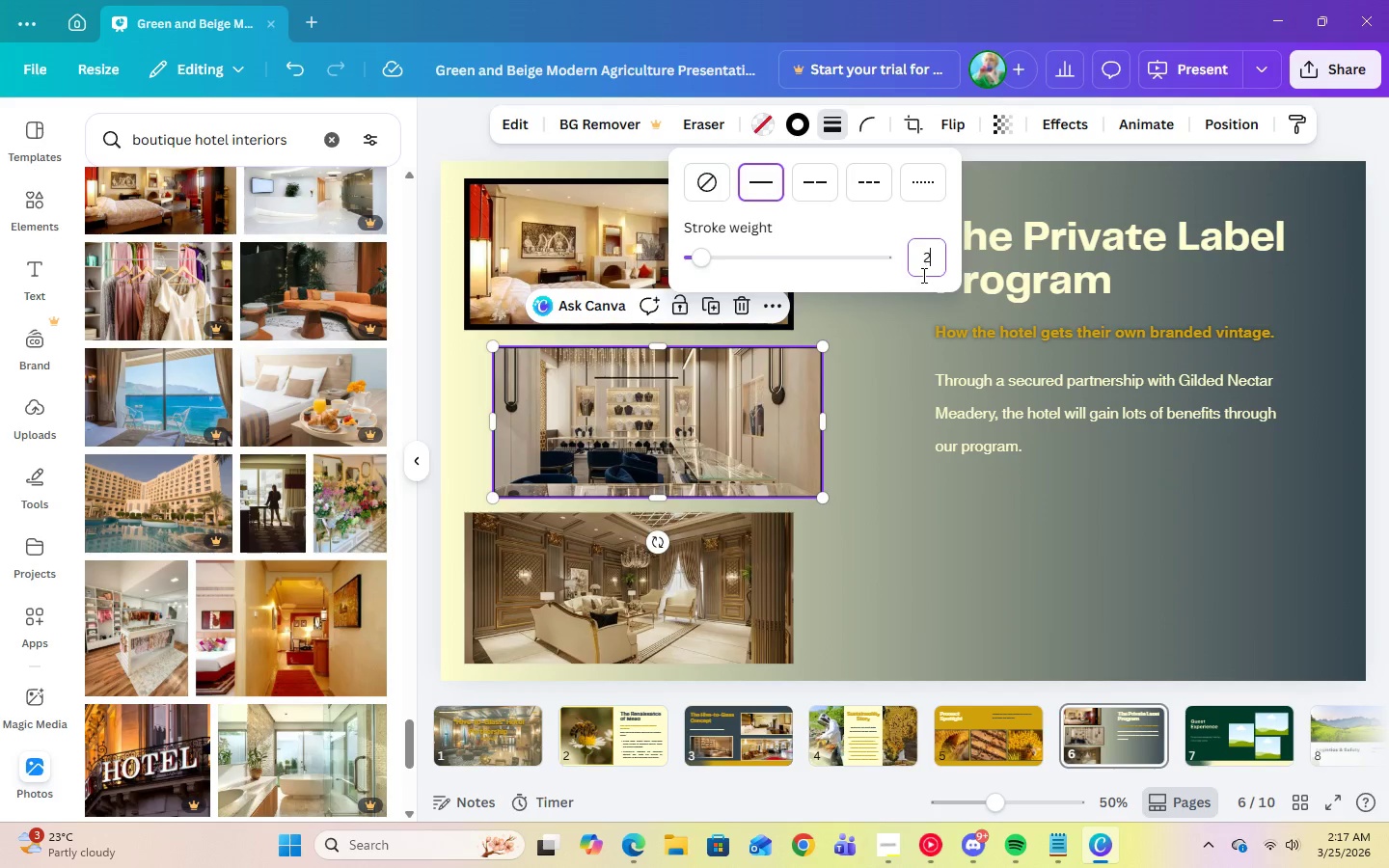 
key(Enter)
 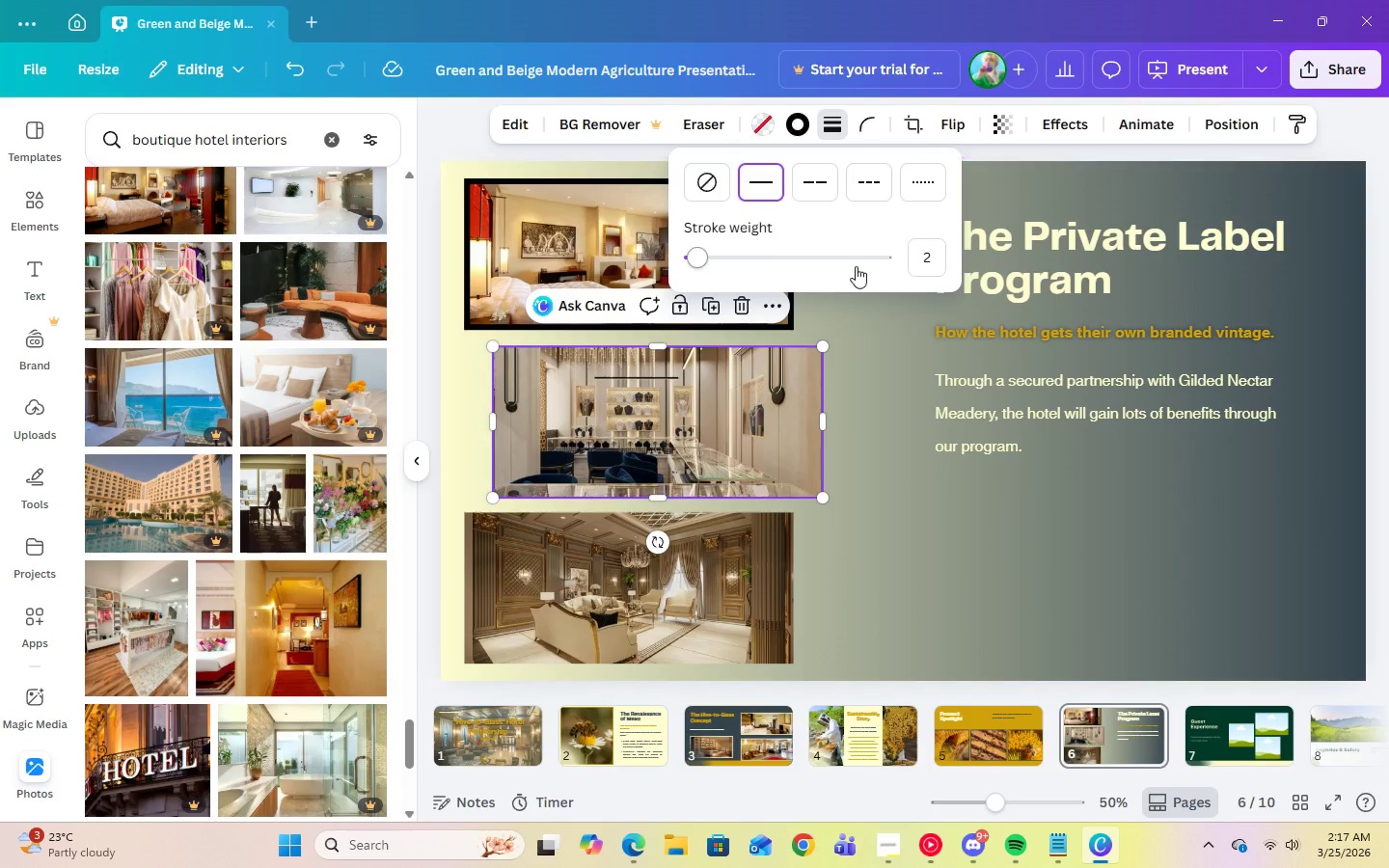 
left_click([917, 264])
 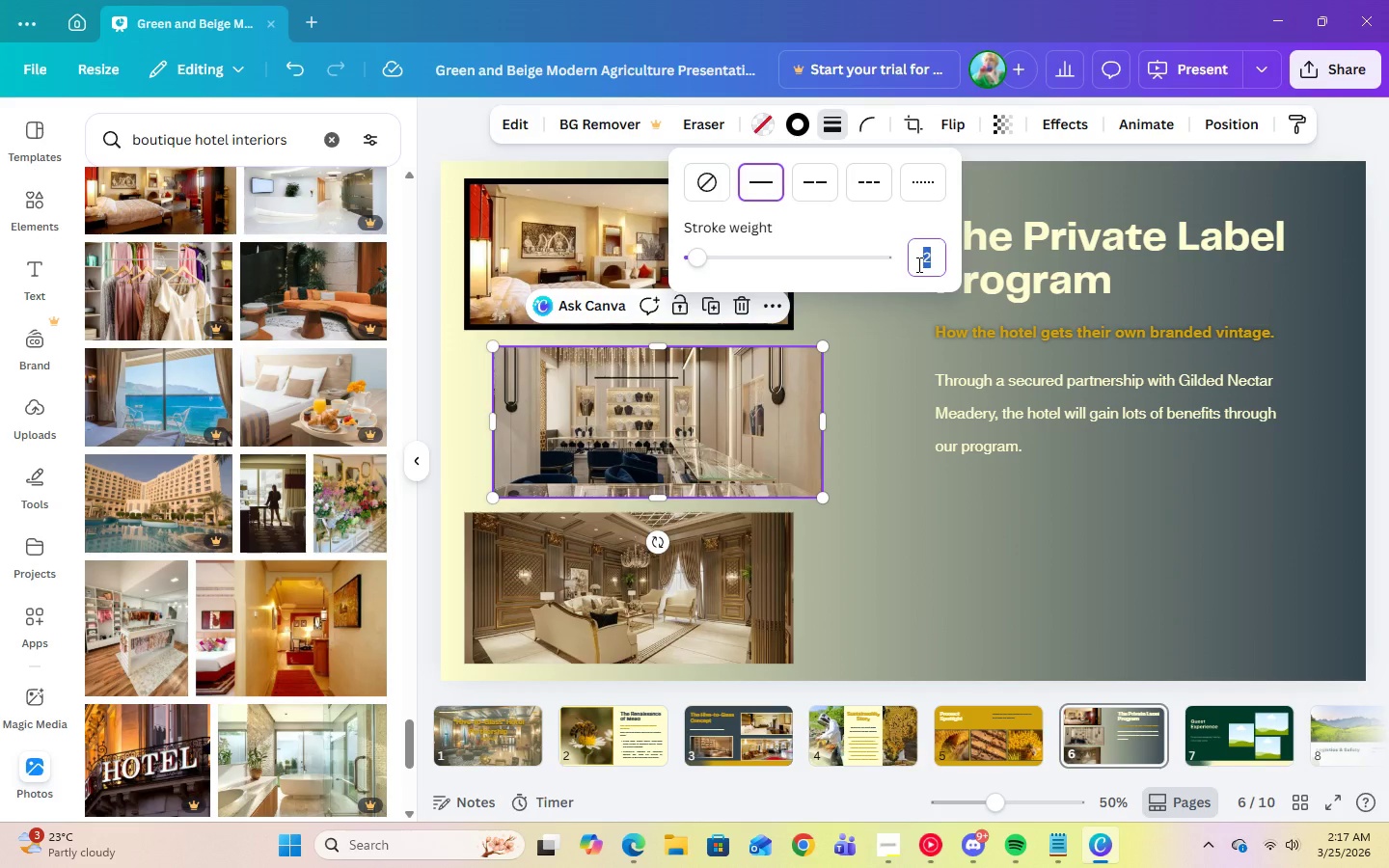 
key(Numpad1)
 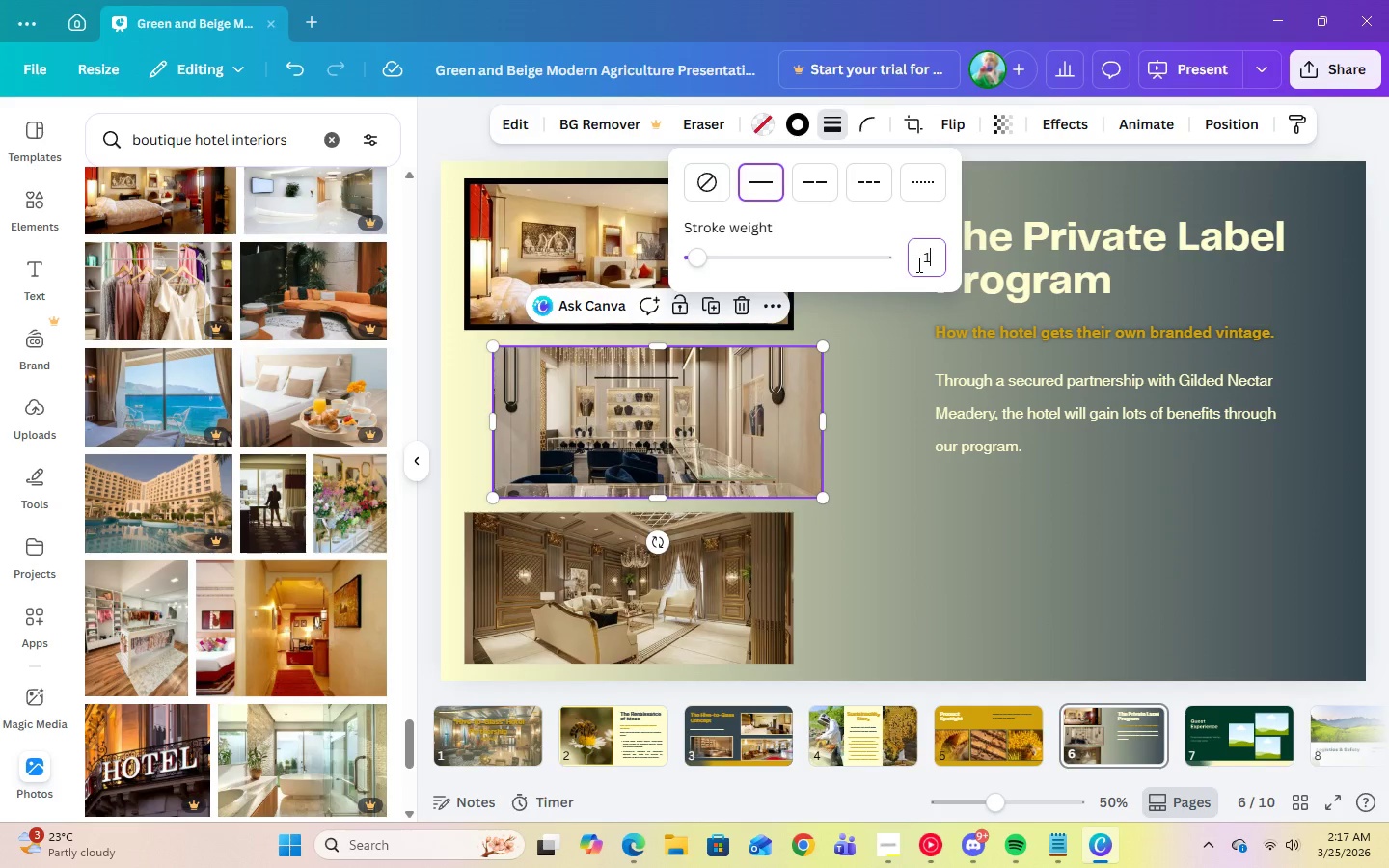 
key(Numpad2)
 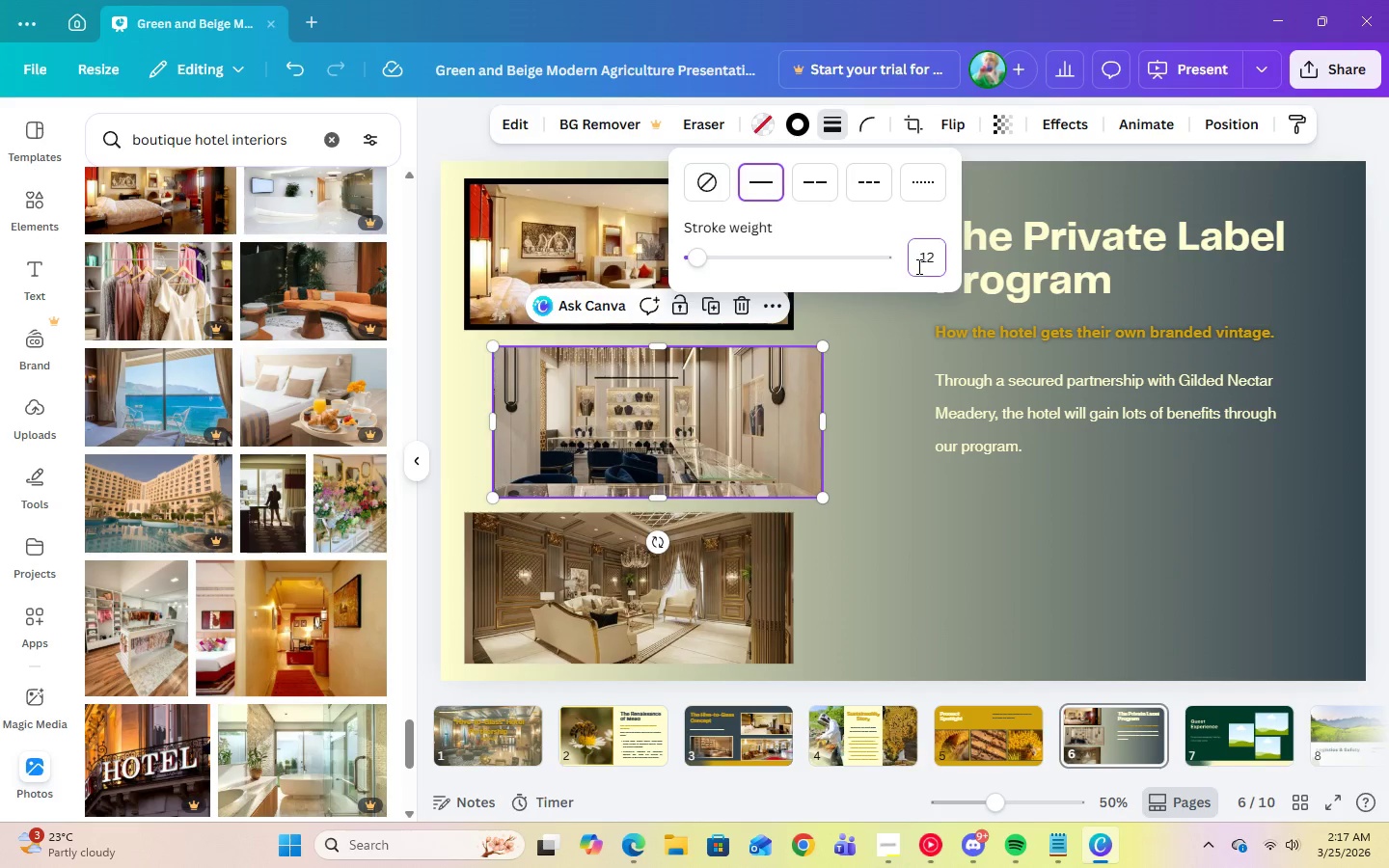 
key(Enter)
 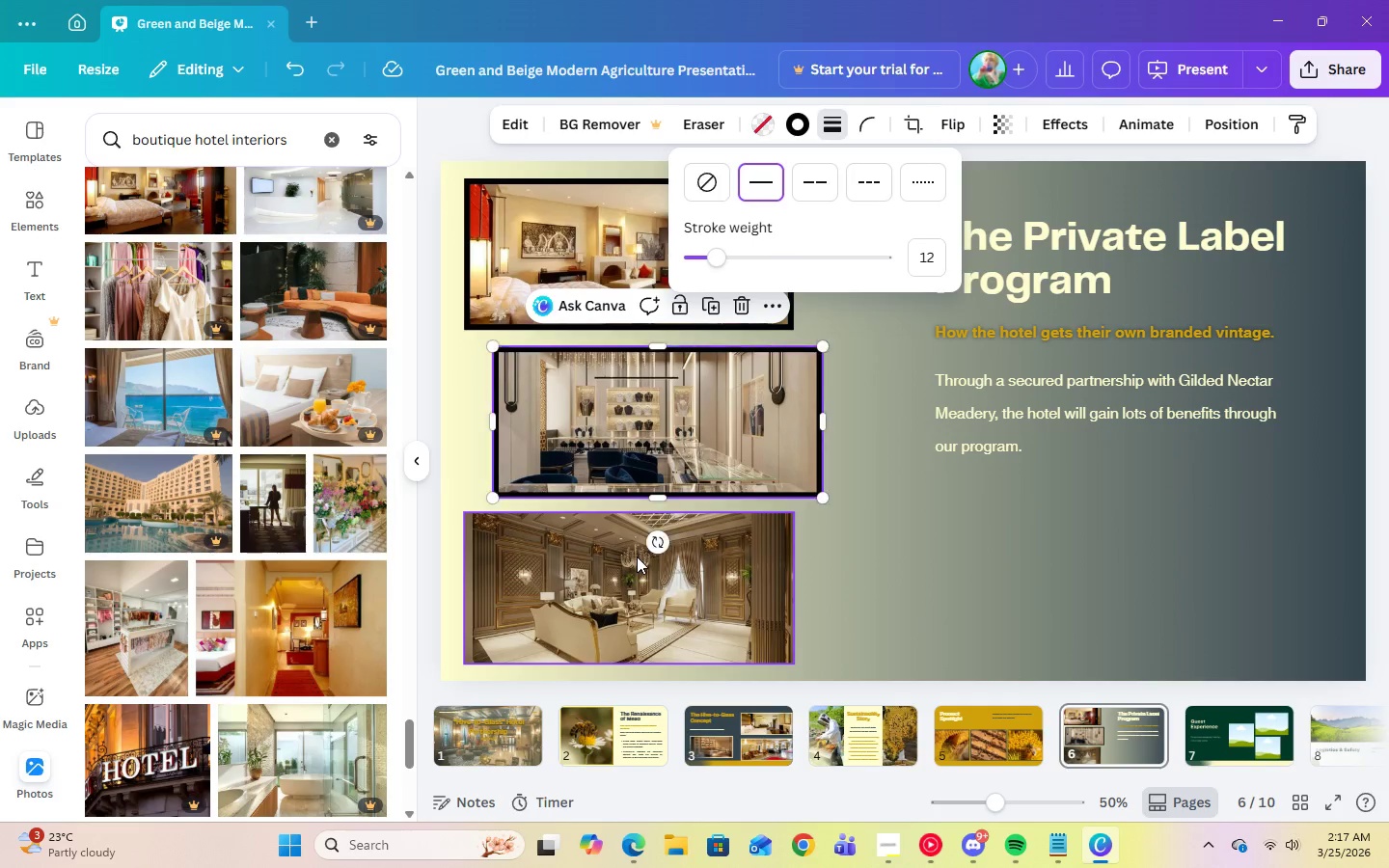 
left_click([637, 556])
 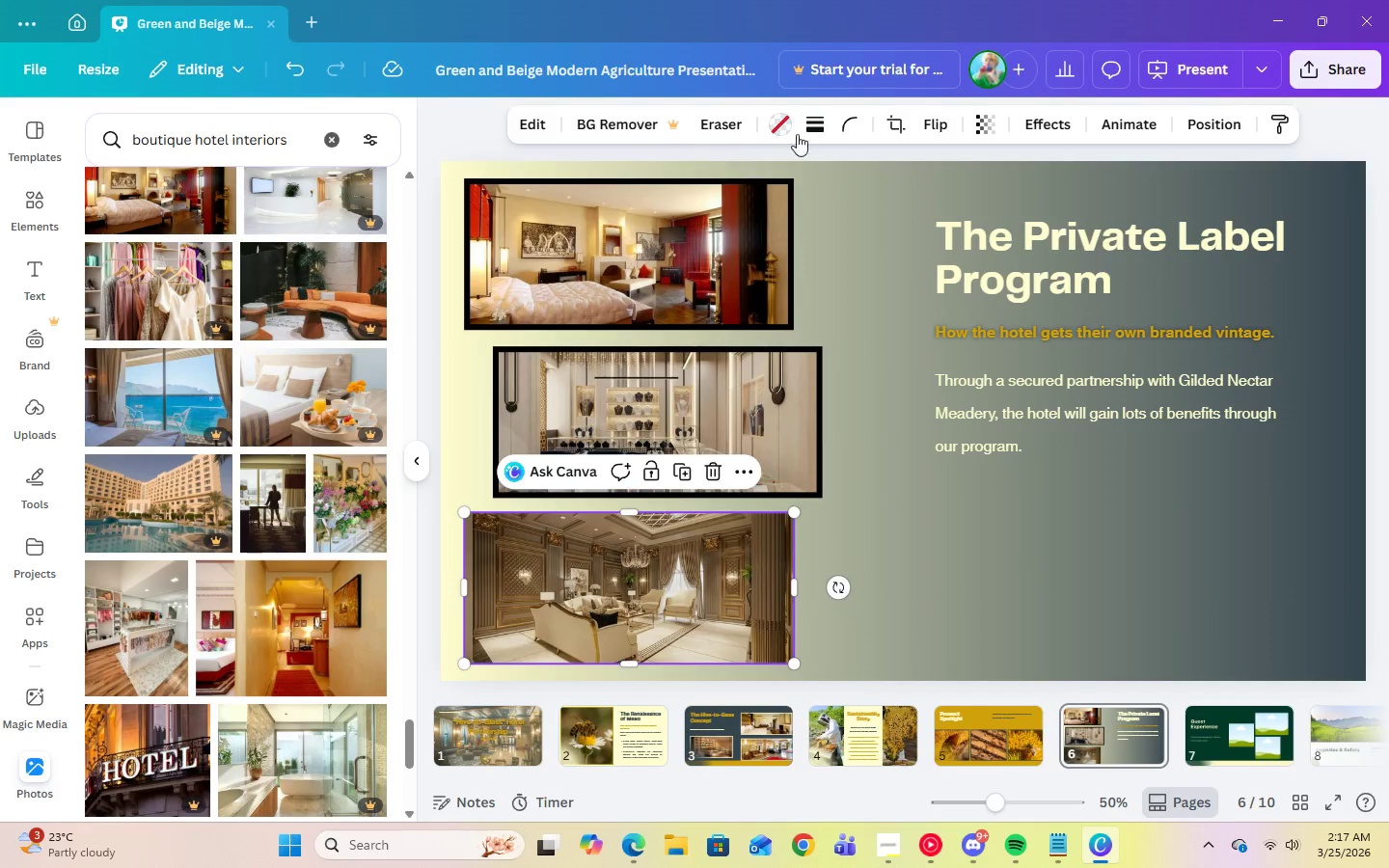 
left_click([814, 125])
 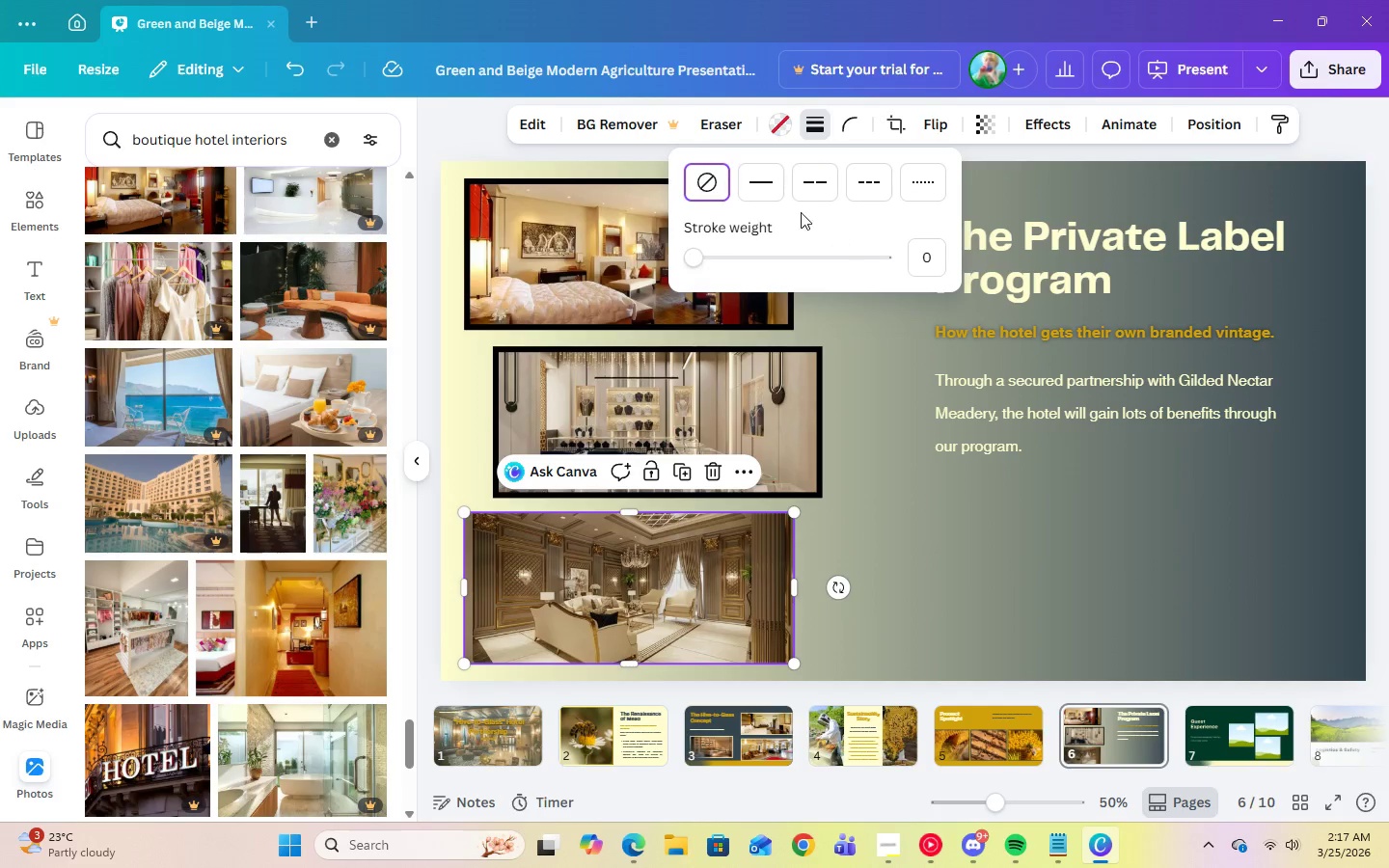 
left_click([760, 181])
 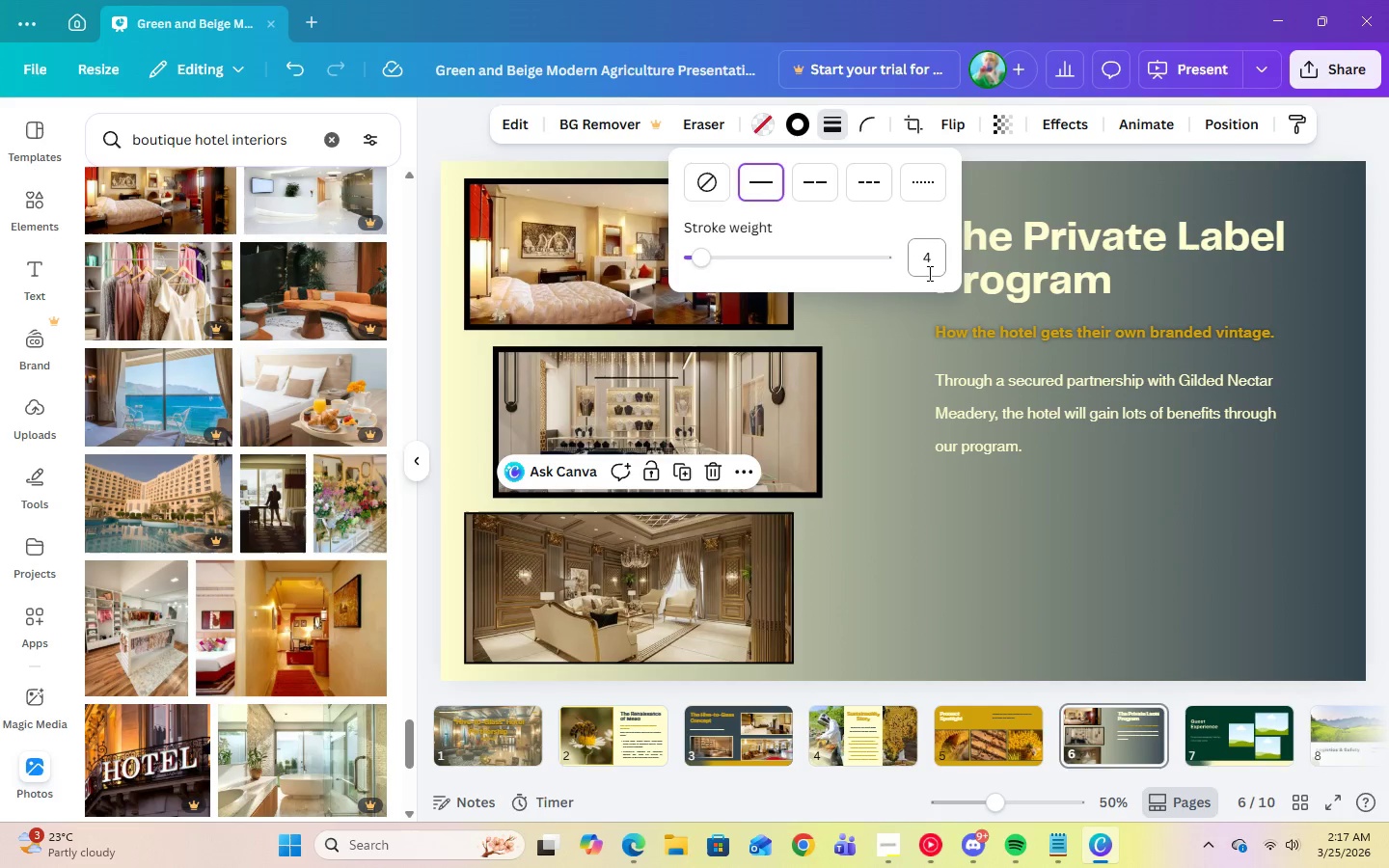 
left_click([928, 272])
 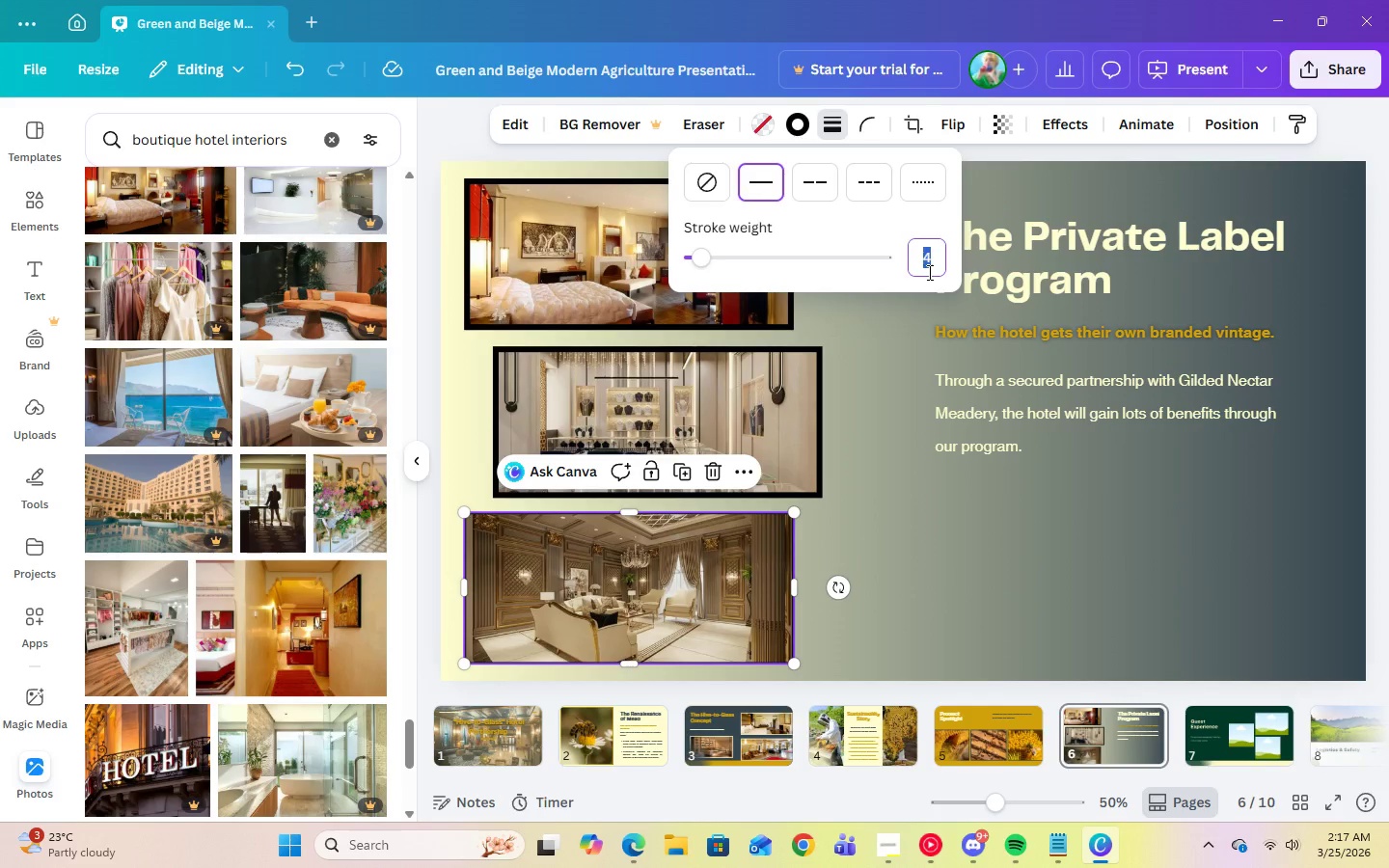 
key(Numpad1)
 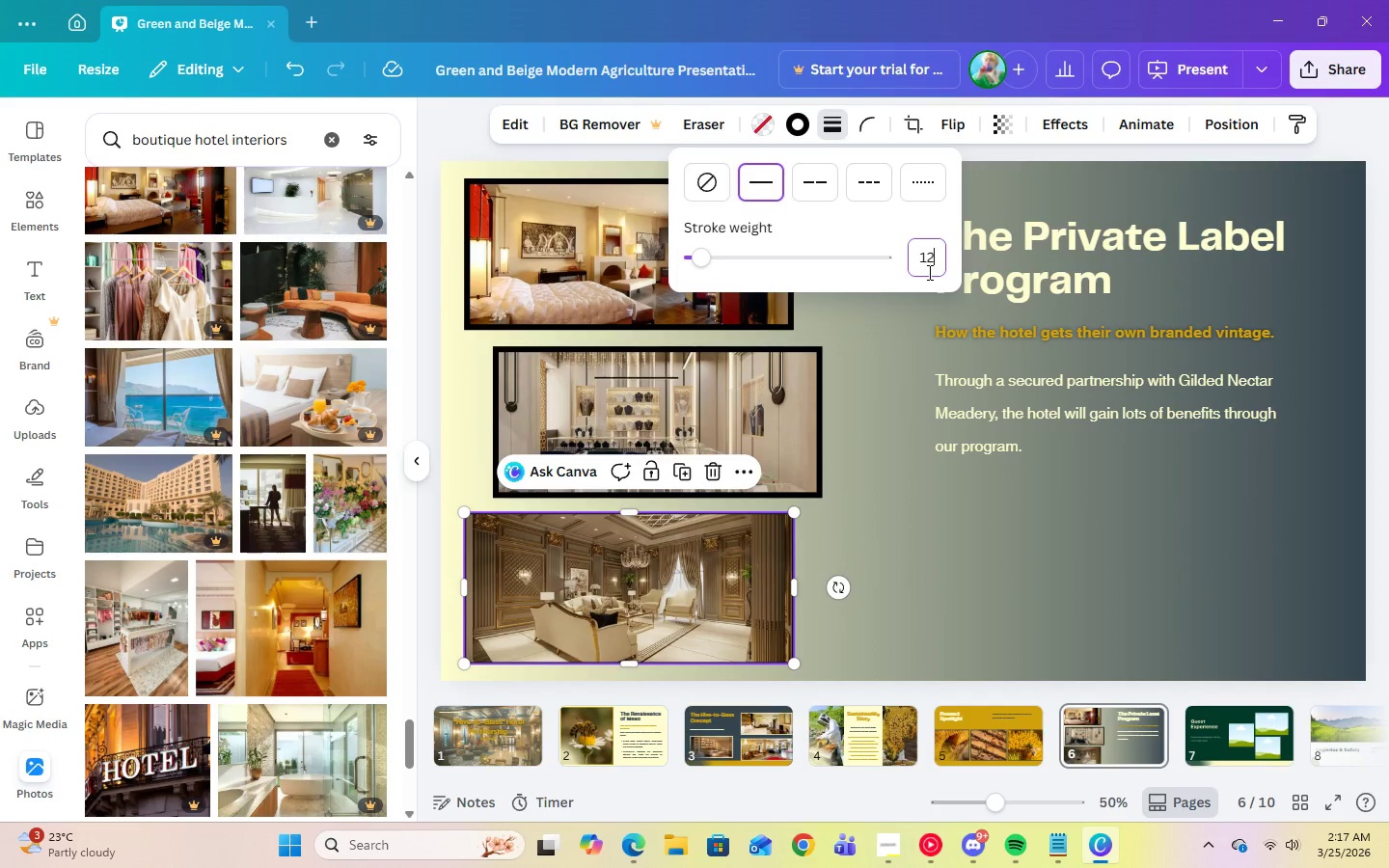 
key(Numpad2)
 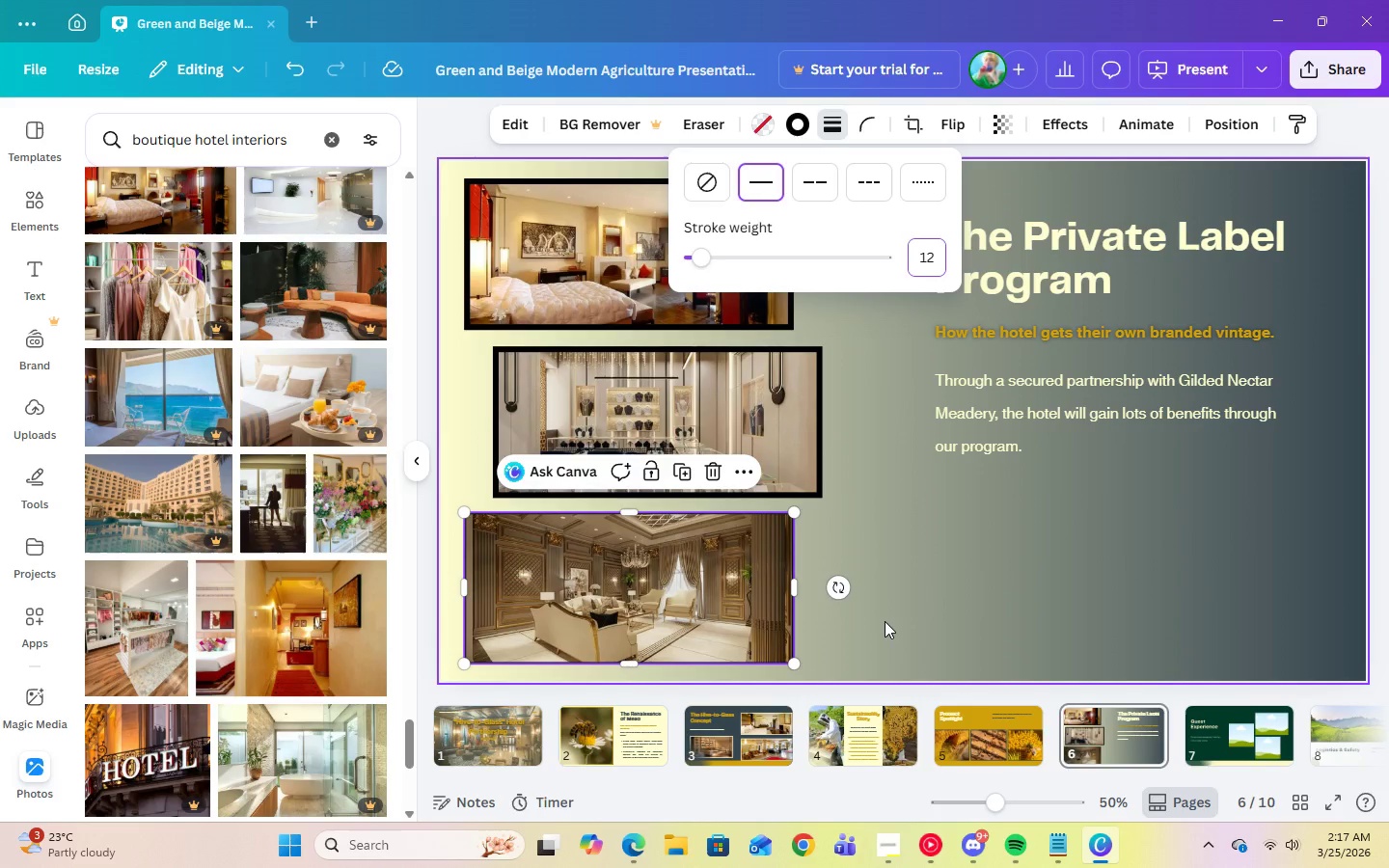 
key(Enter)
 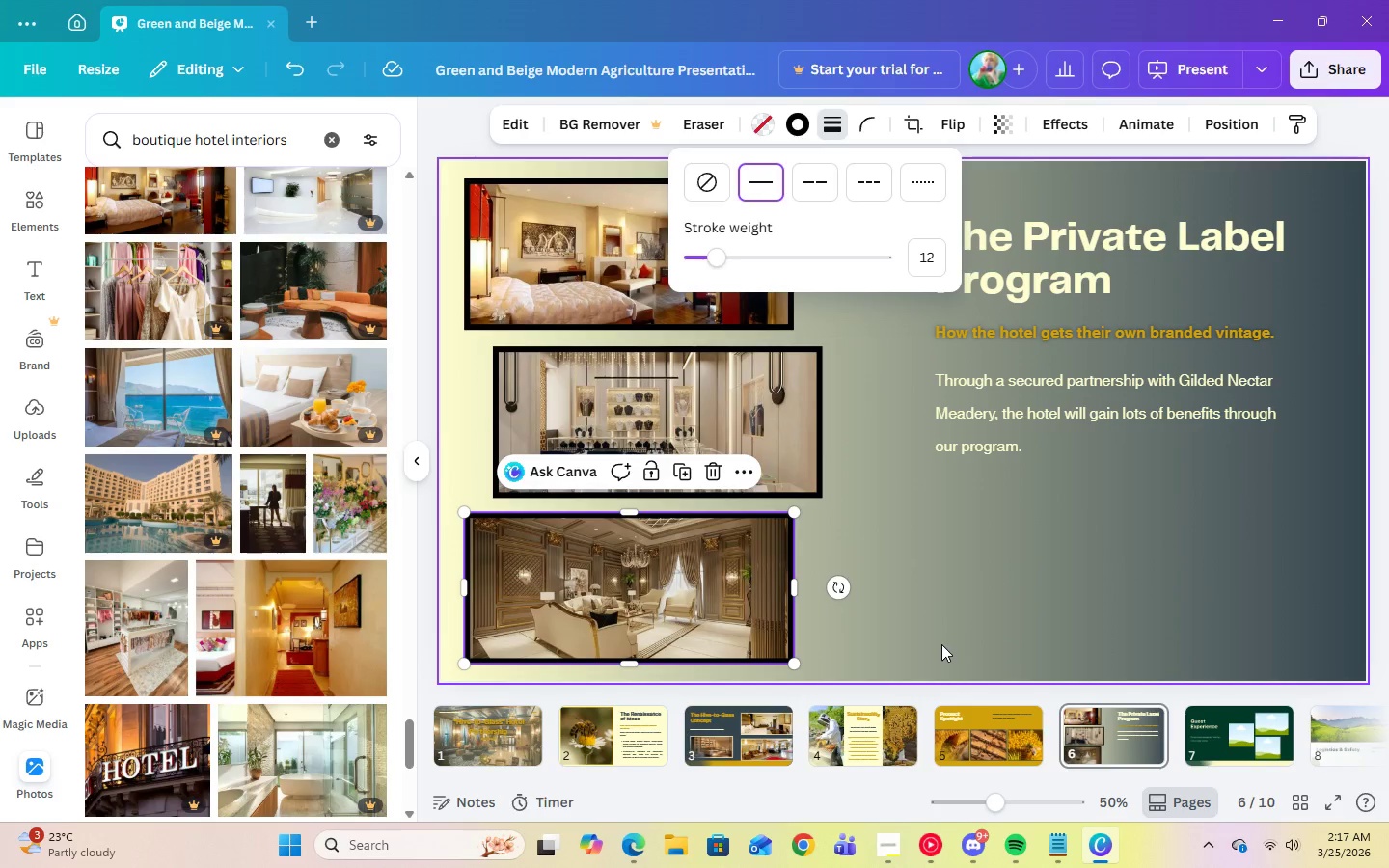 
left_click([941, 642])
 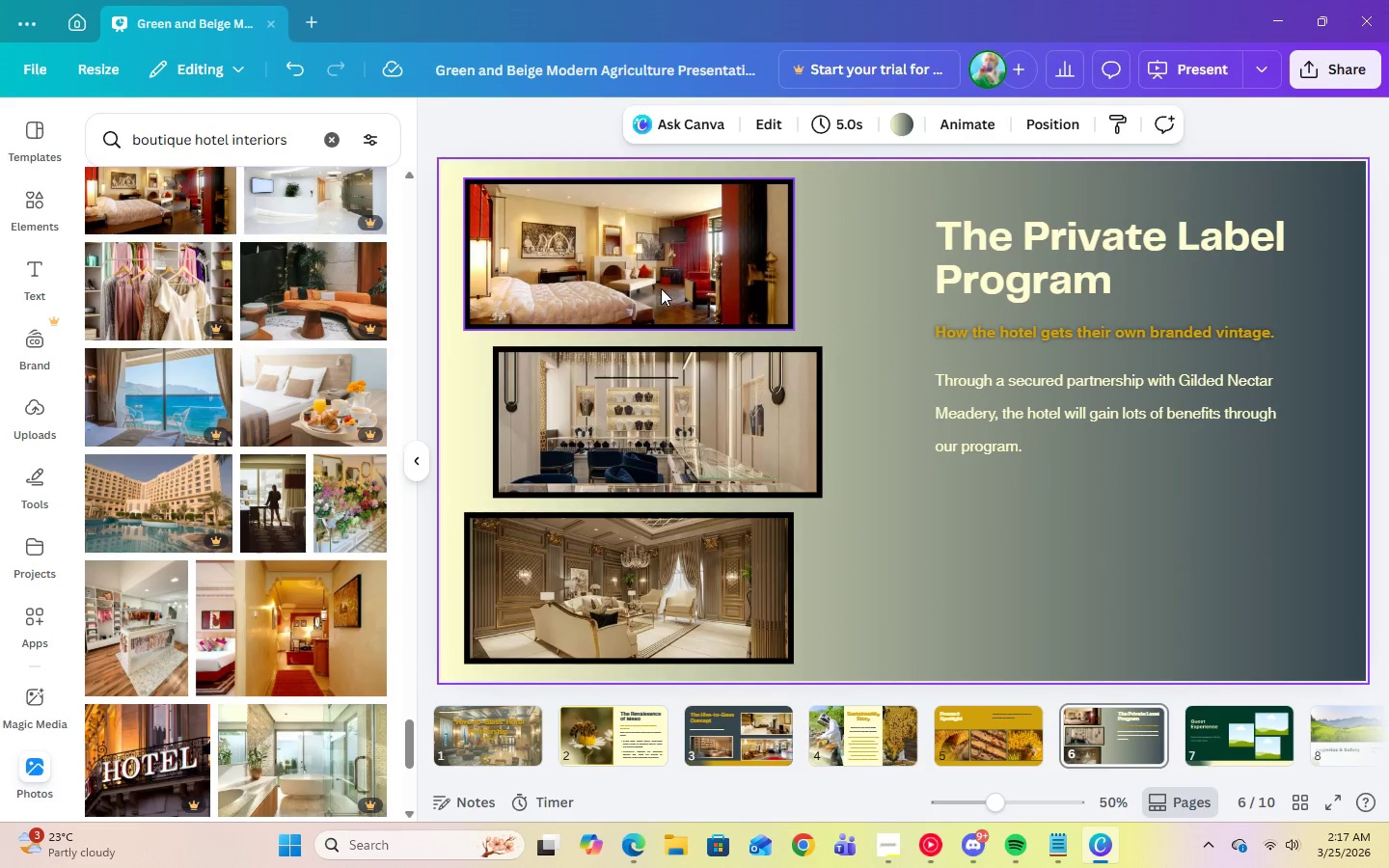 
left_click([661, 288])
 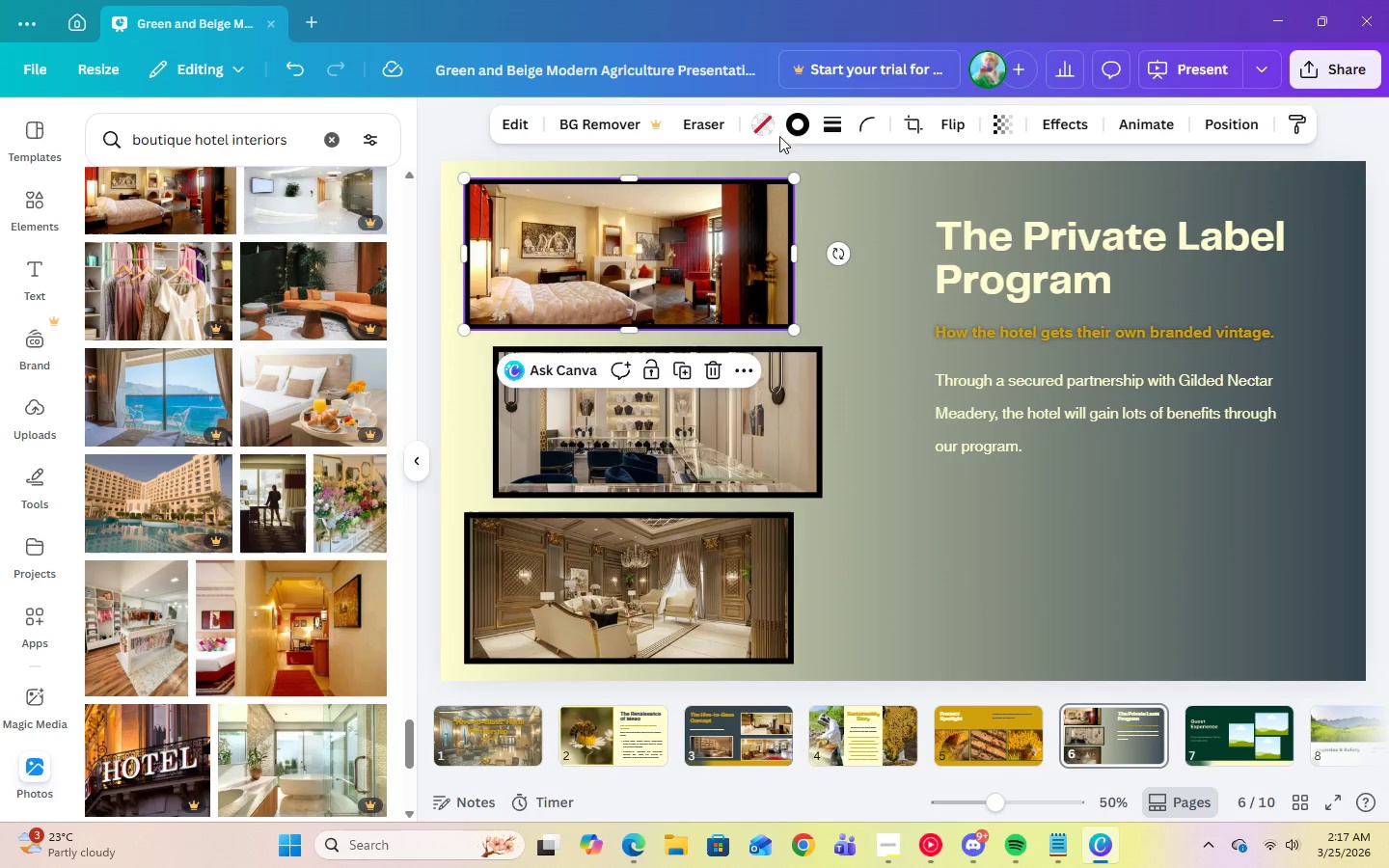 
left_click([792, 132])
 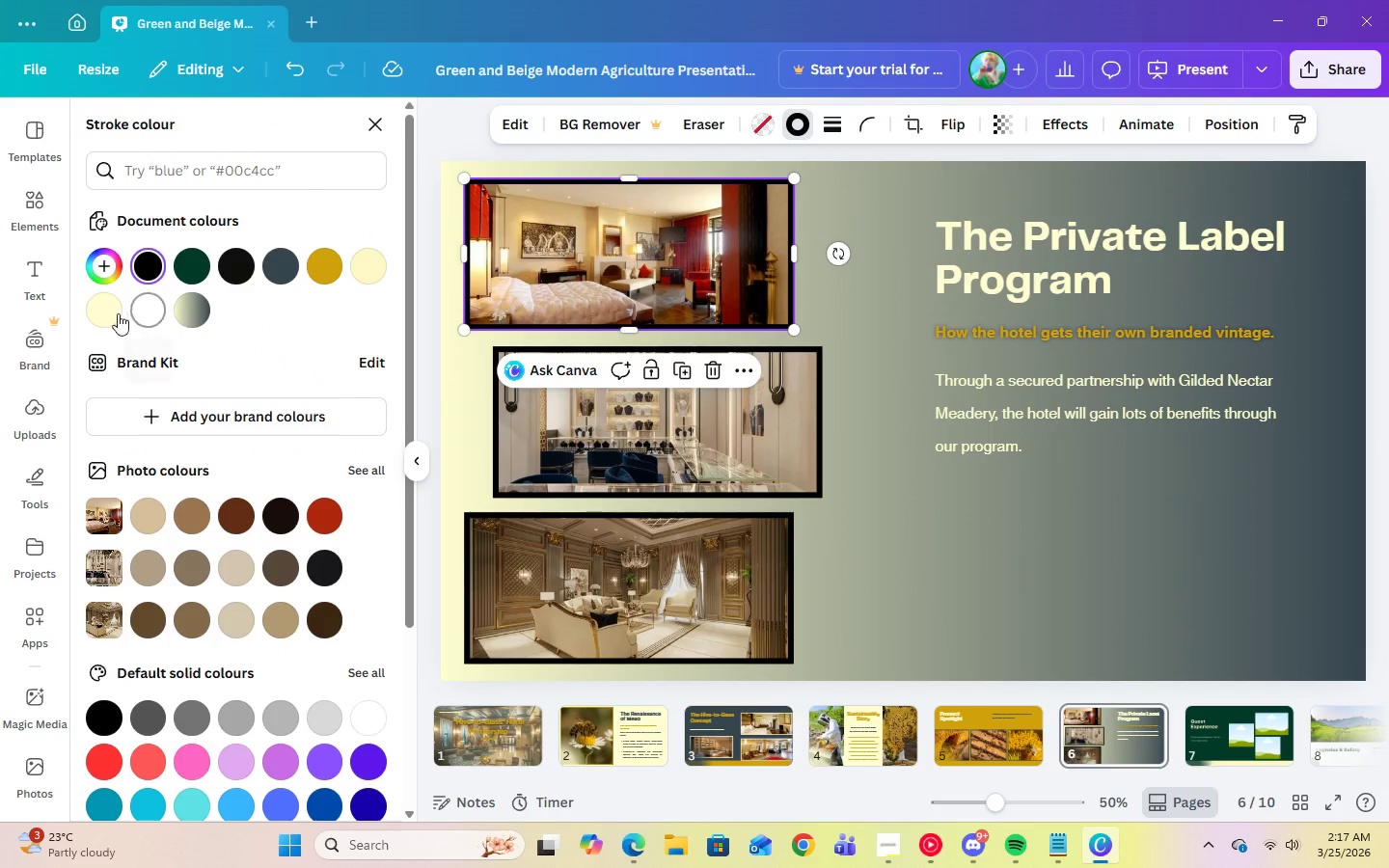 
left_click([105, 314])
 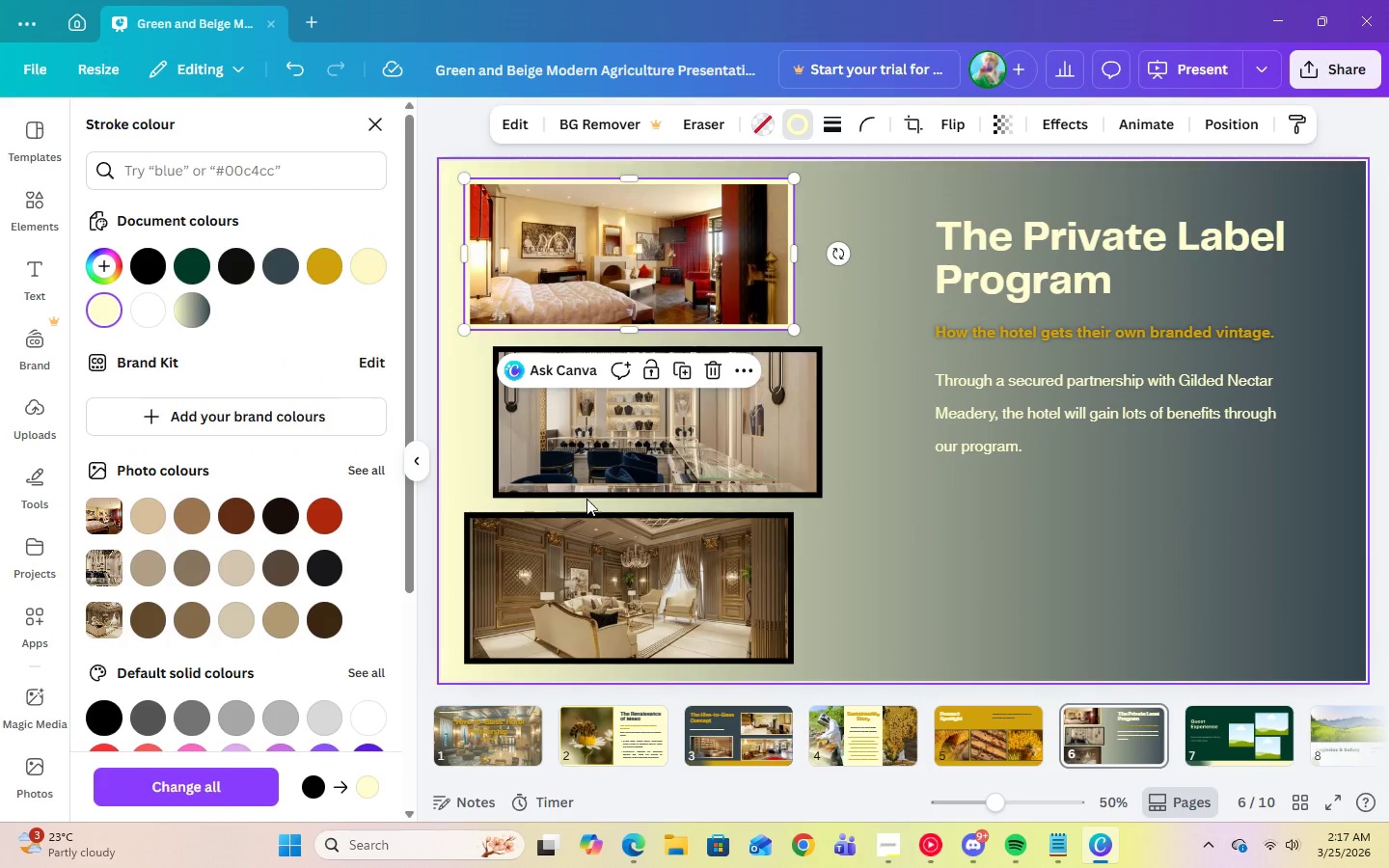 
left_click([586, 466])
 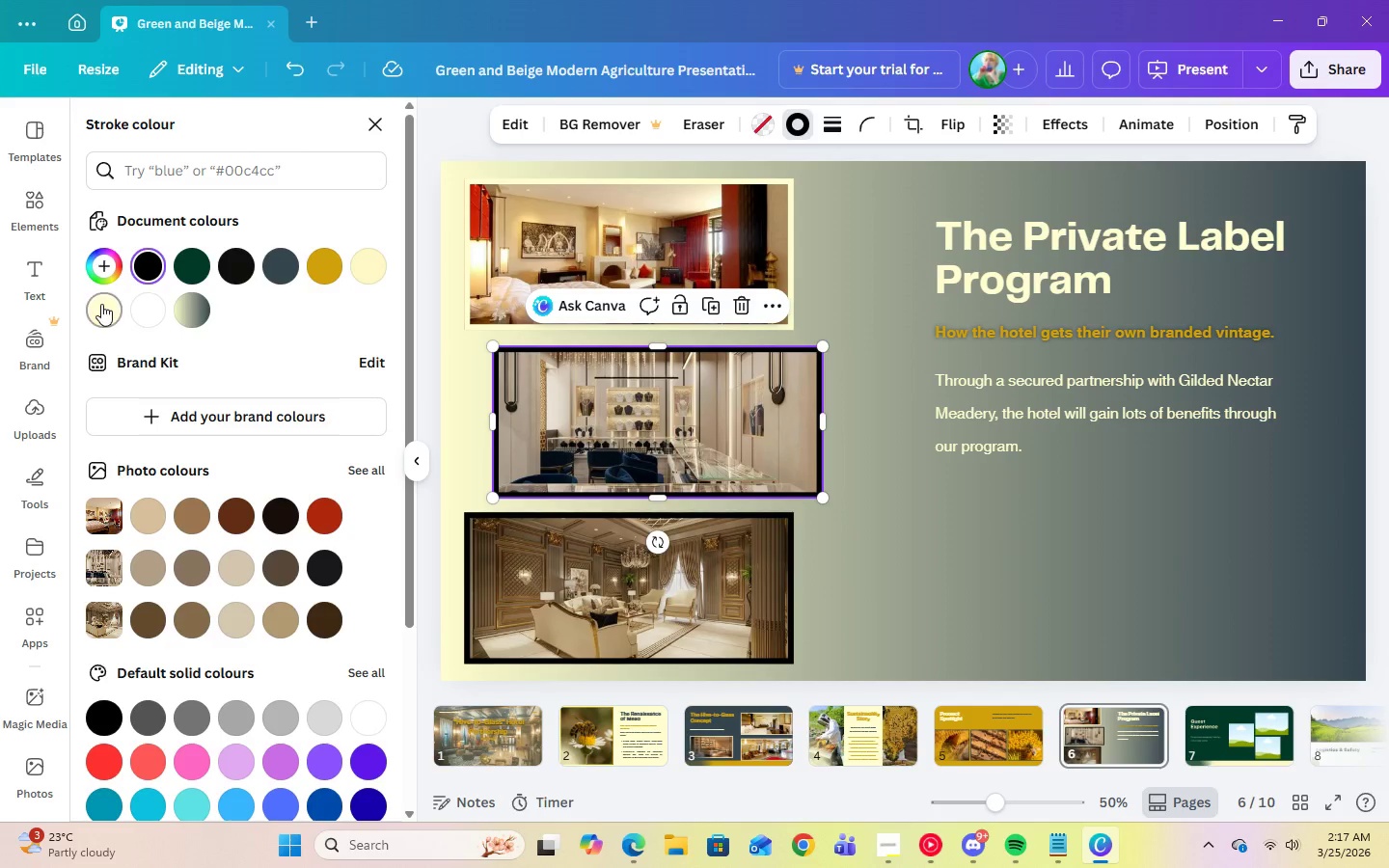 
left_click([101, 304])
 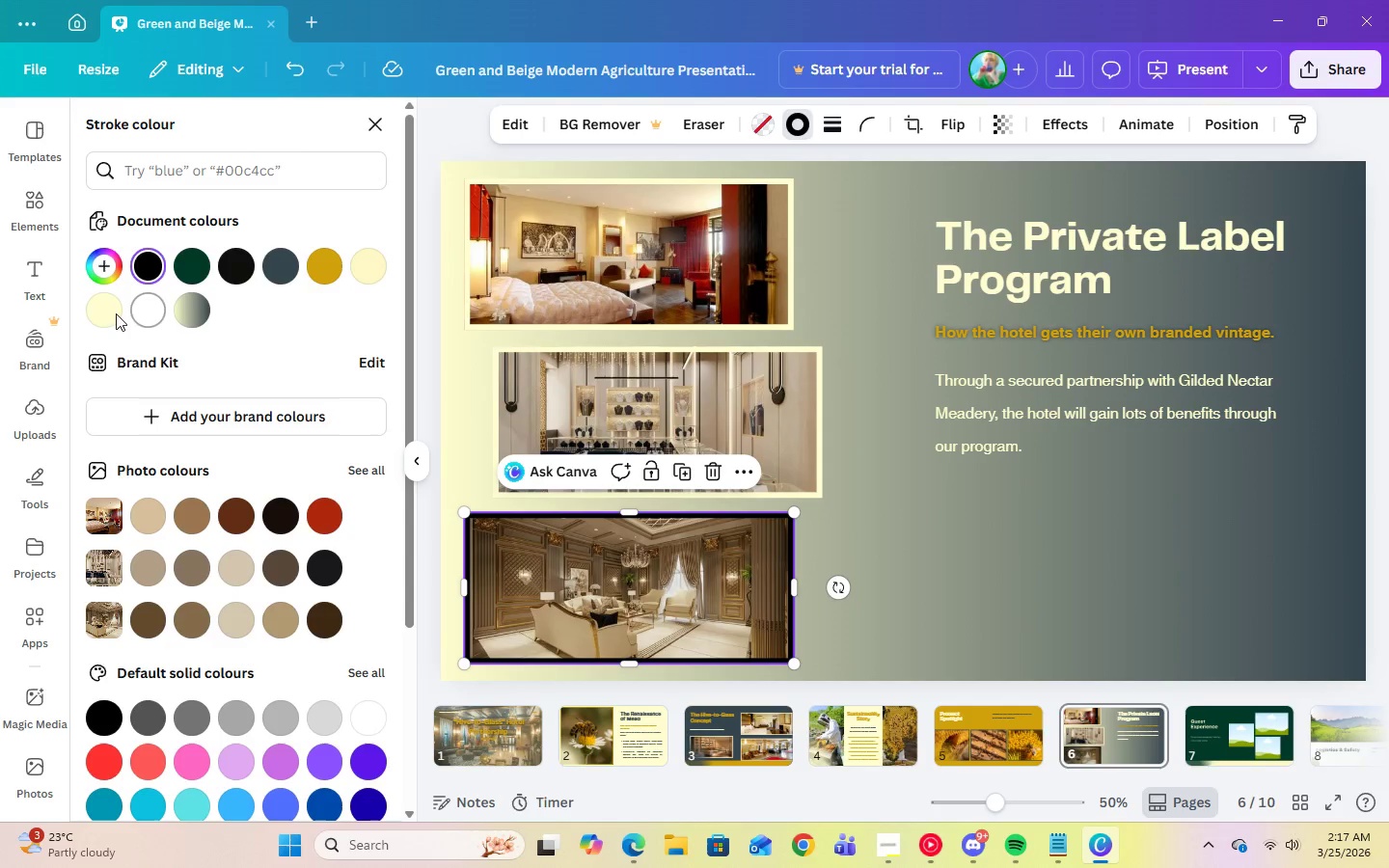 
left_click([91, 315])
 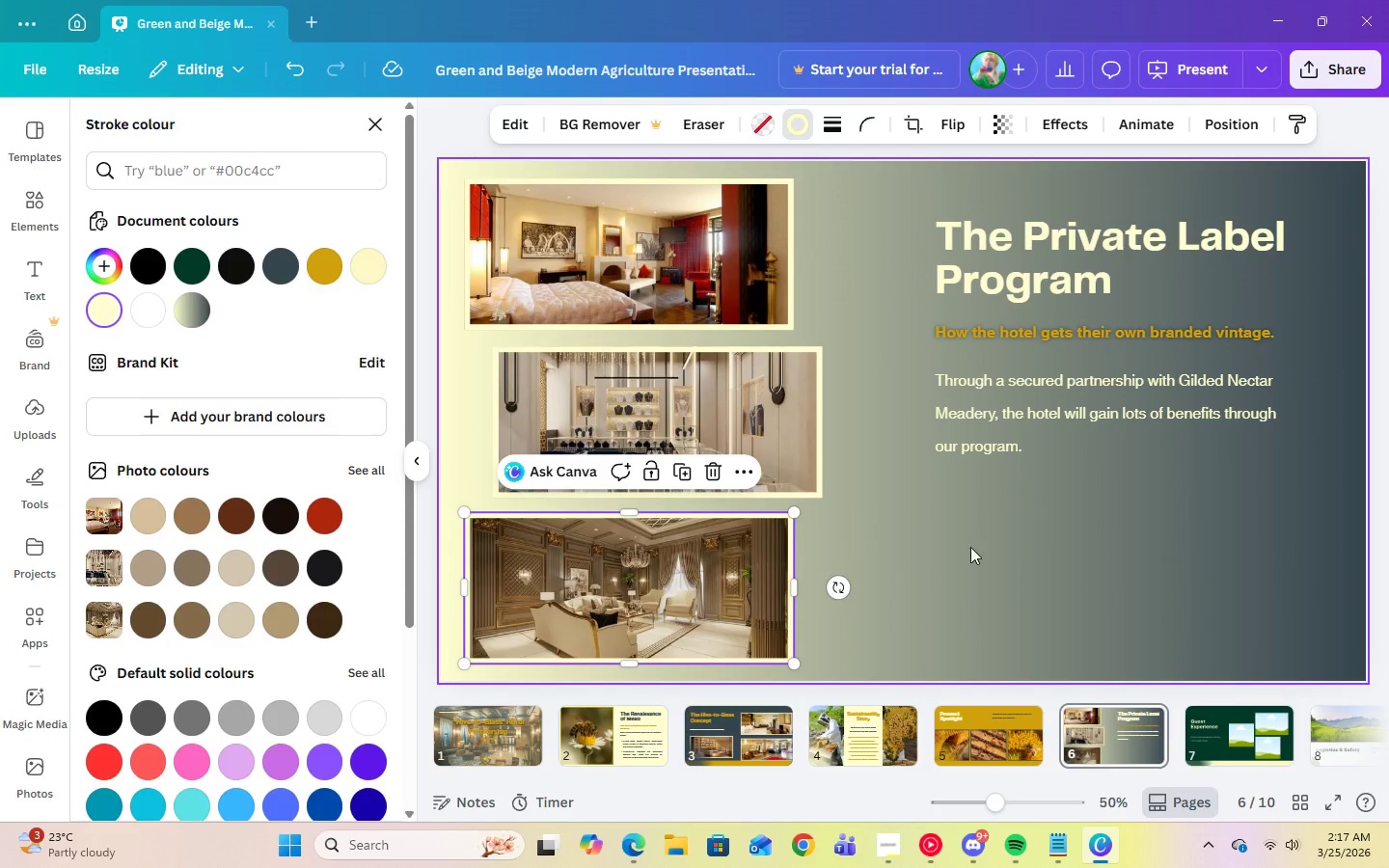 
left_click([988, 549])
 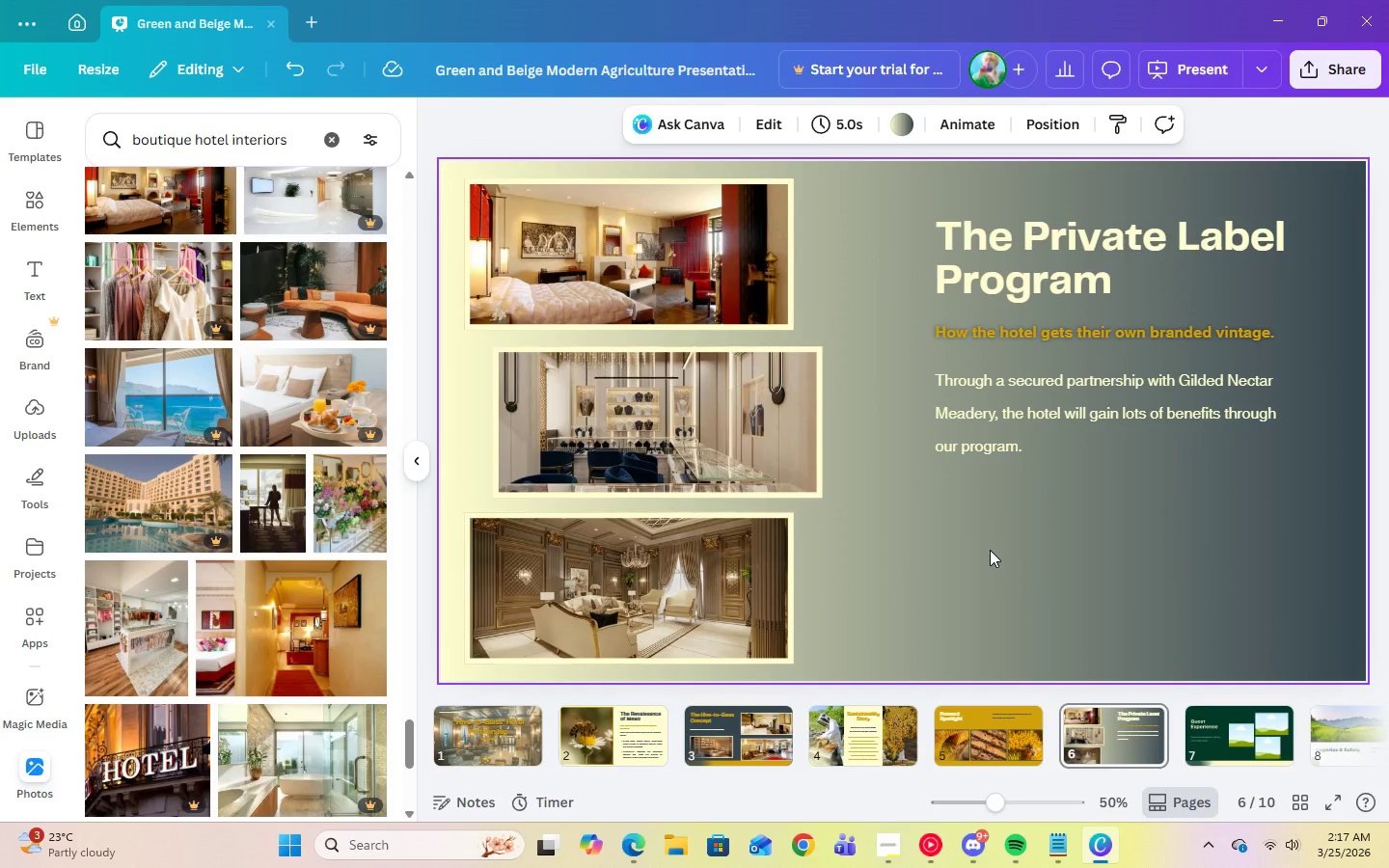 
left_click([681, 278])
 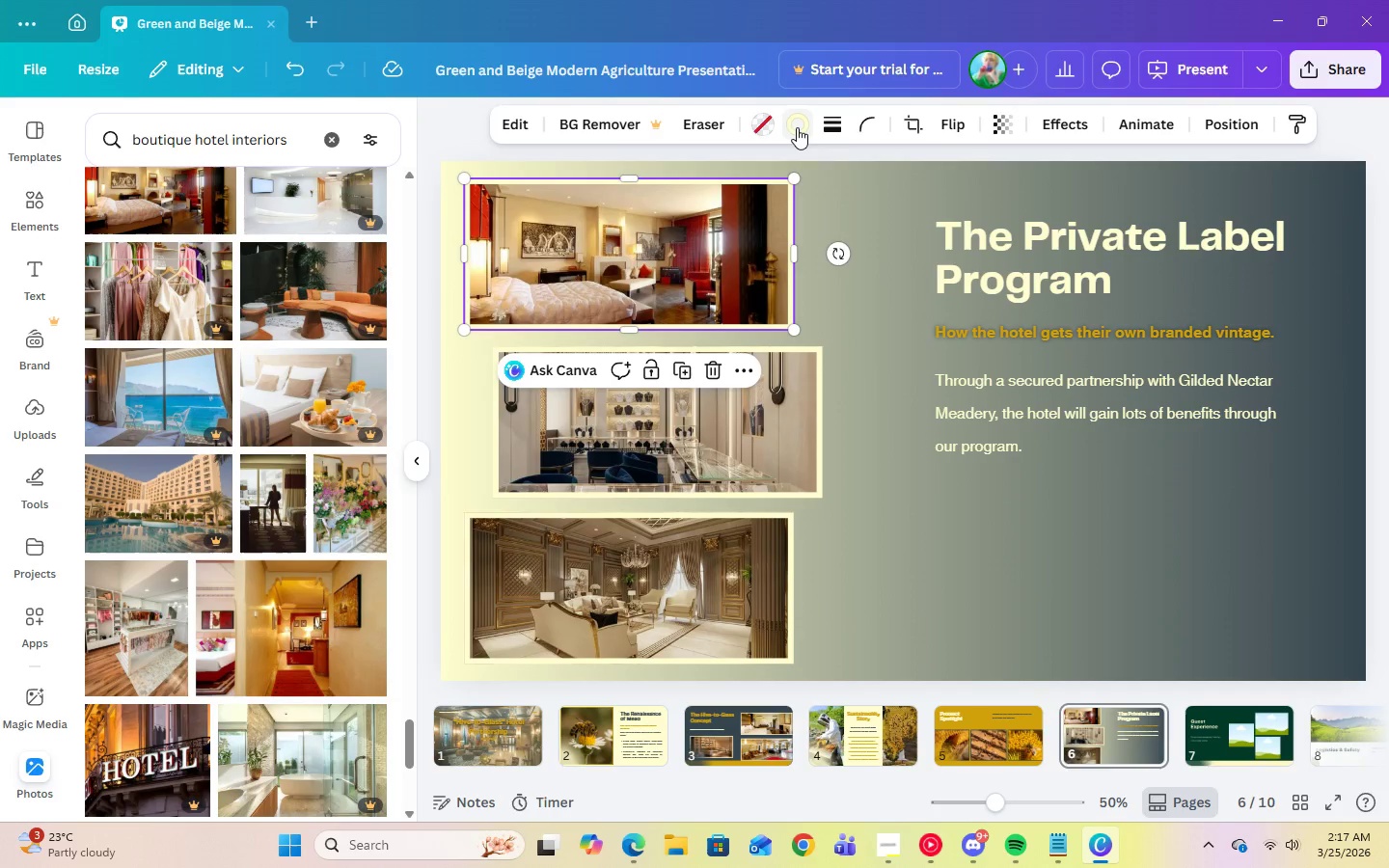 
left_click([798, 127])
 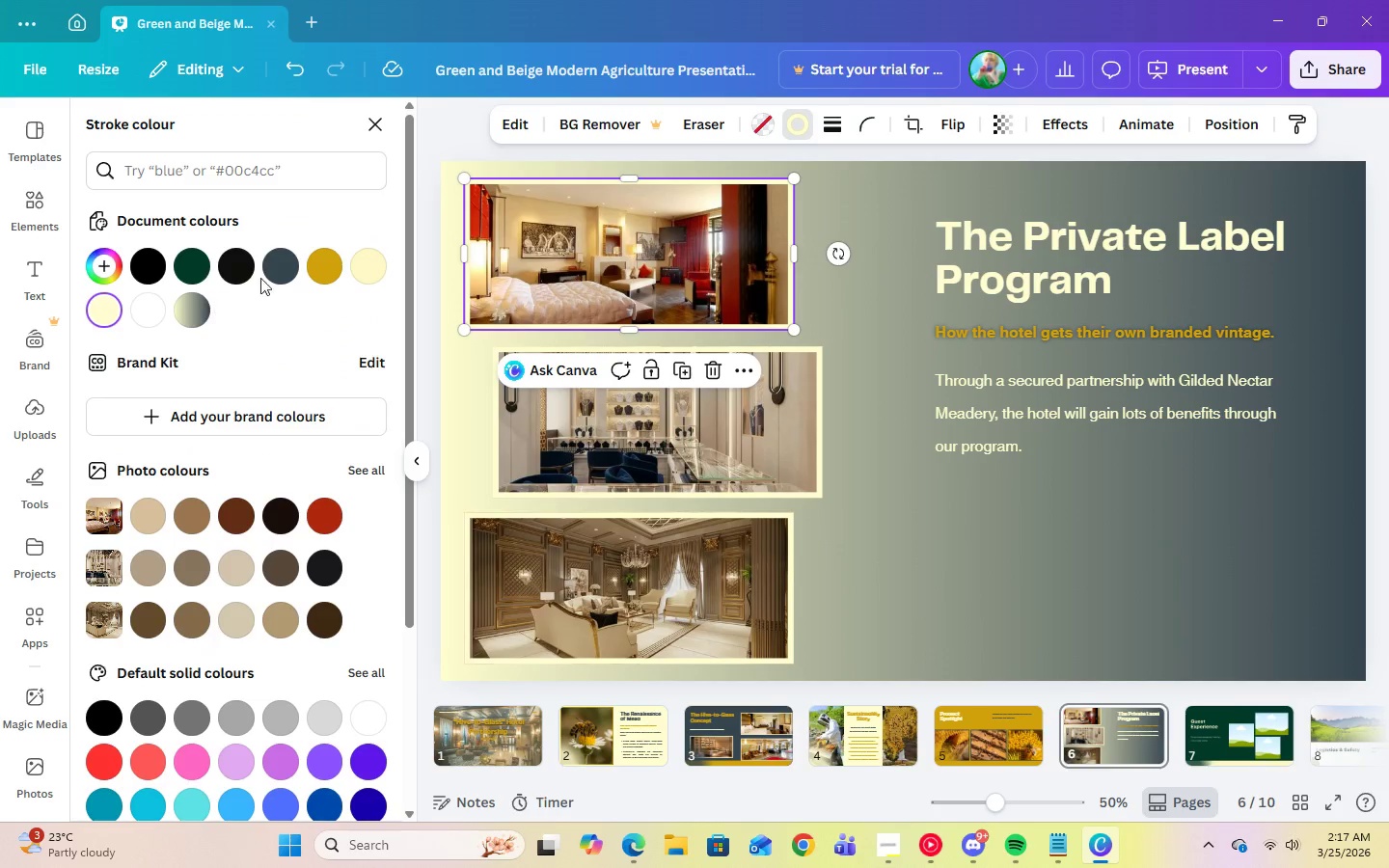 
left_click([275, 270])
 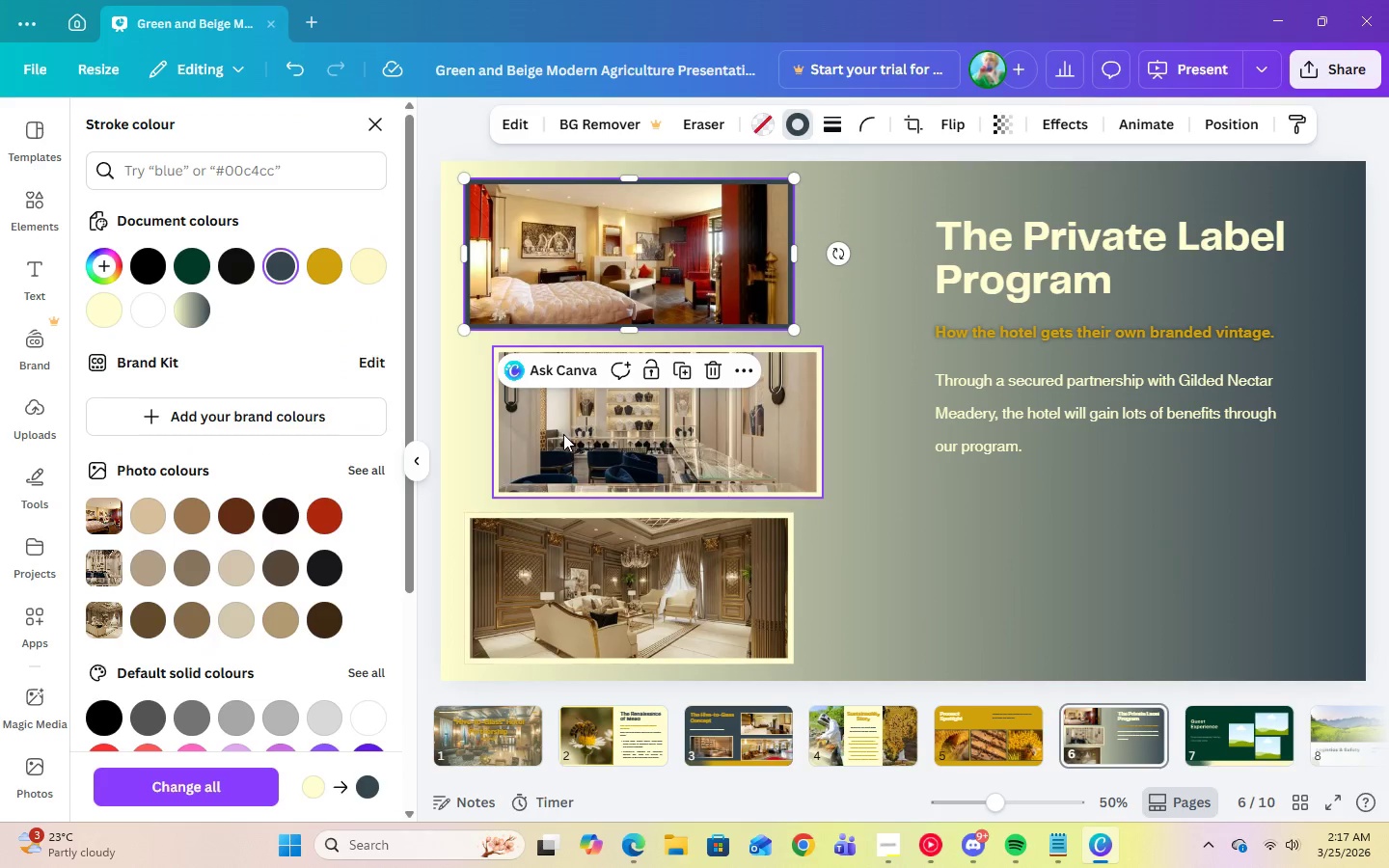 
left_click([563, 437])
 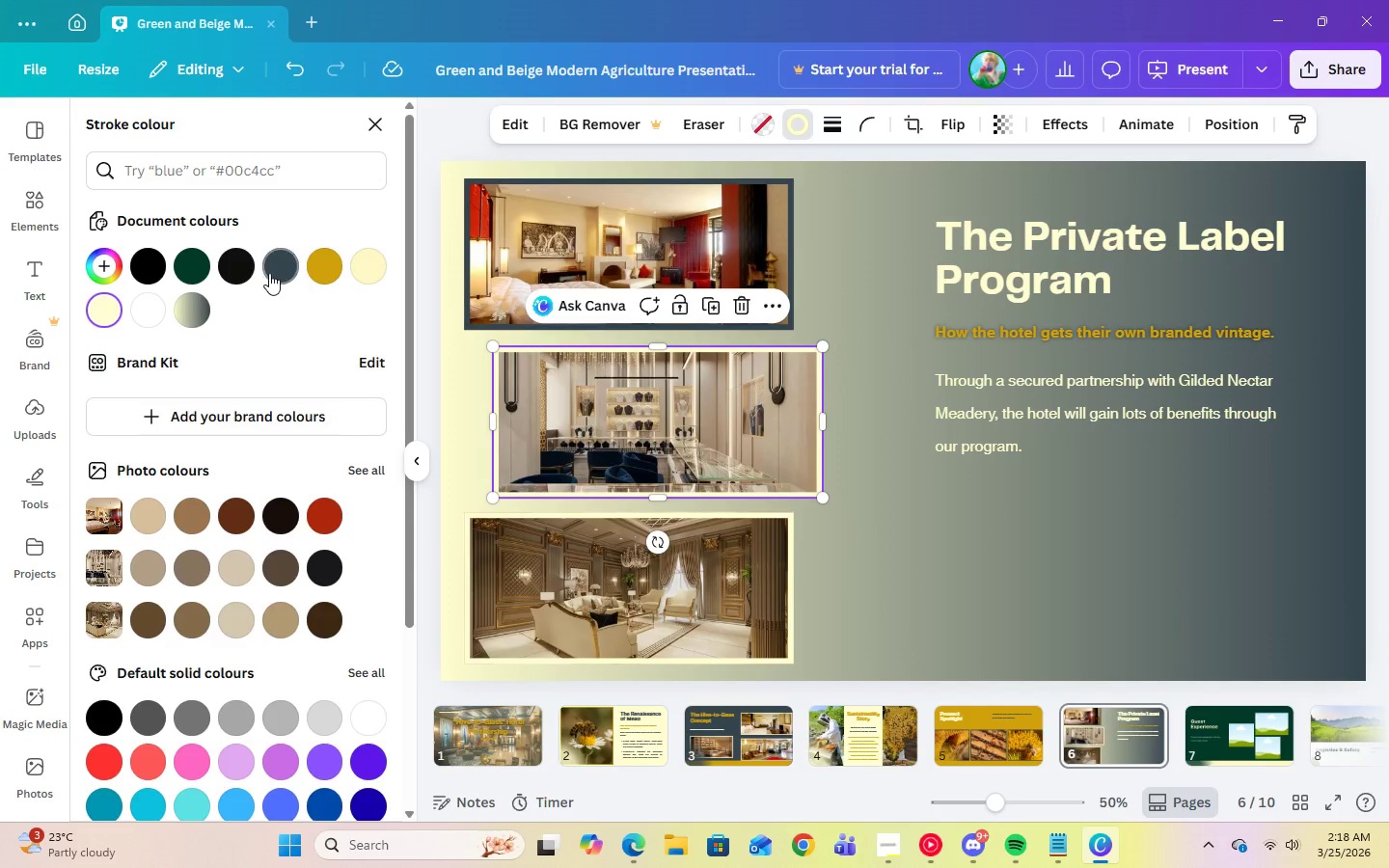 
left_click([270, 273])
 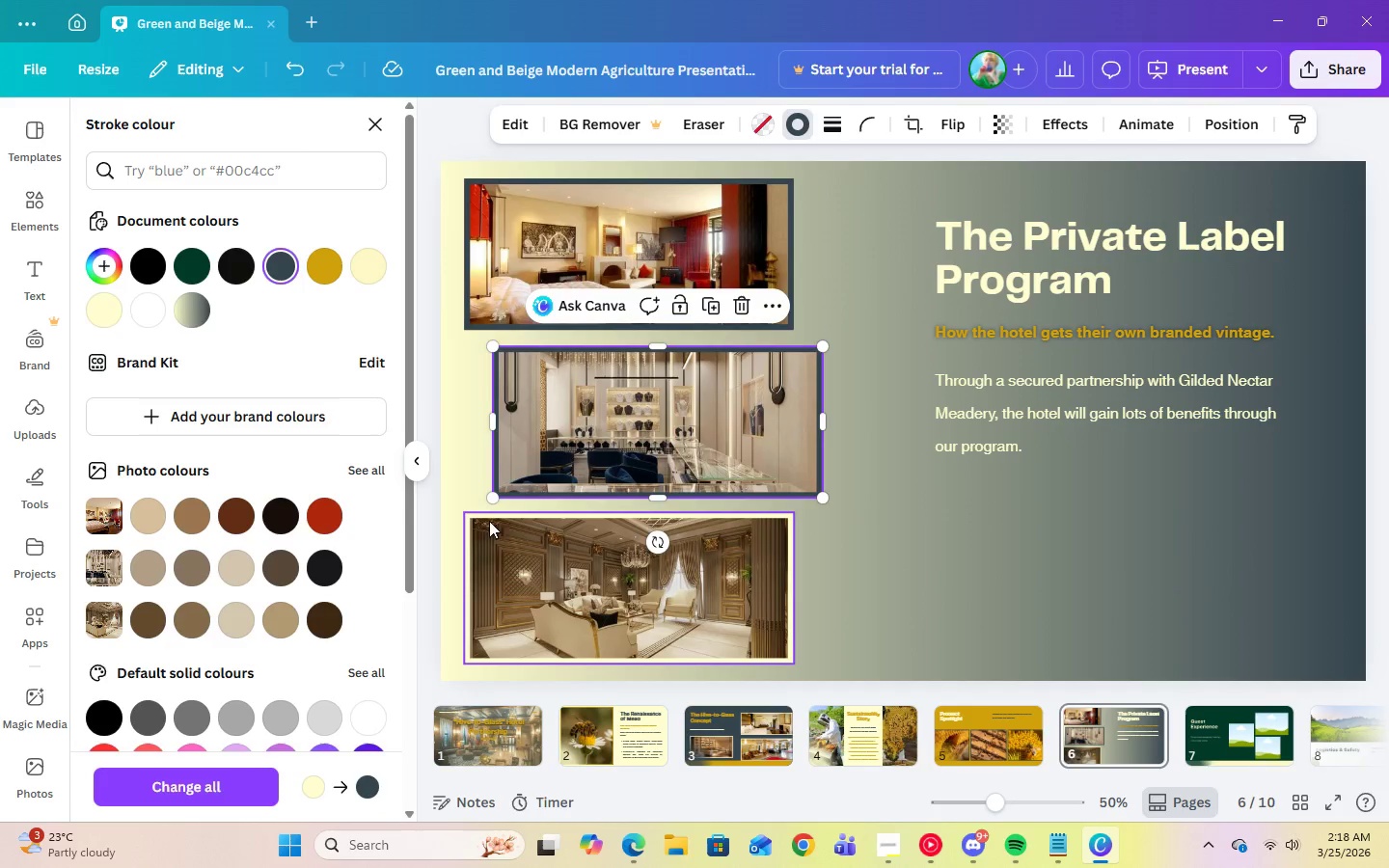 
left_click([502, 534])
 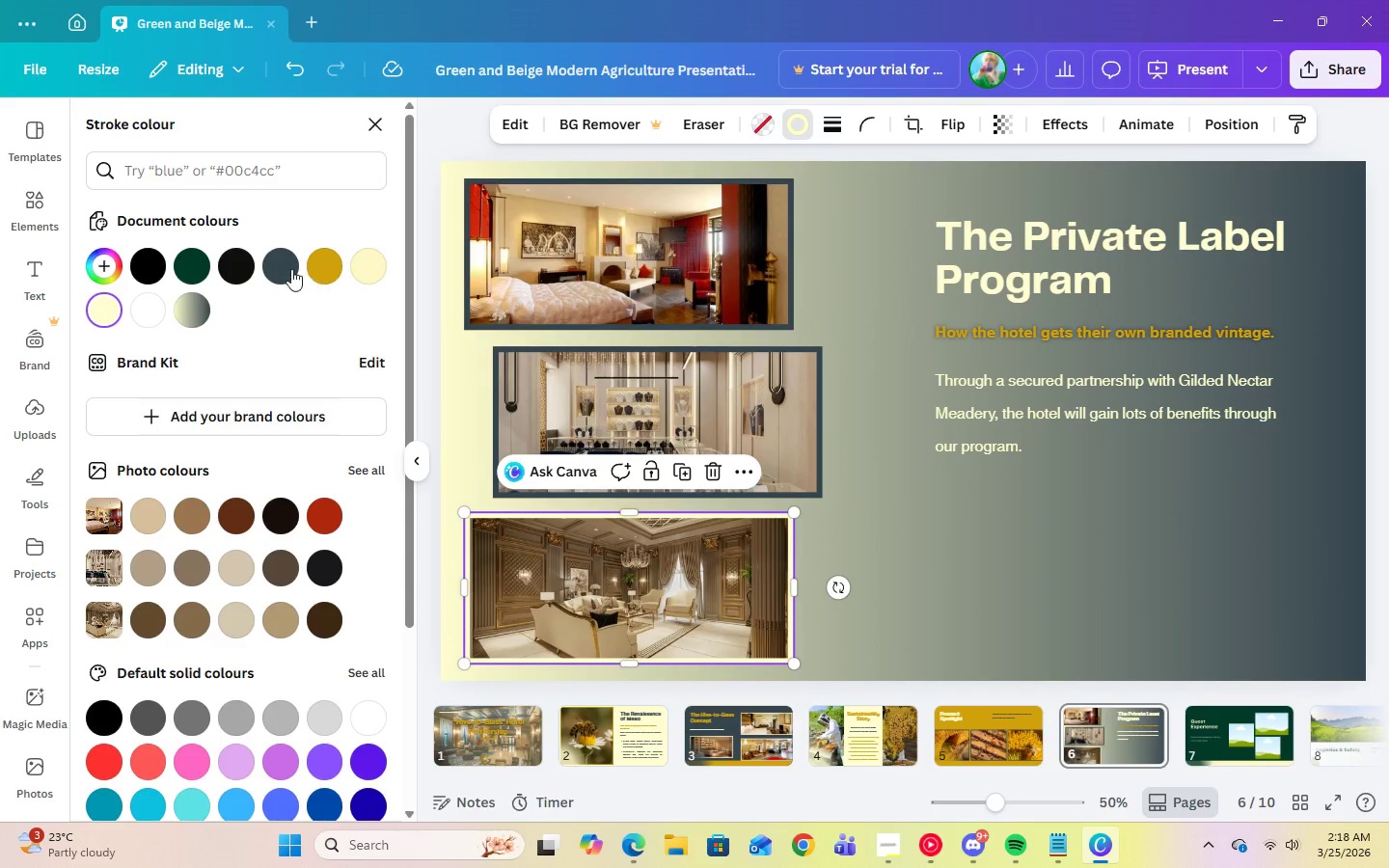 
left_click([286, 266])
 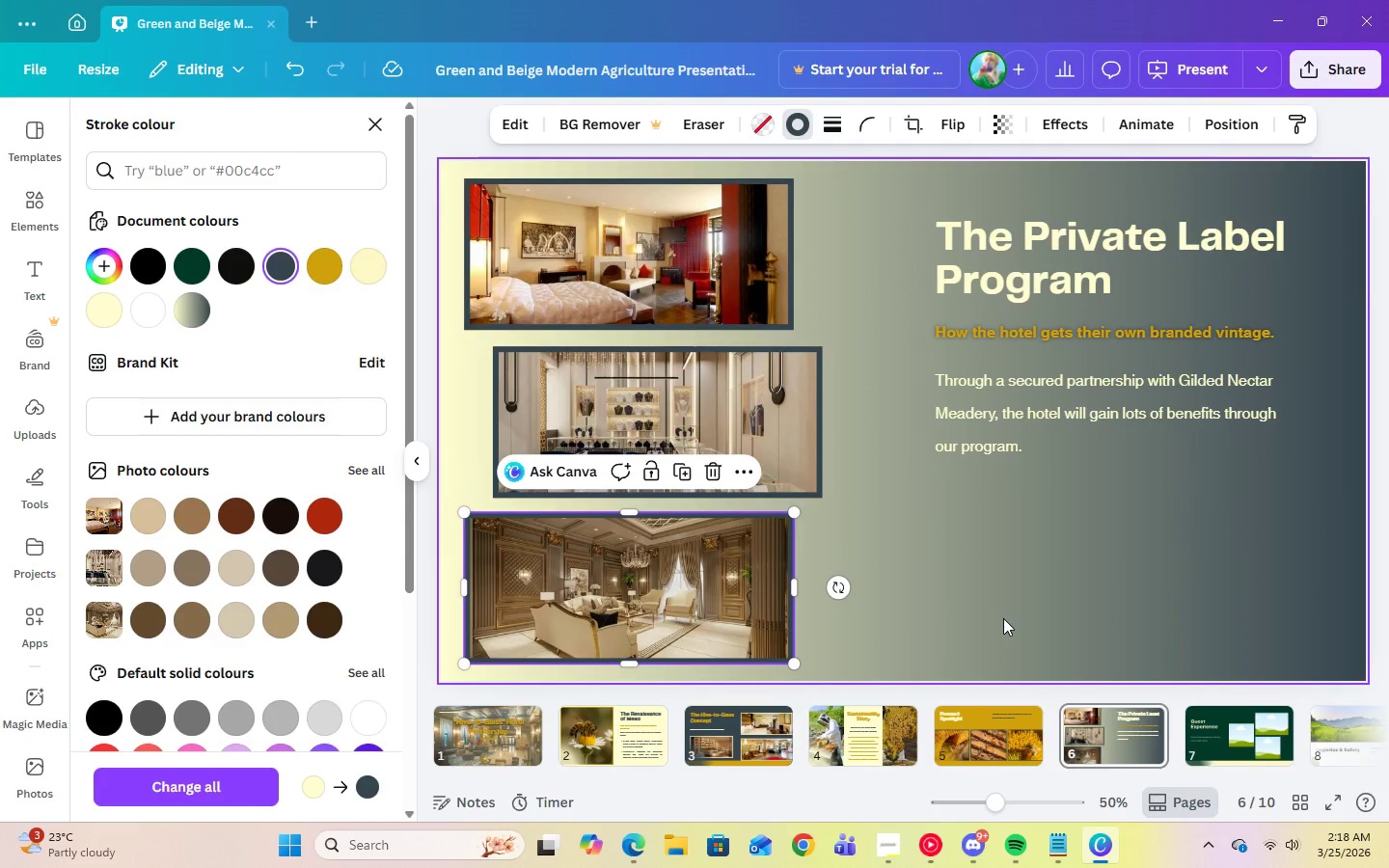 
left_click([1005, 619])
 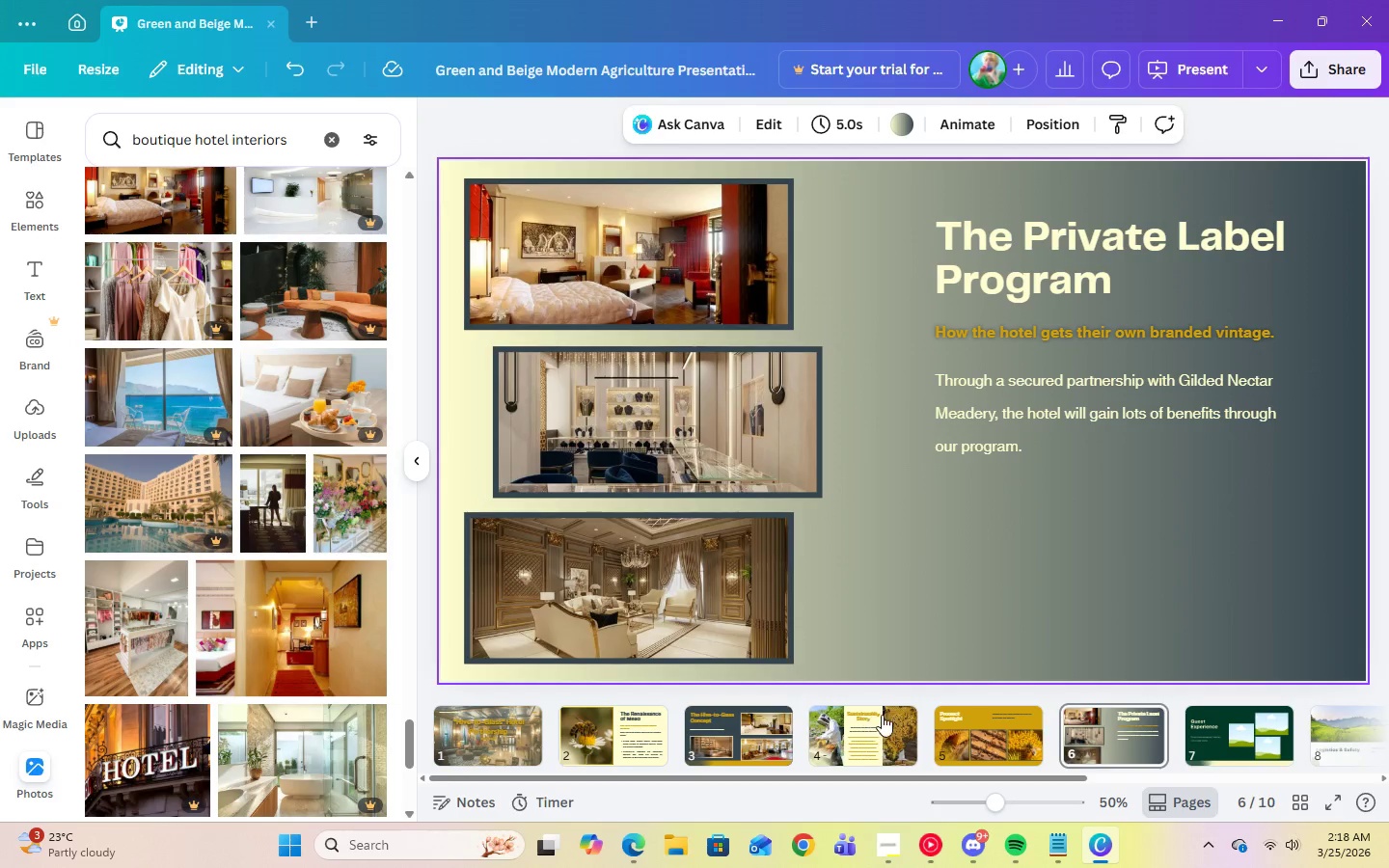 
wait(5.25)
 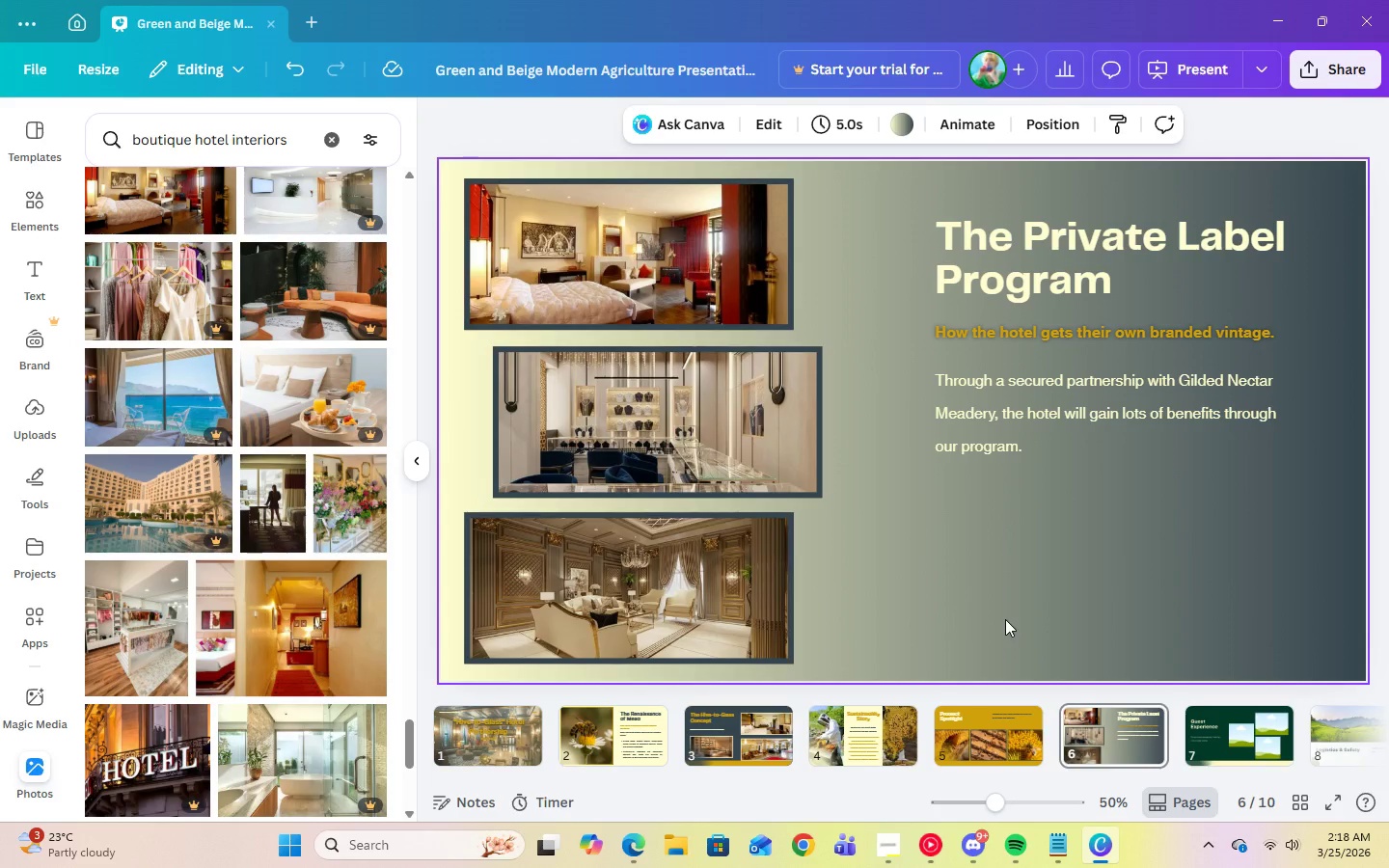 
left_click([892, 737])
 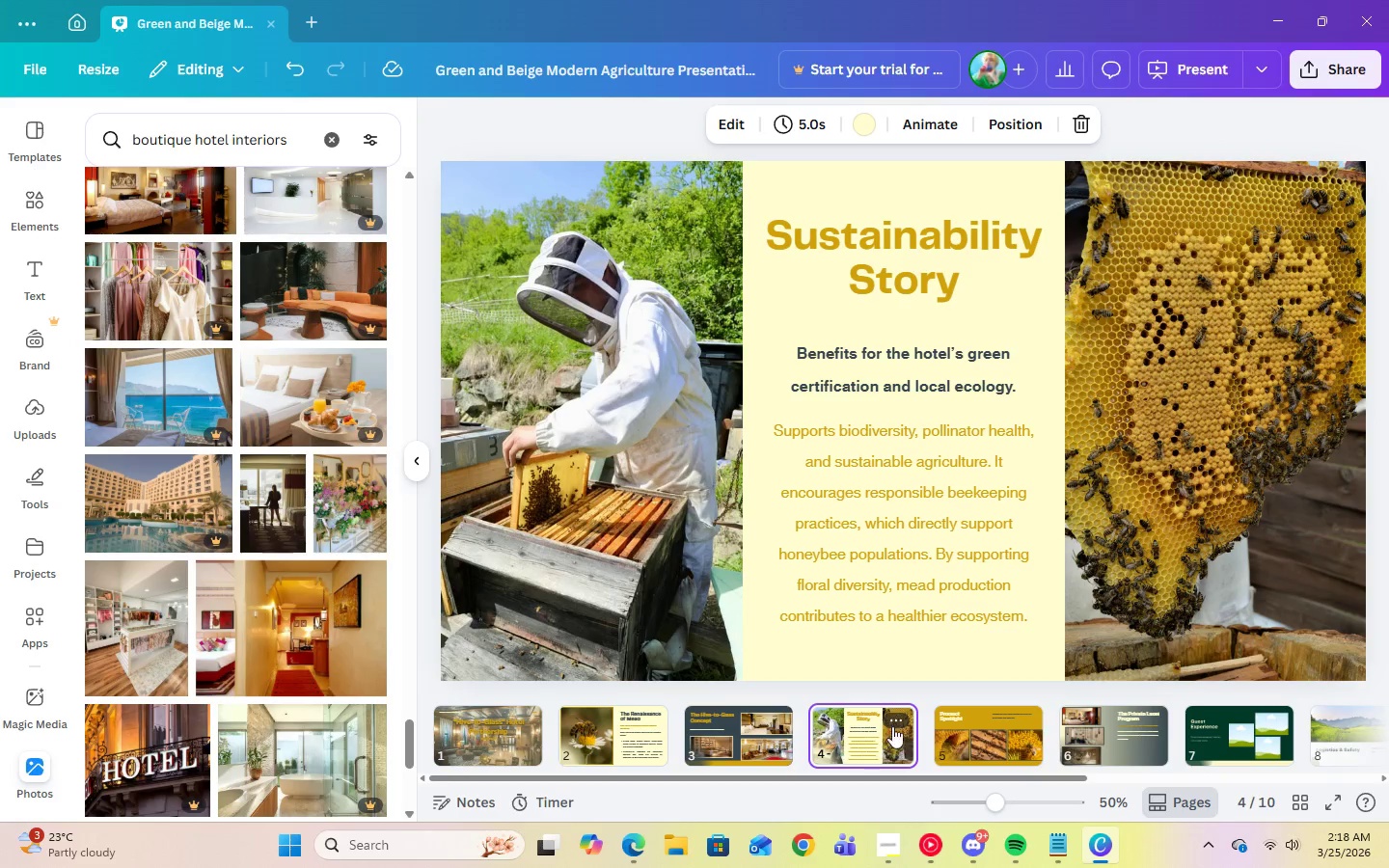 
left_click([889, 581])
 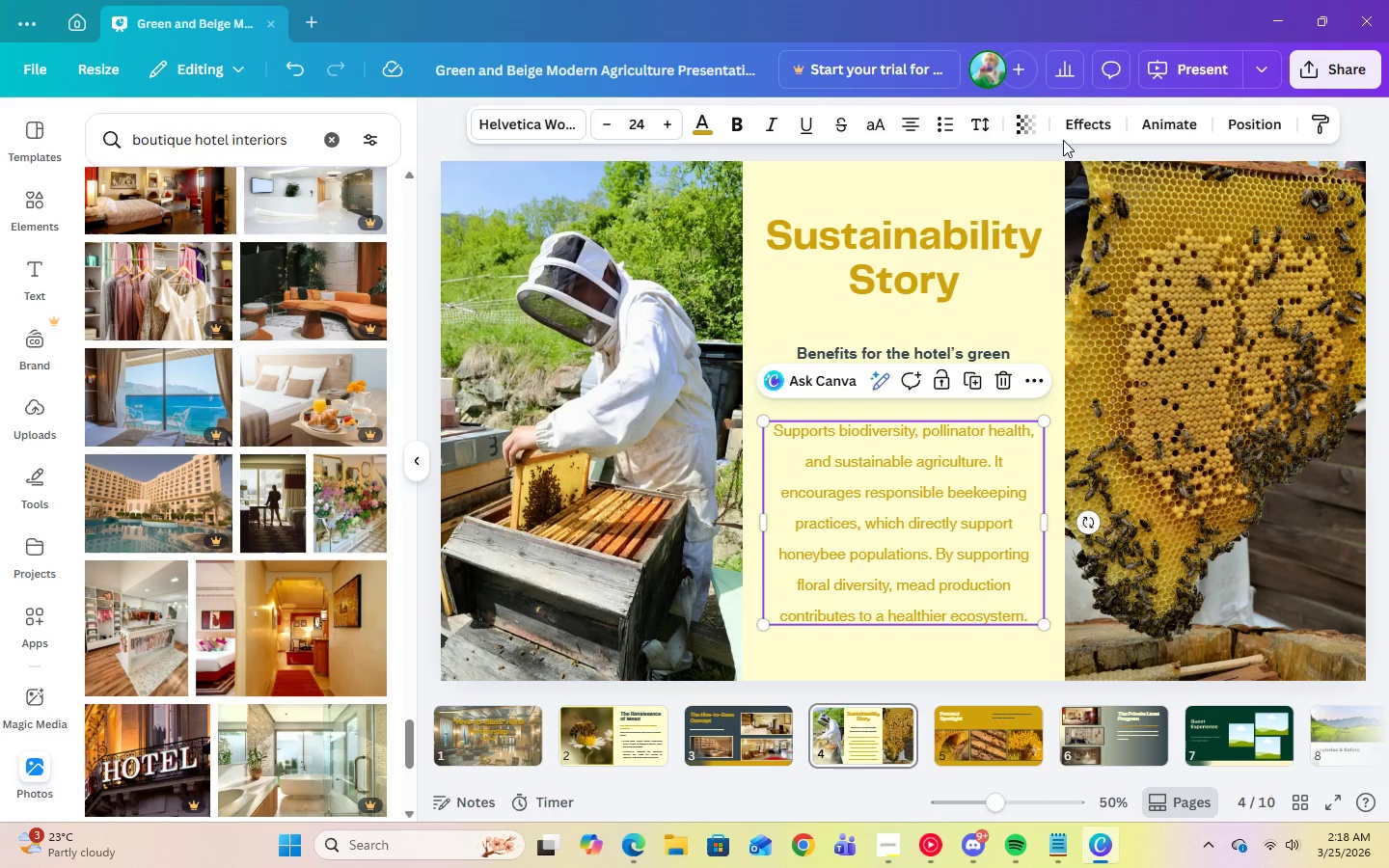 
left_click([1075, 133])
 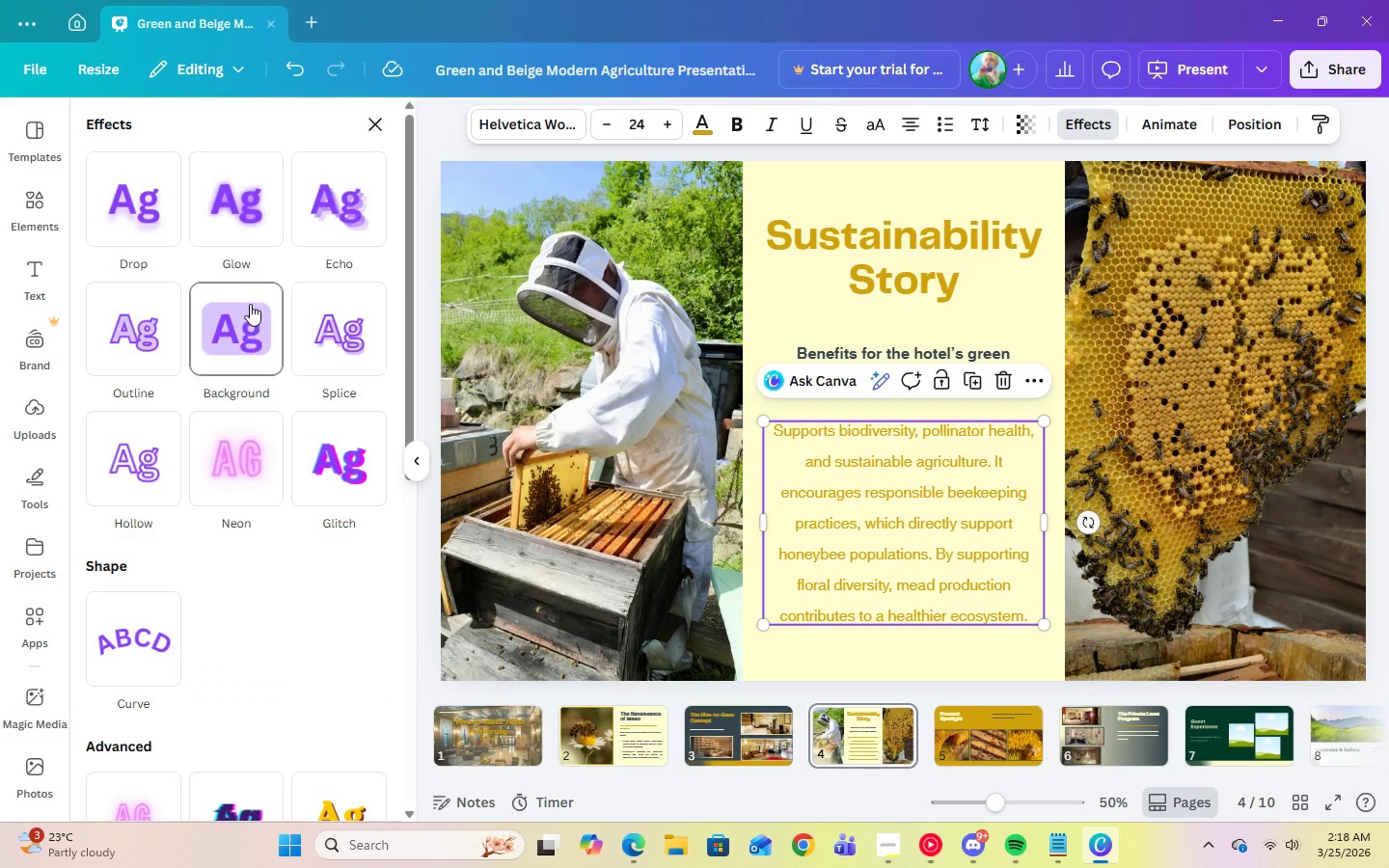 
left_click([233, 206])
 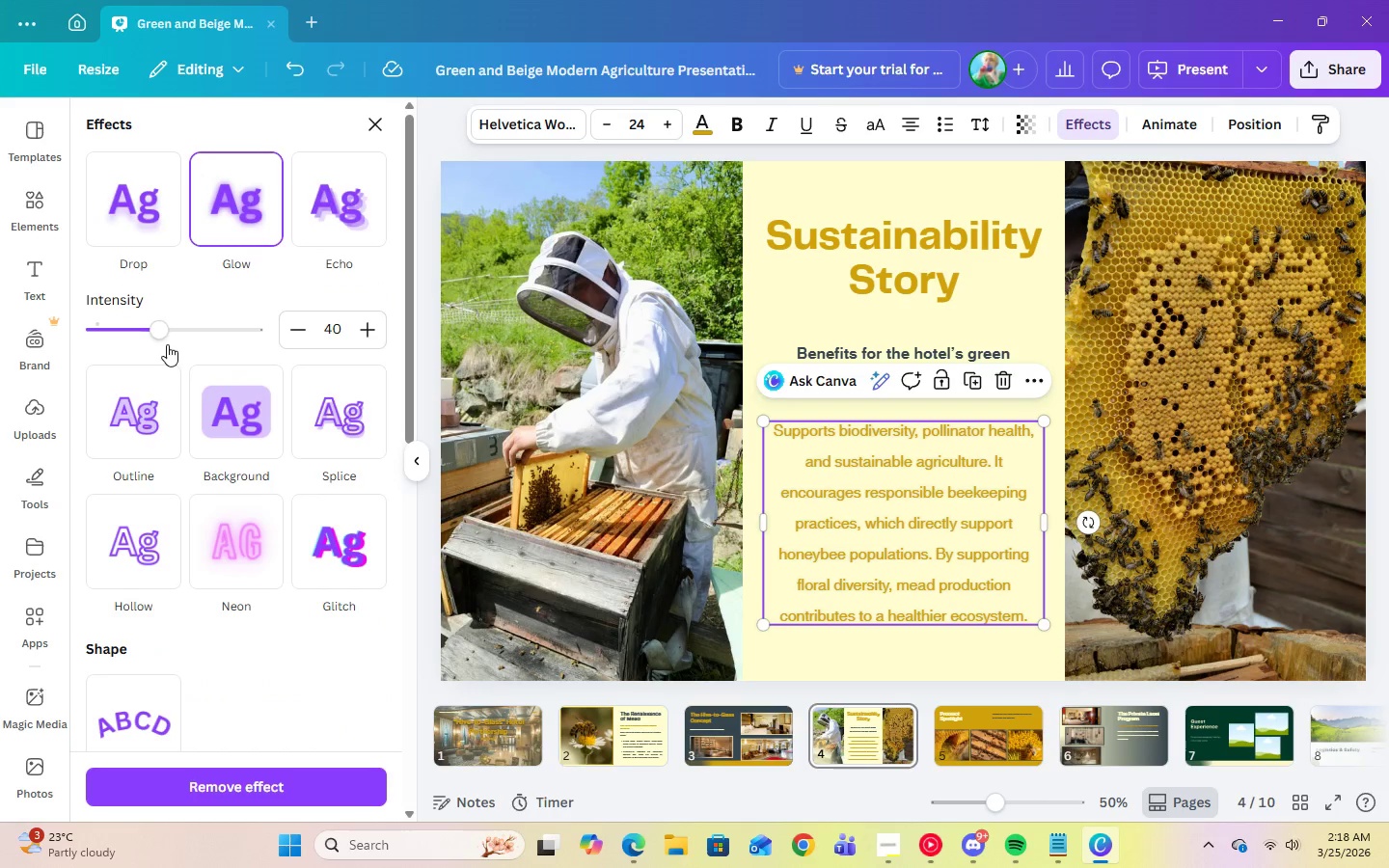 
left_click_drag(start_coordinate=[165, 326], to_coordinate=[338, 346])
 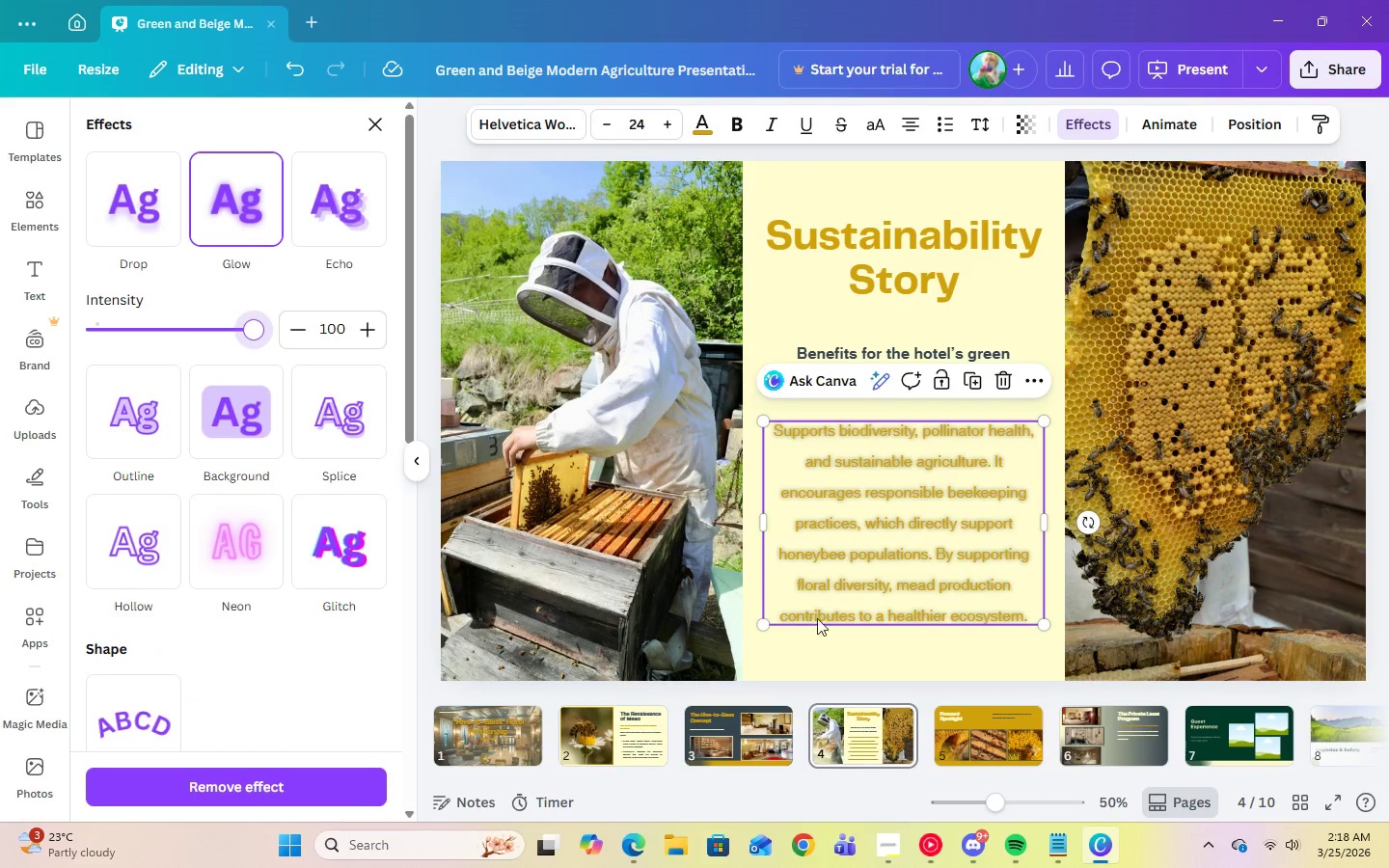 
left_click([836, 649])
 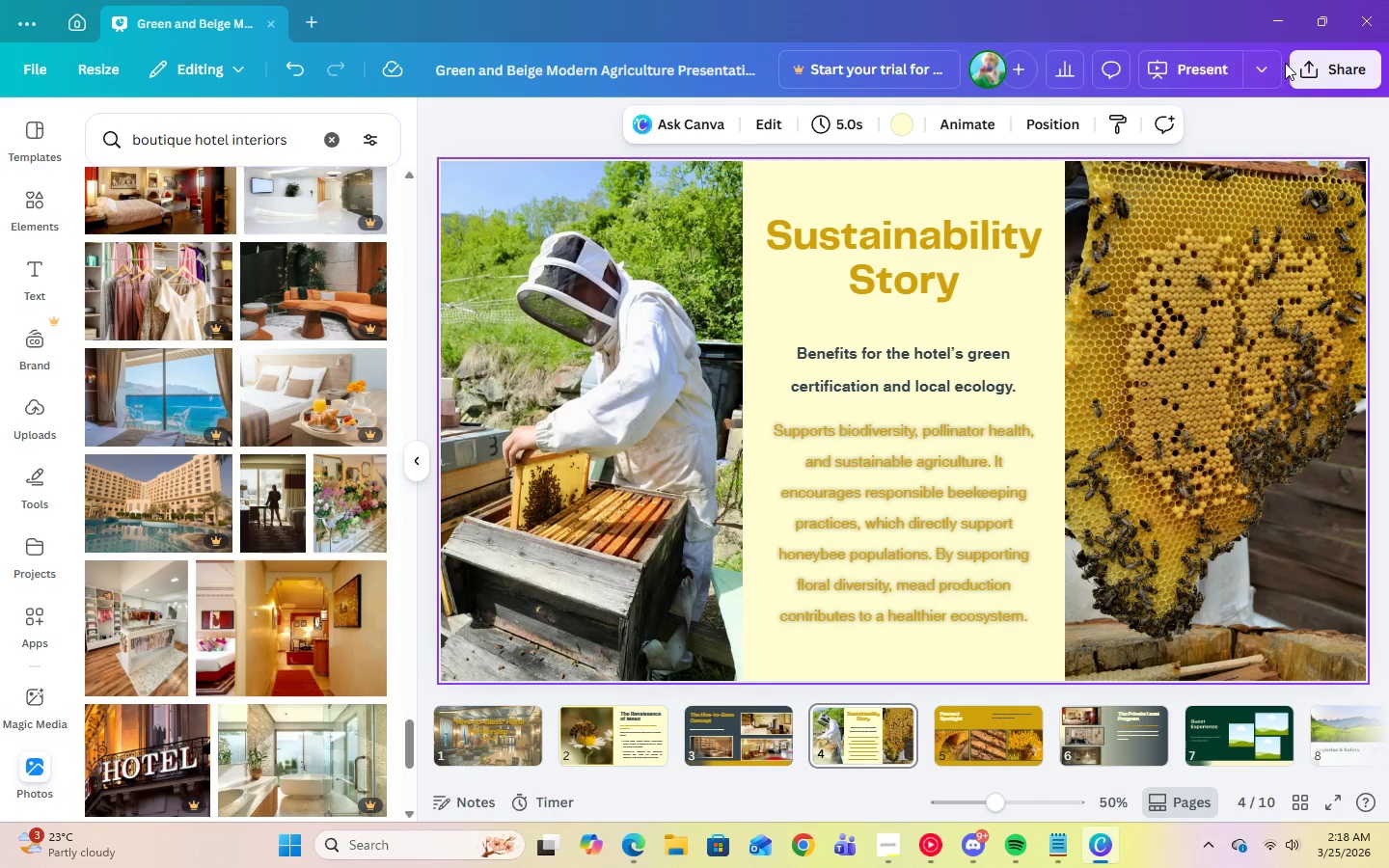 
left_click([1165, 68])
 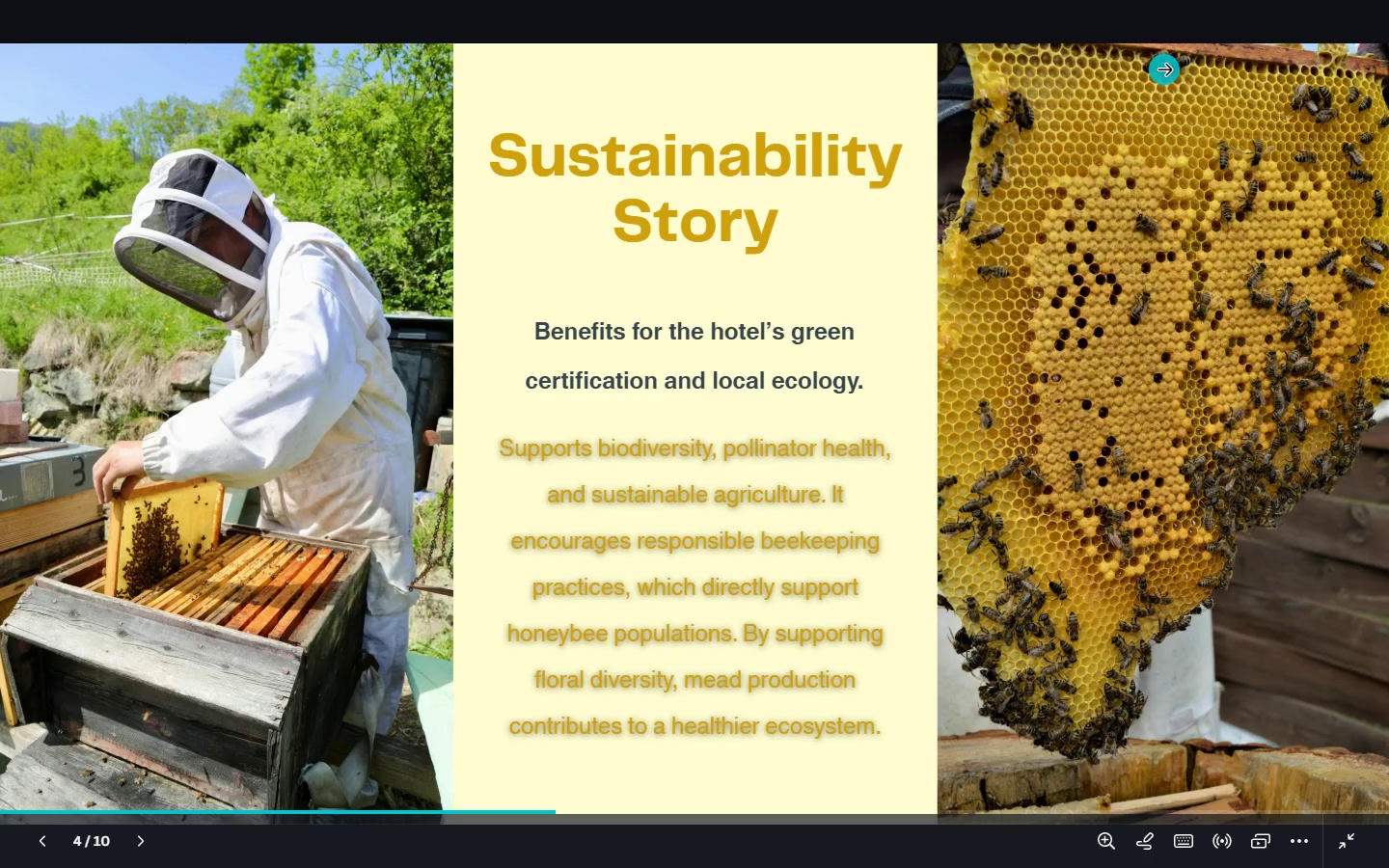 
key(Escape)
 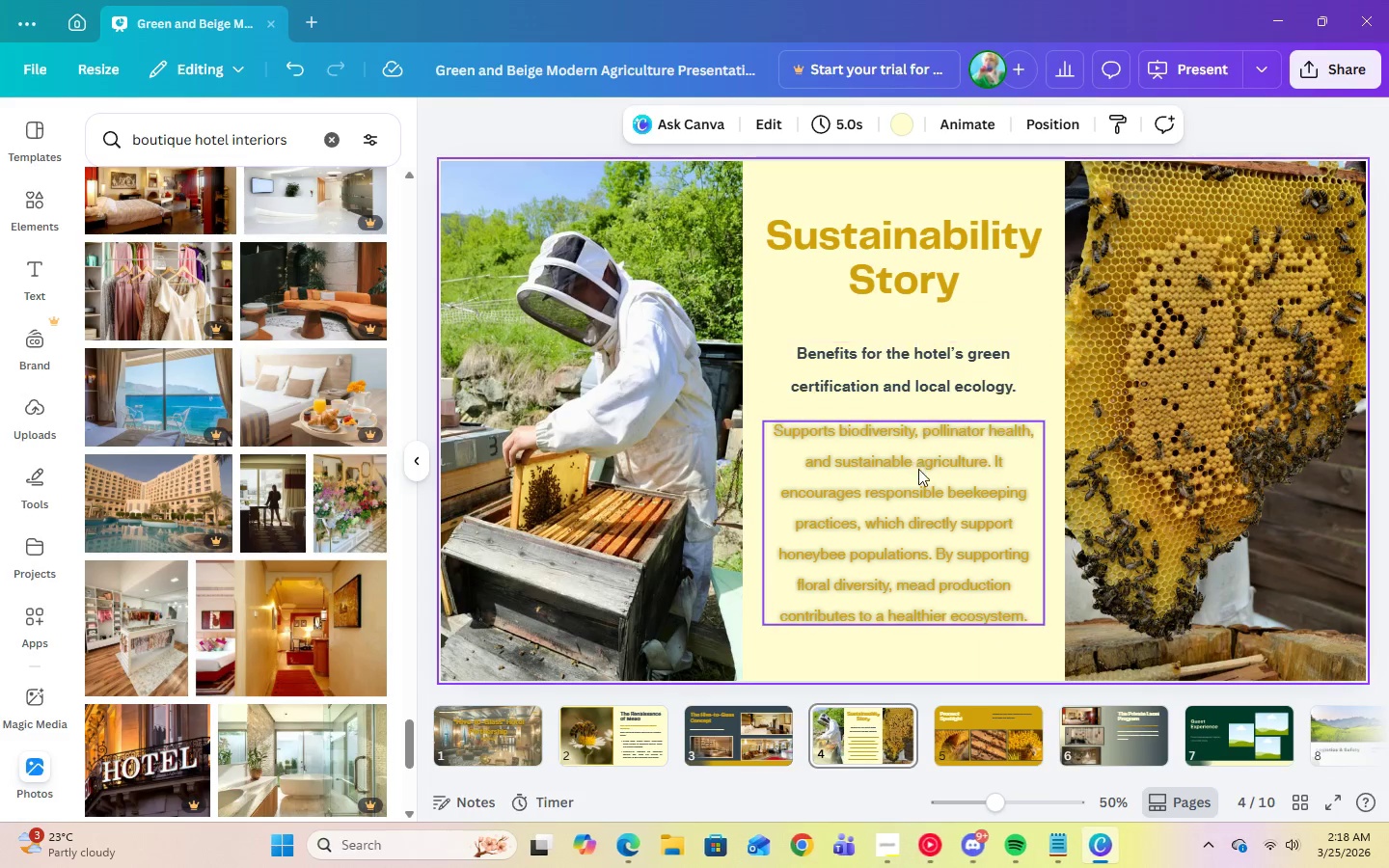 
left_click([919, 478])
 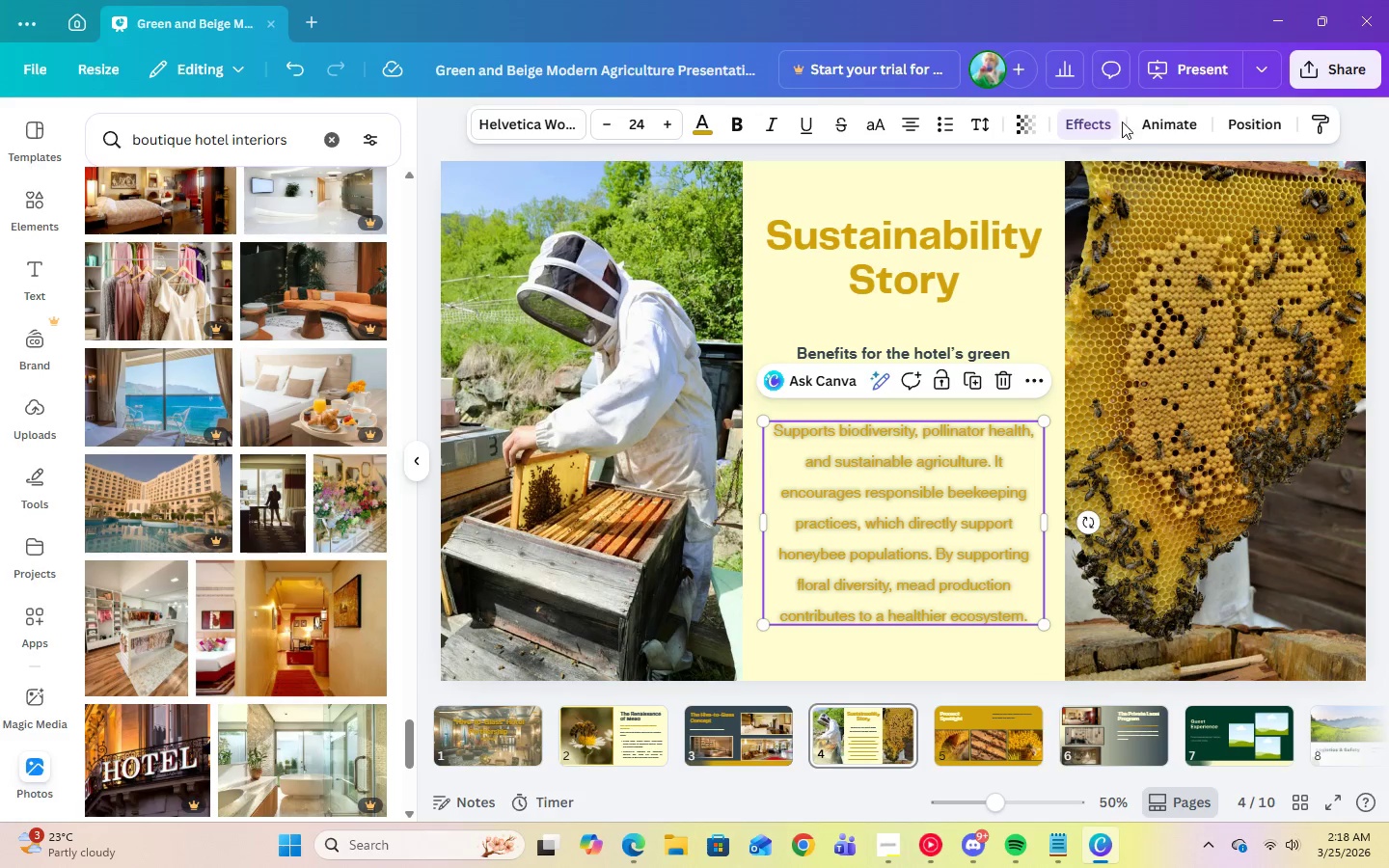 
left_click([1086, 128])
 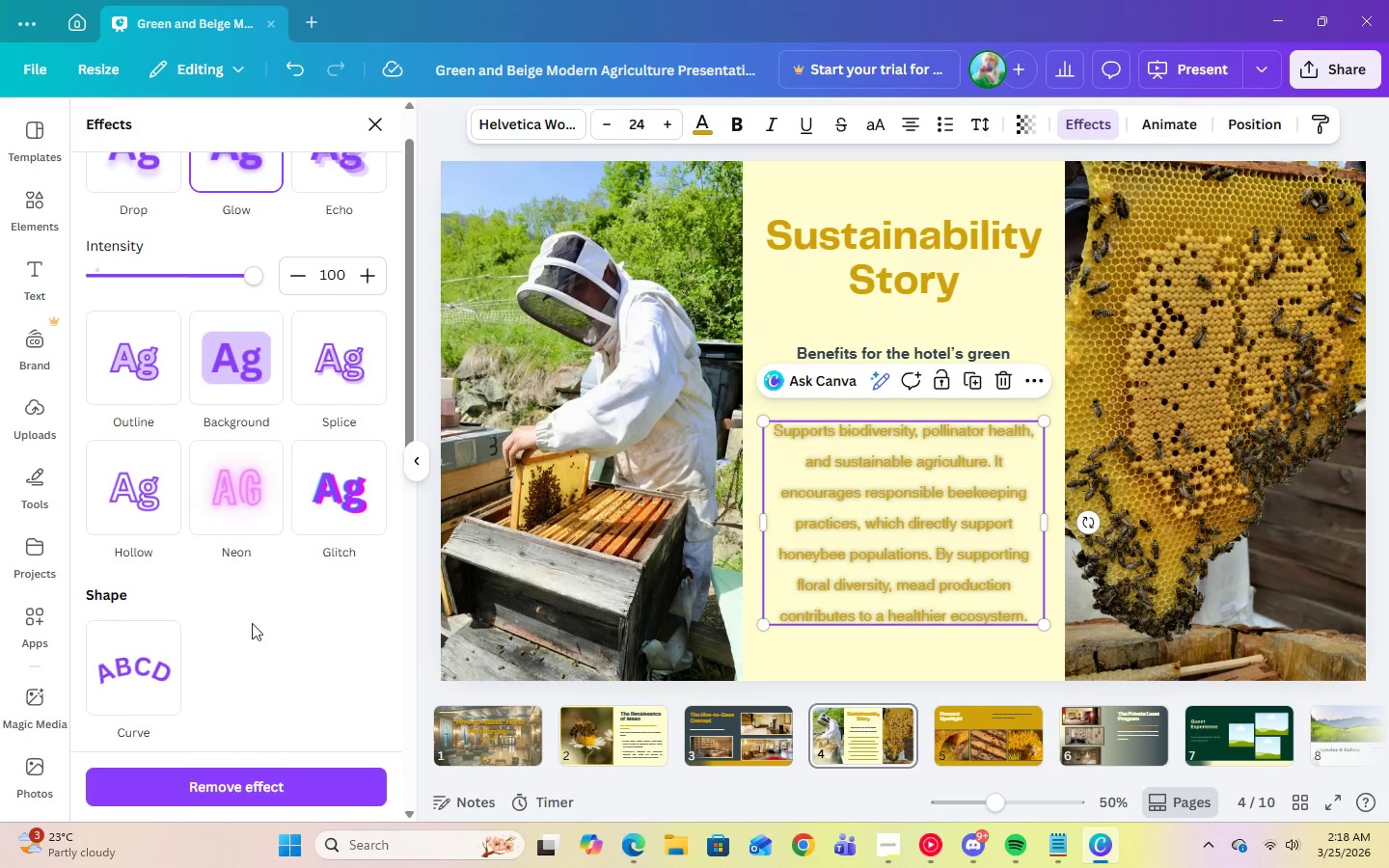 
left_click([283, 796])
 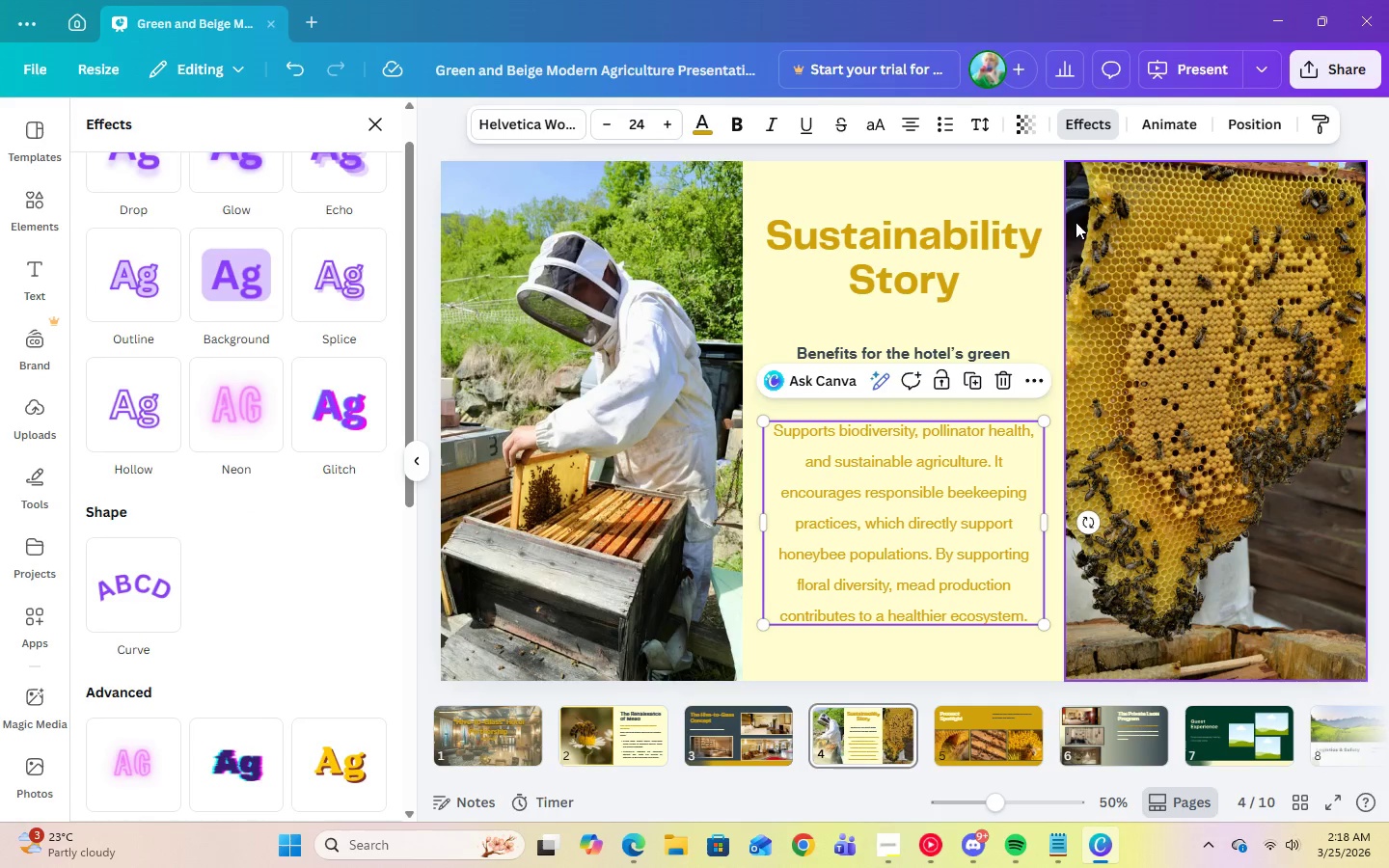 
left_click([1010, 183])
 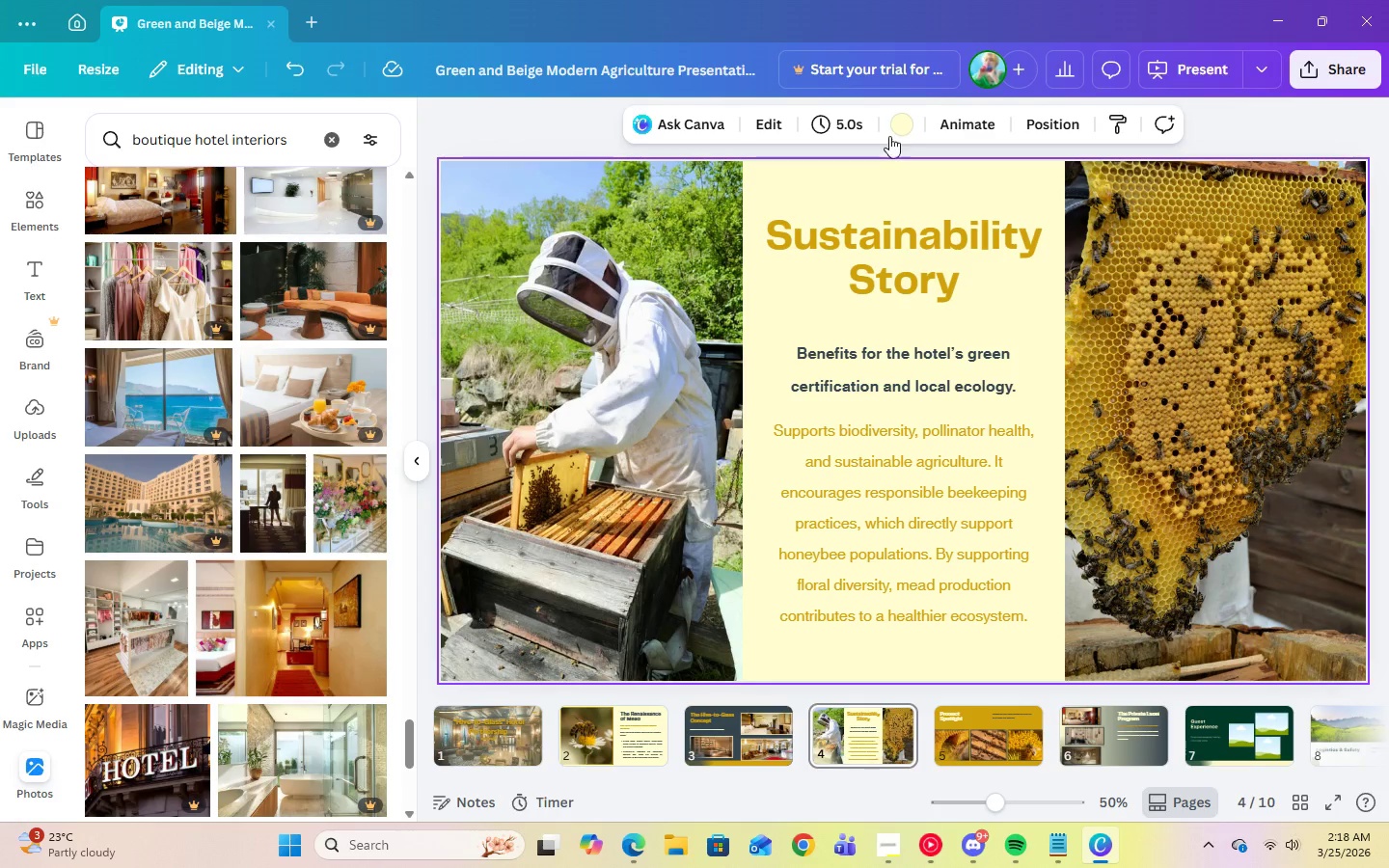 
left_click([889, 125])
 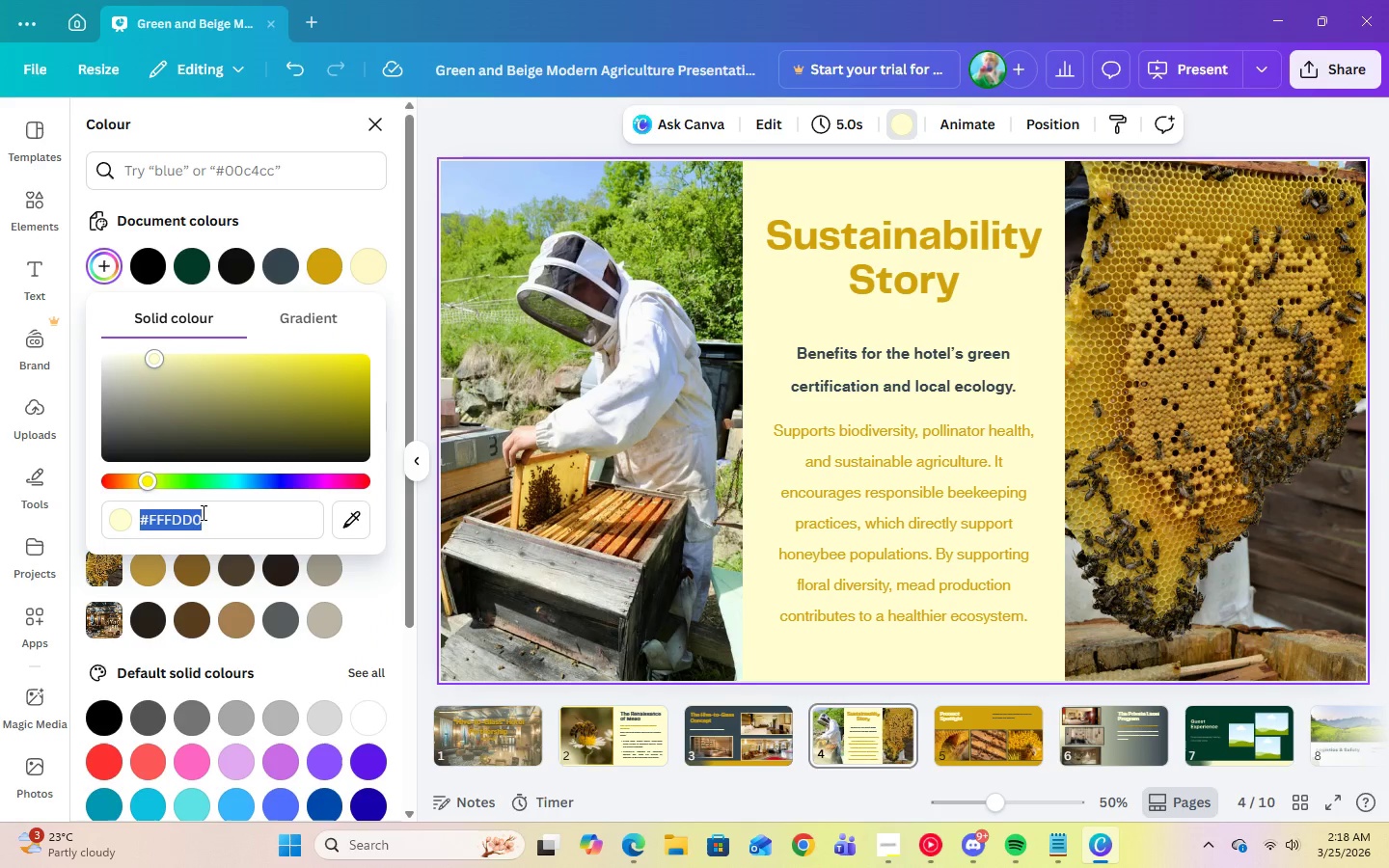 
left_click([368, 211])
 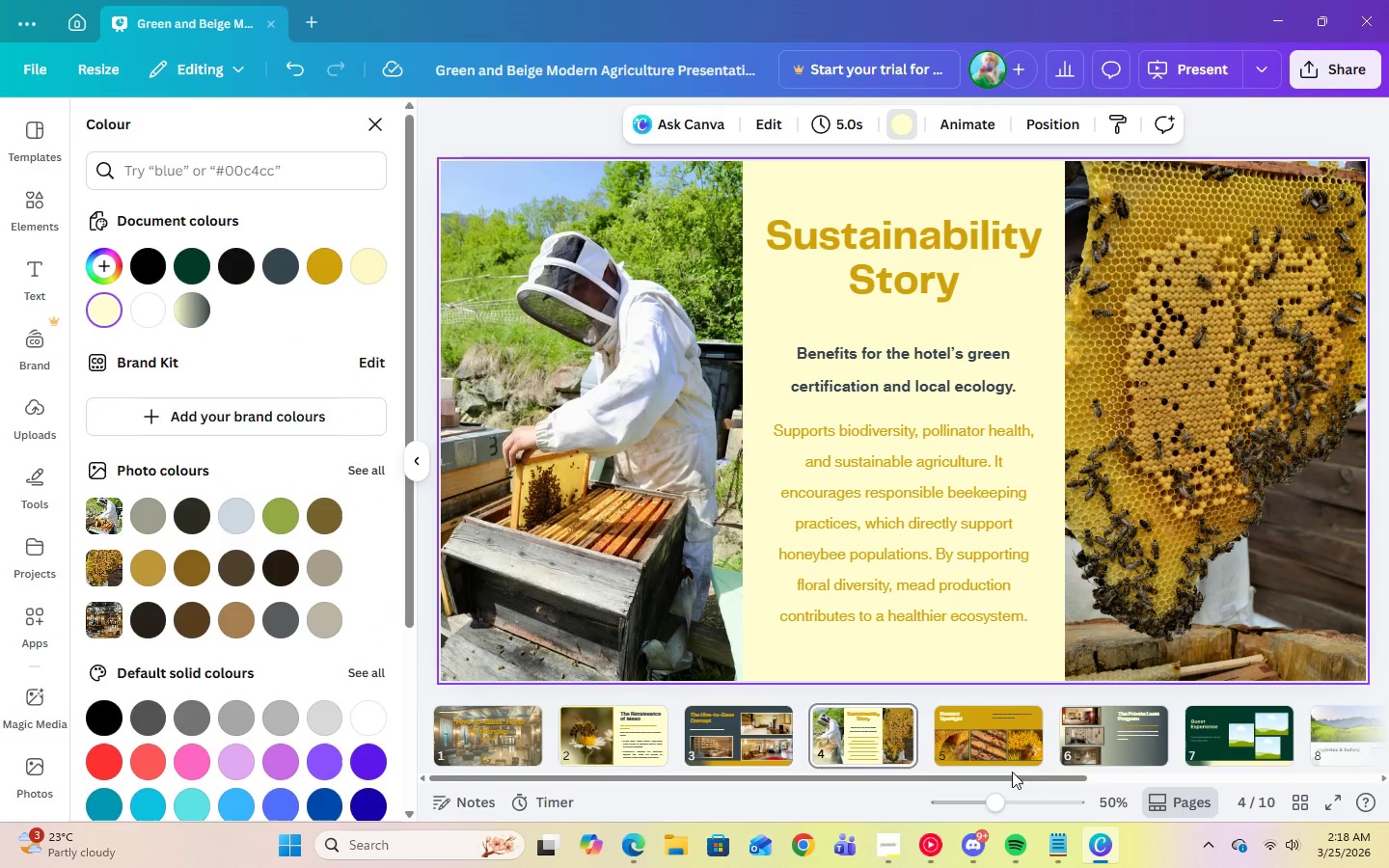 
left_click([1267, 730])
 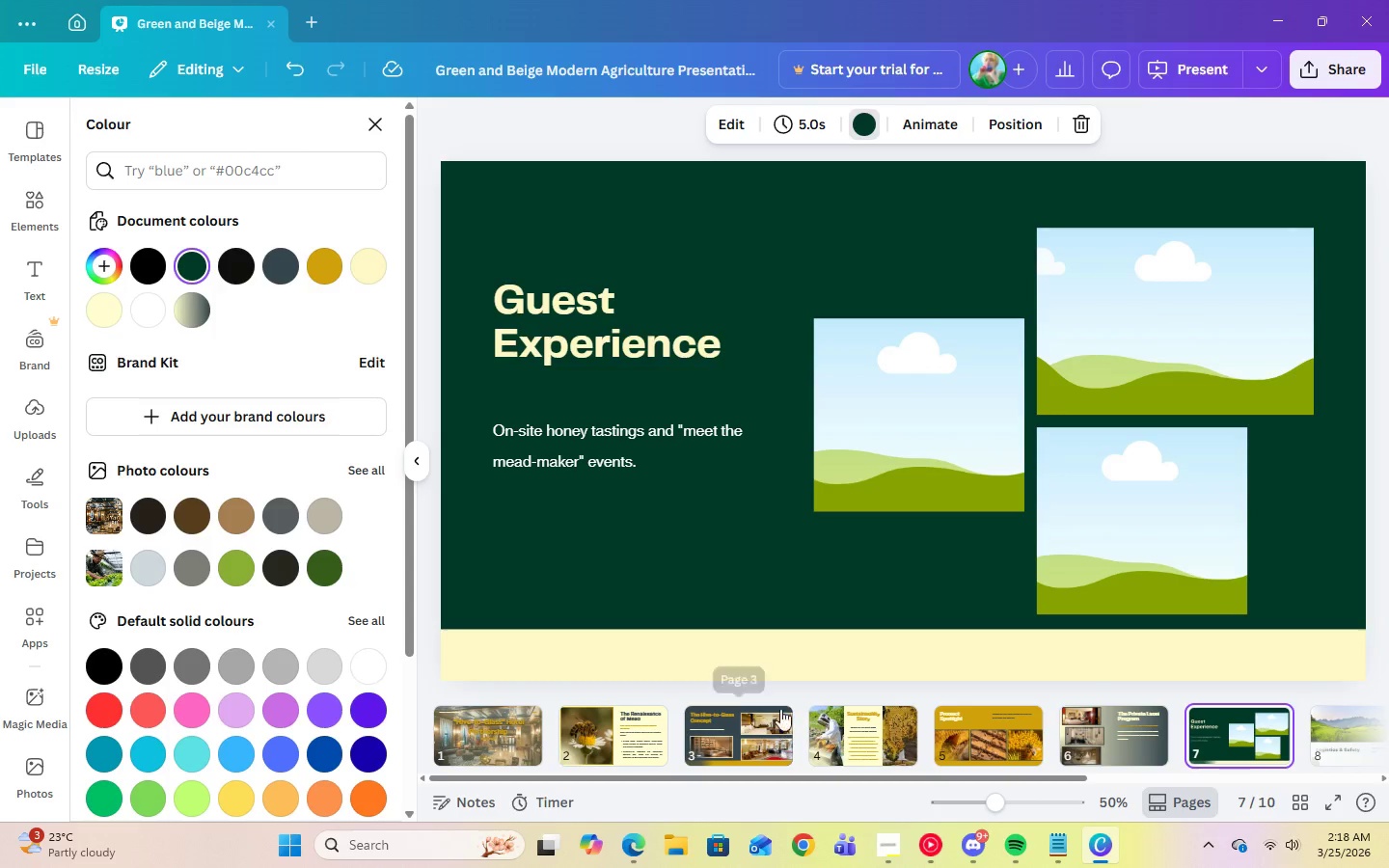 
left_click([780, 669])
 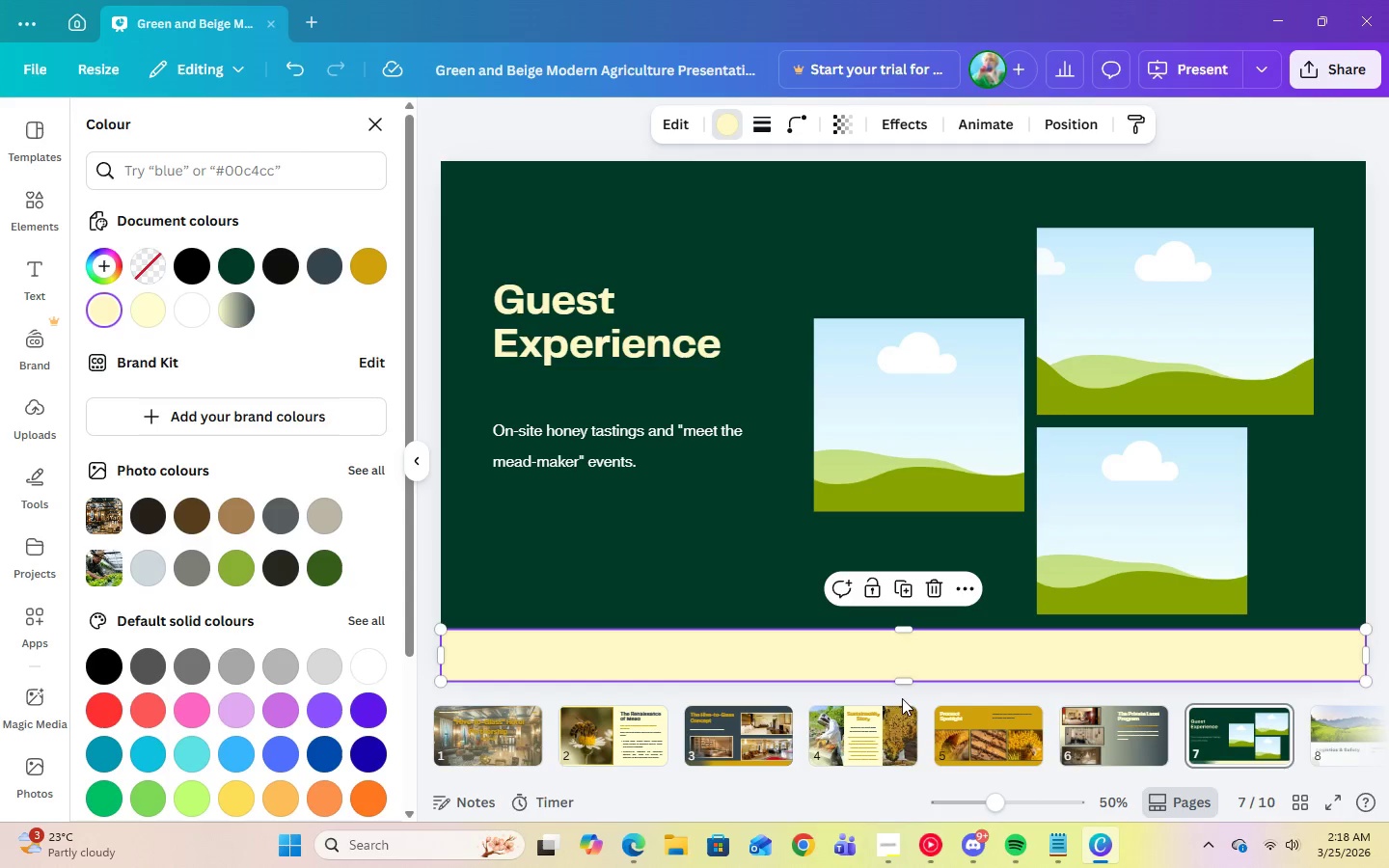 
left_click_drag(start_coordinate=[847, 776], to_coordinate=[1002, 776])
 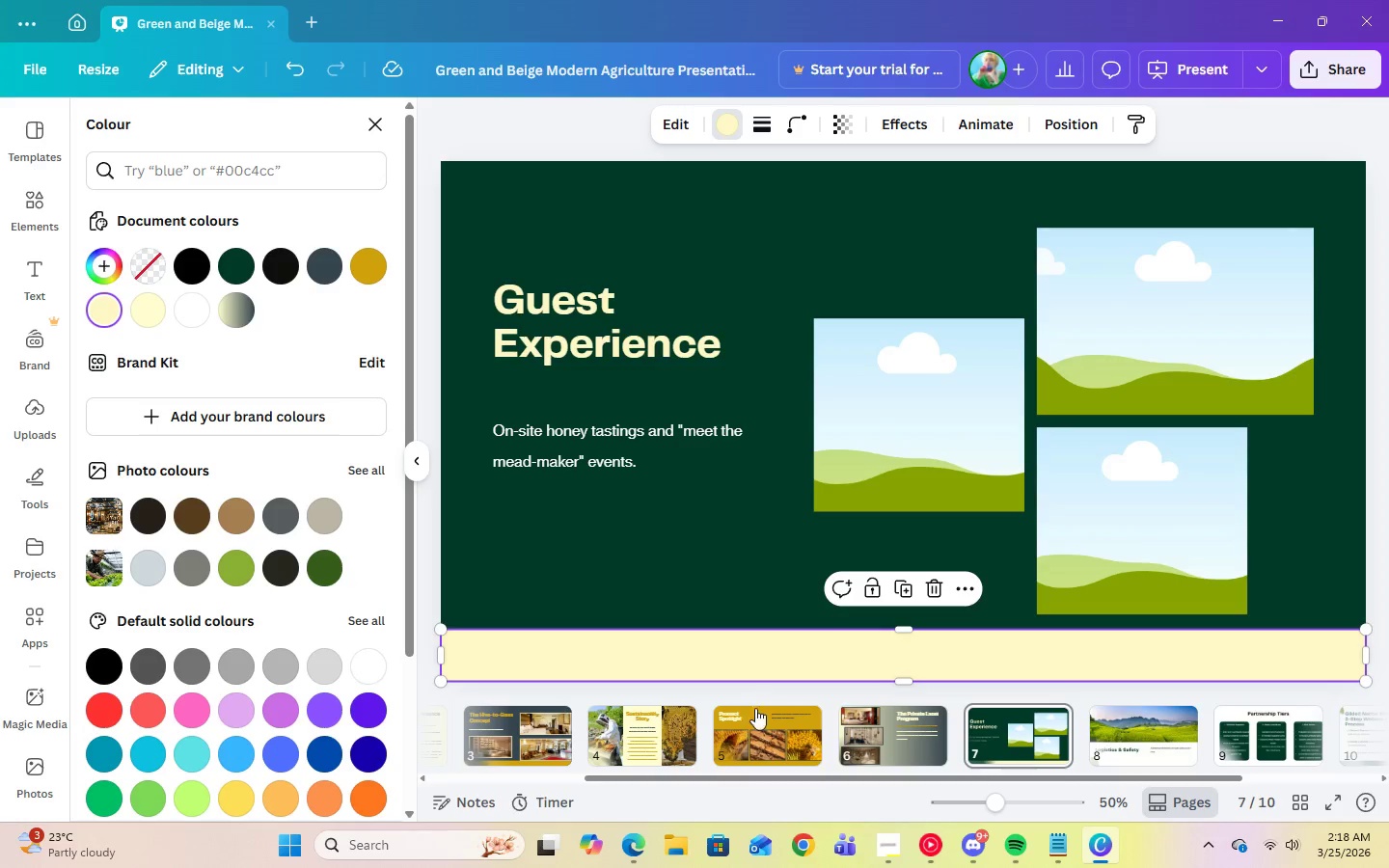 
left_click([757, 717])
 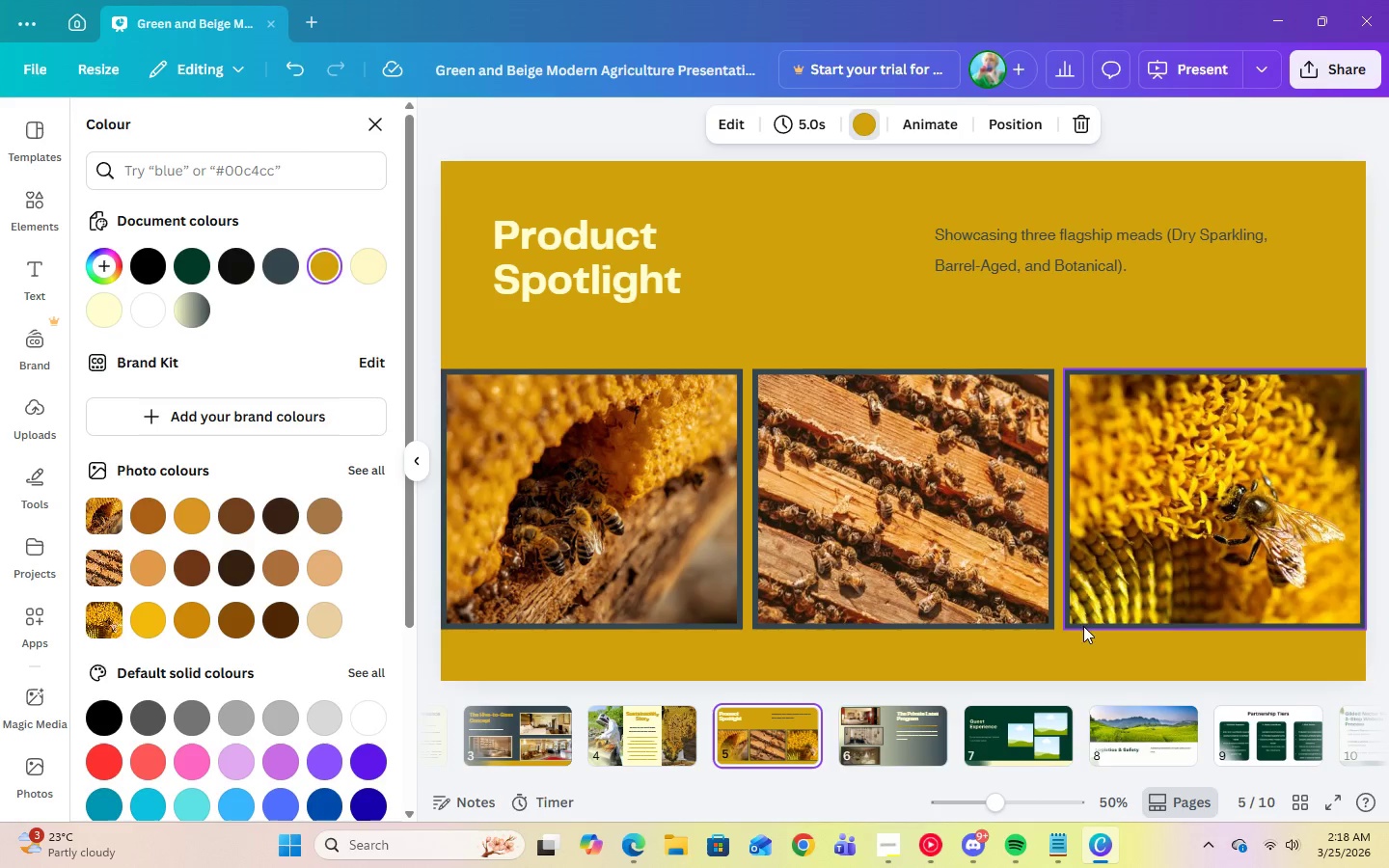 
wait(16.03)
 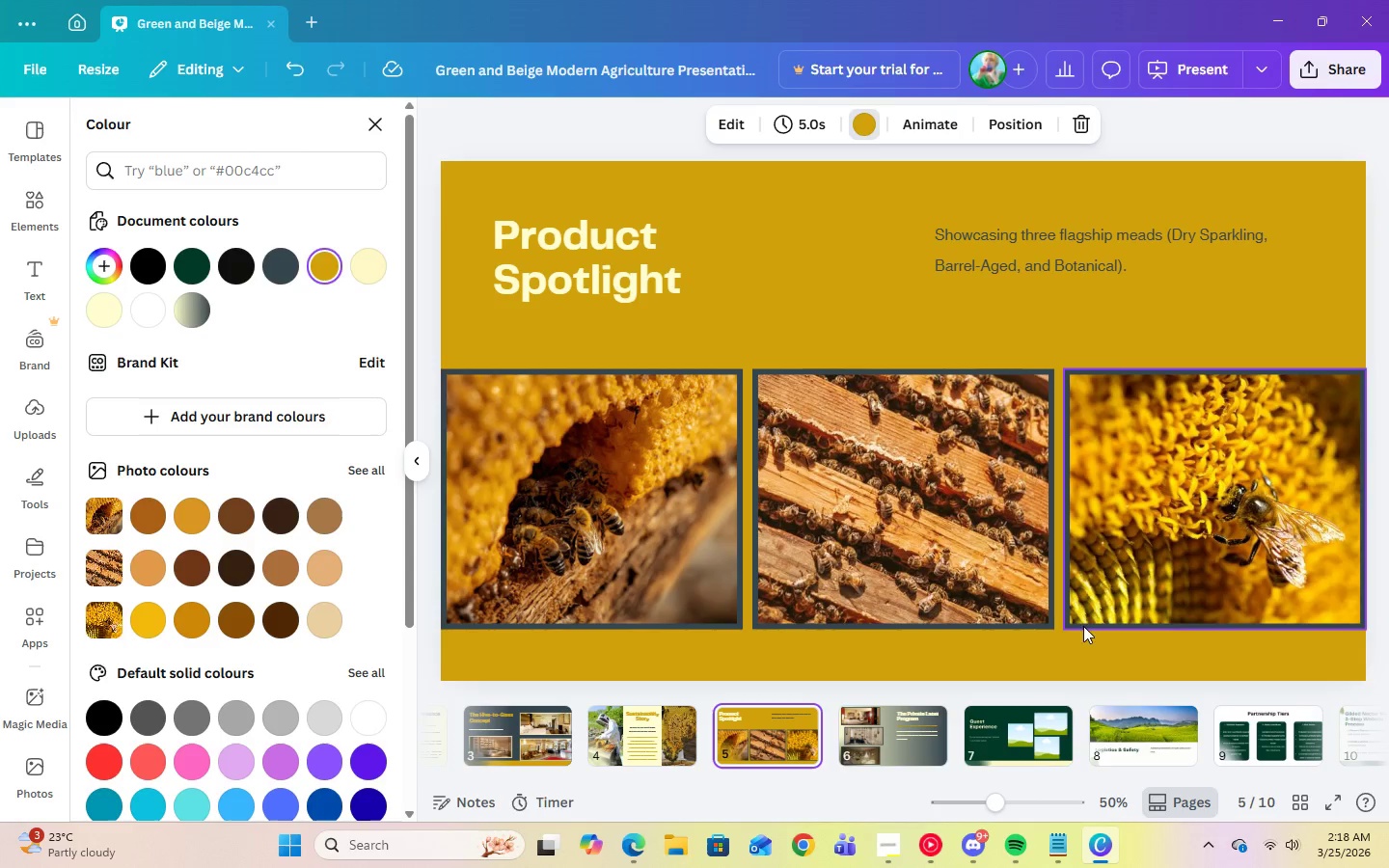 
left_click([894, 735])
 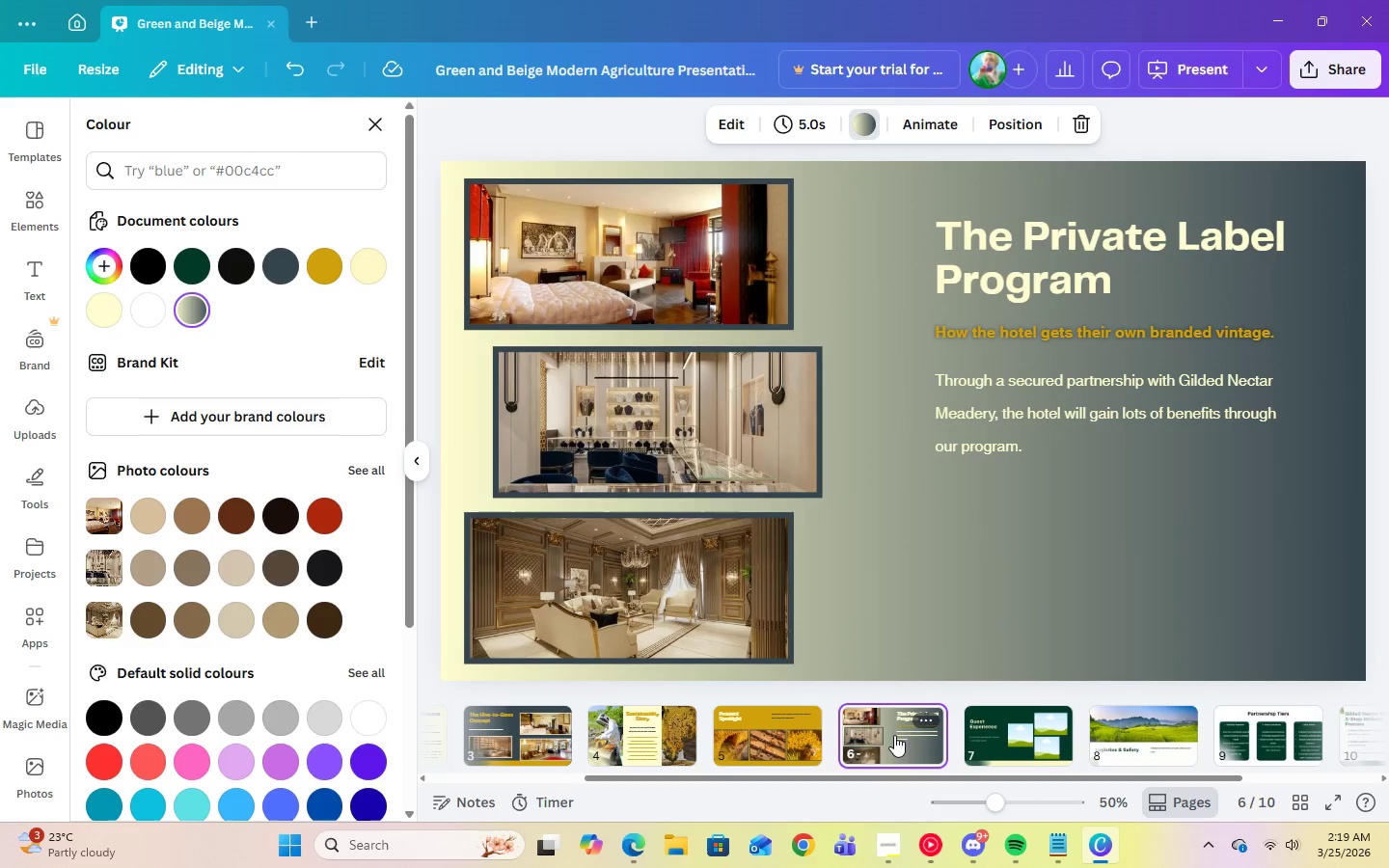 
left_click([810, 743])
 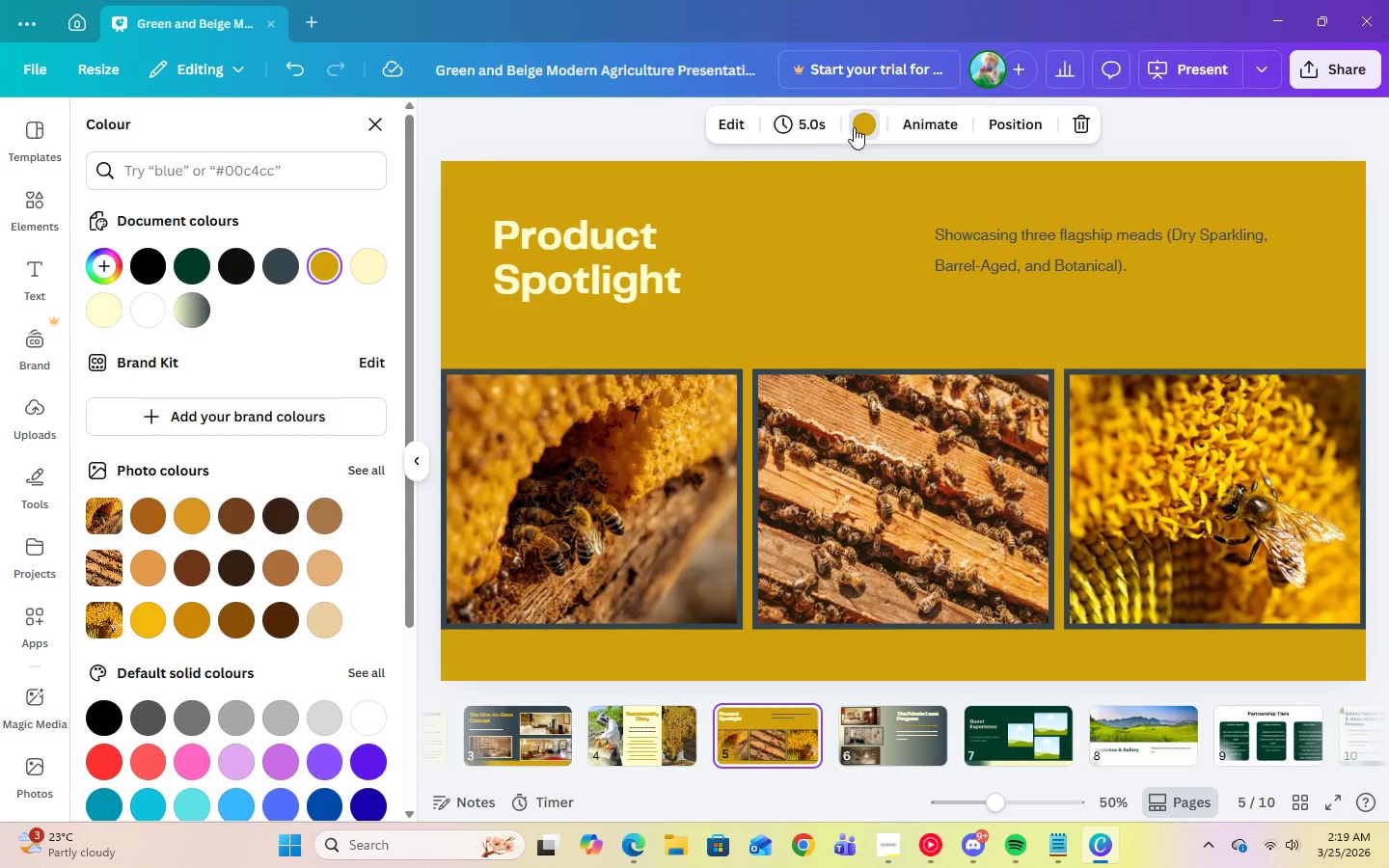 
double_click([856, 127])
 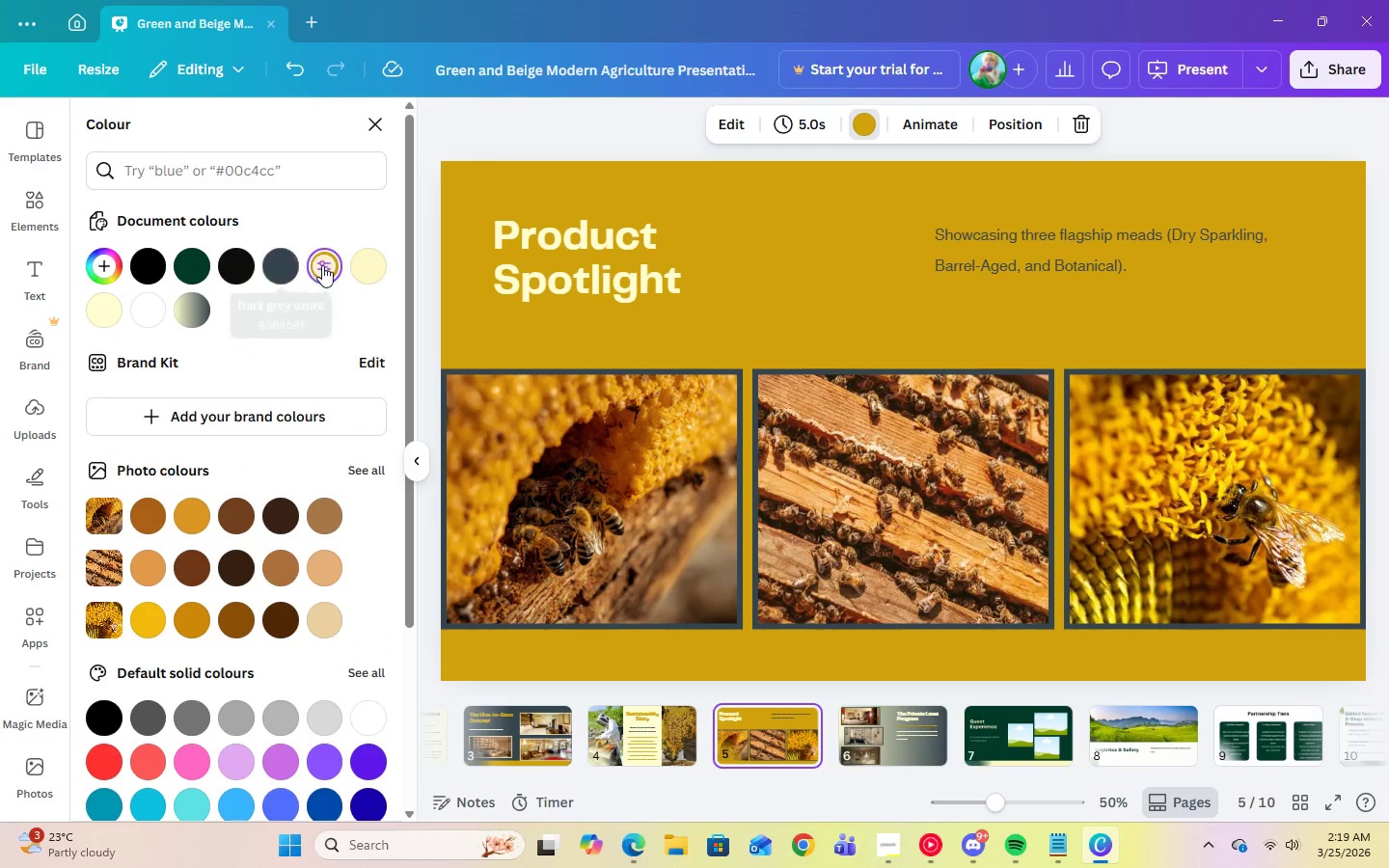 
double_click([324, 265])
 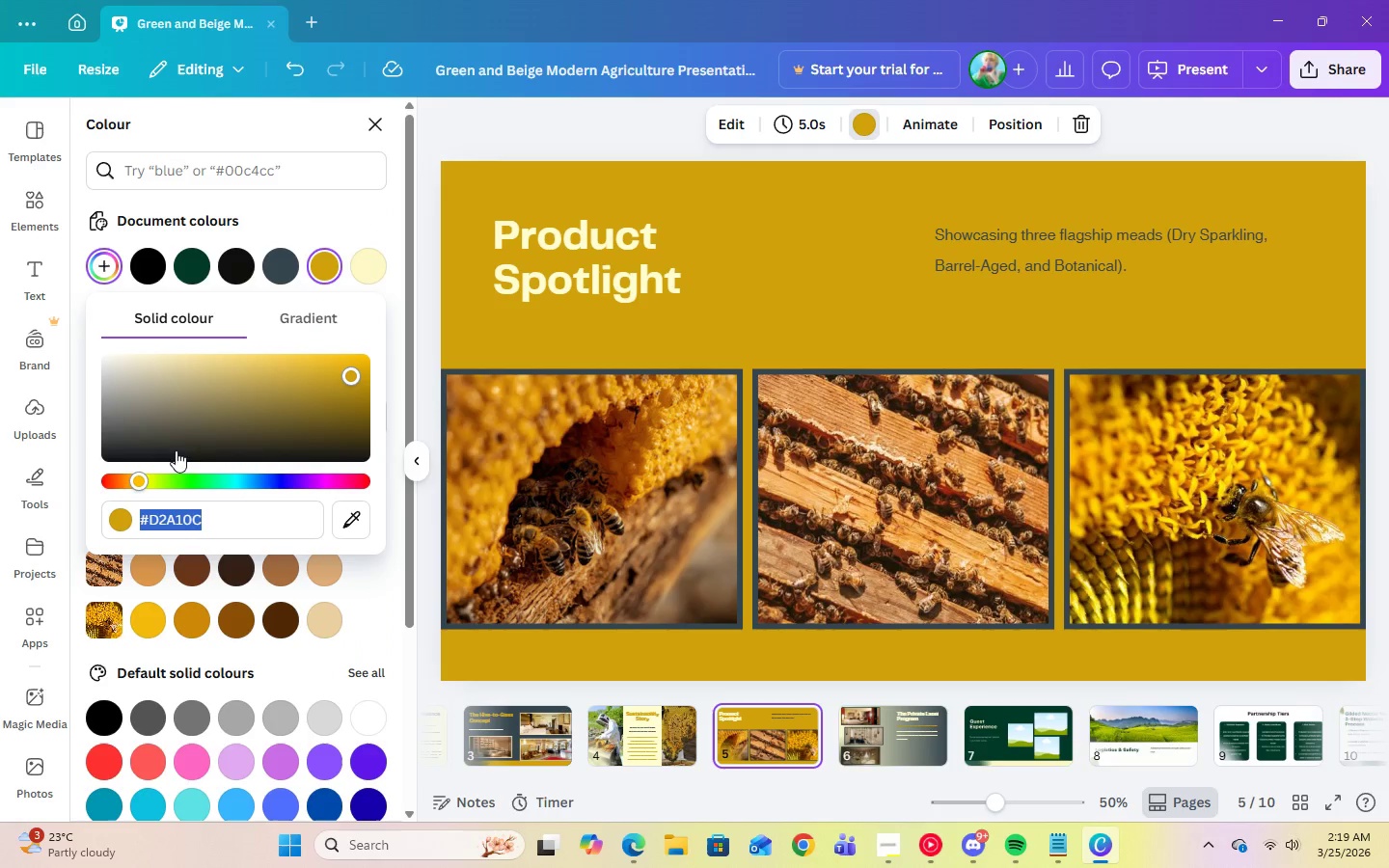 
left_click([304, 320])
 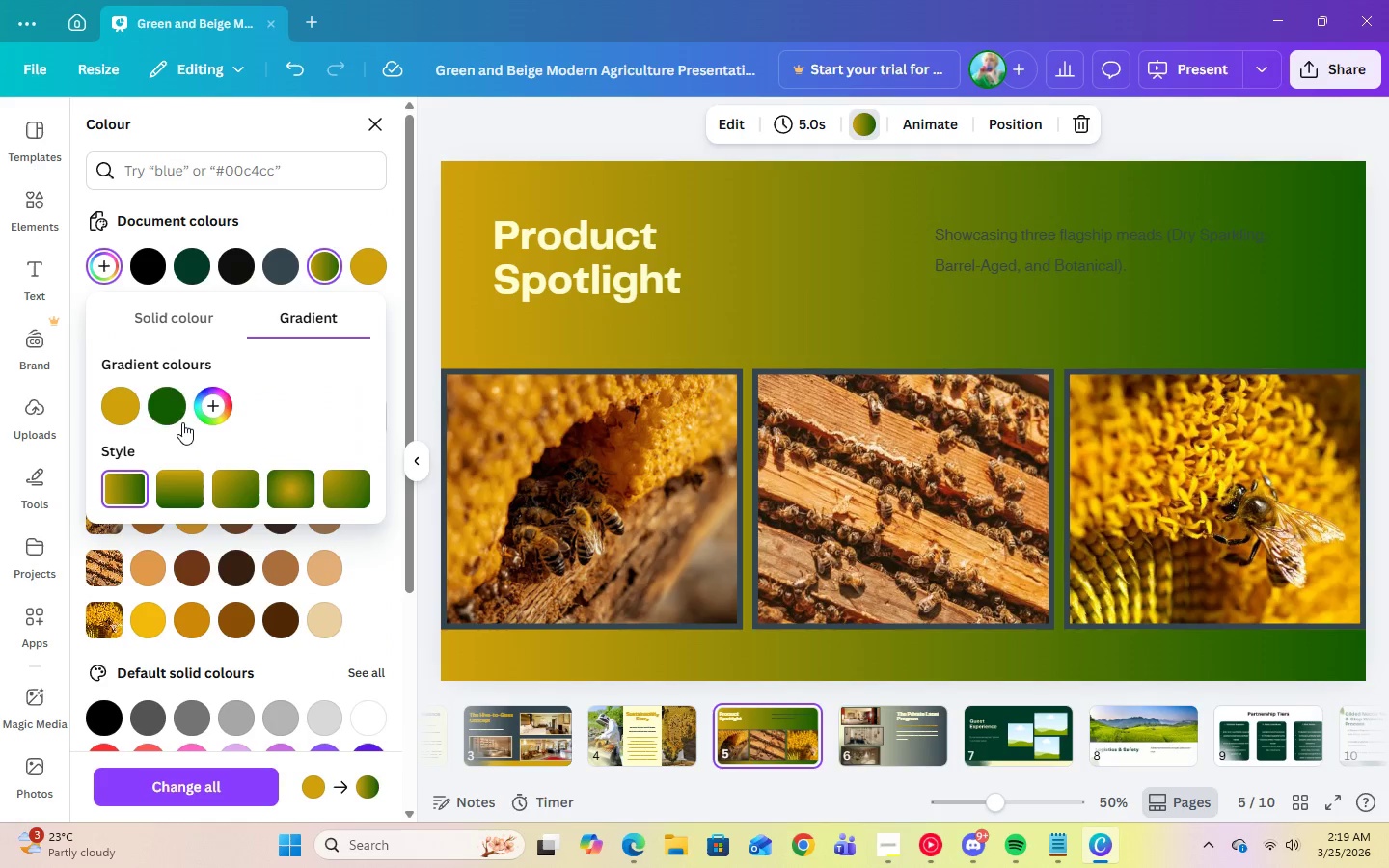 
left_click([174, 412])
 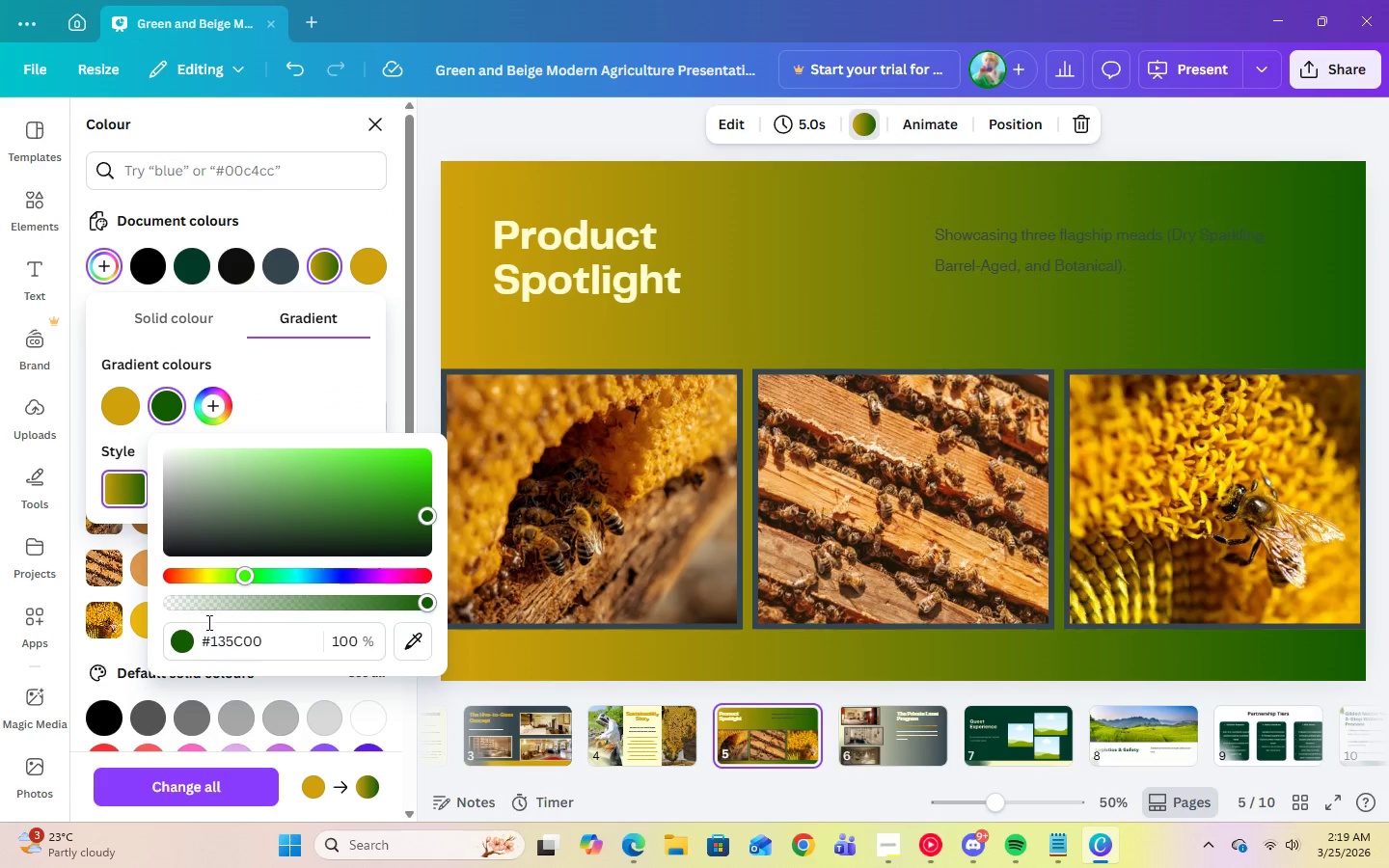 
left_click([226, 632])
 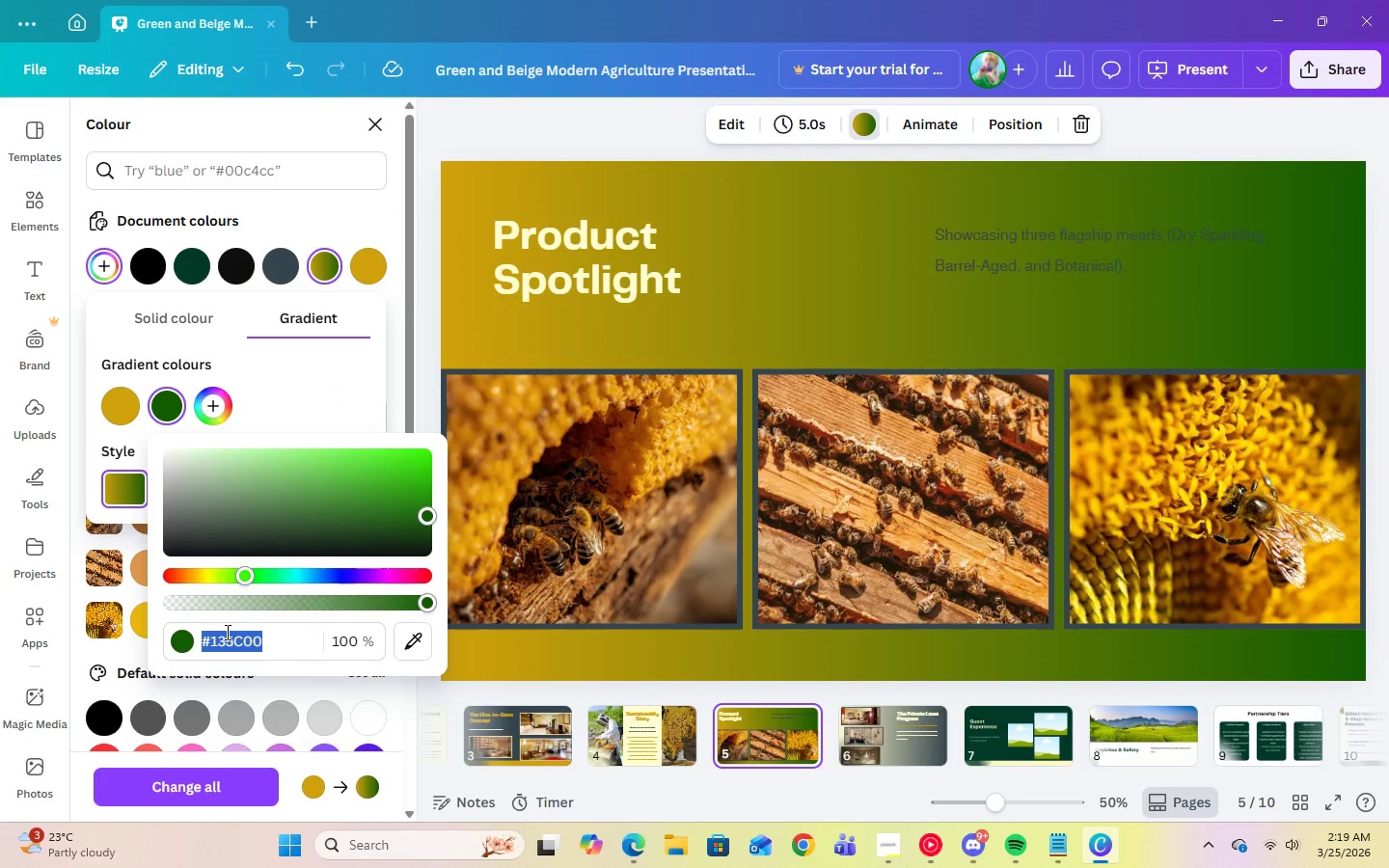 
right_click([226, 632])
 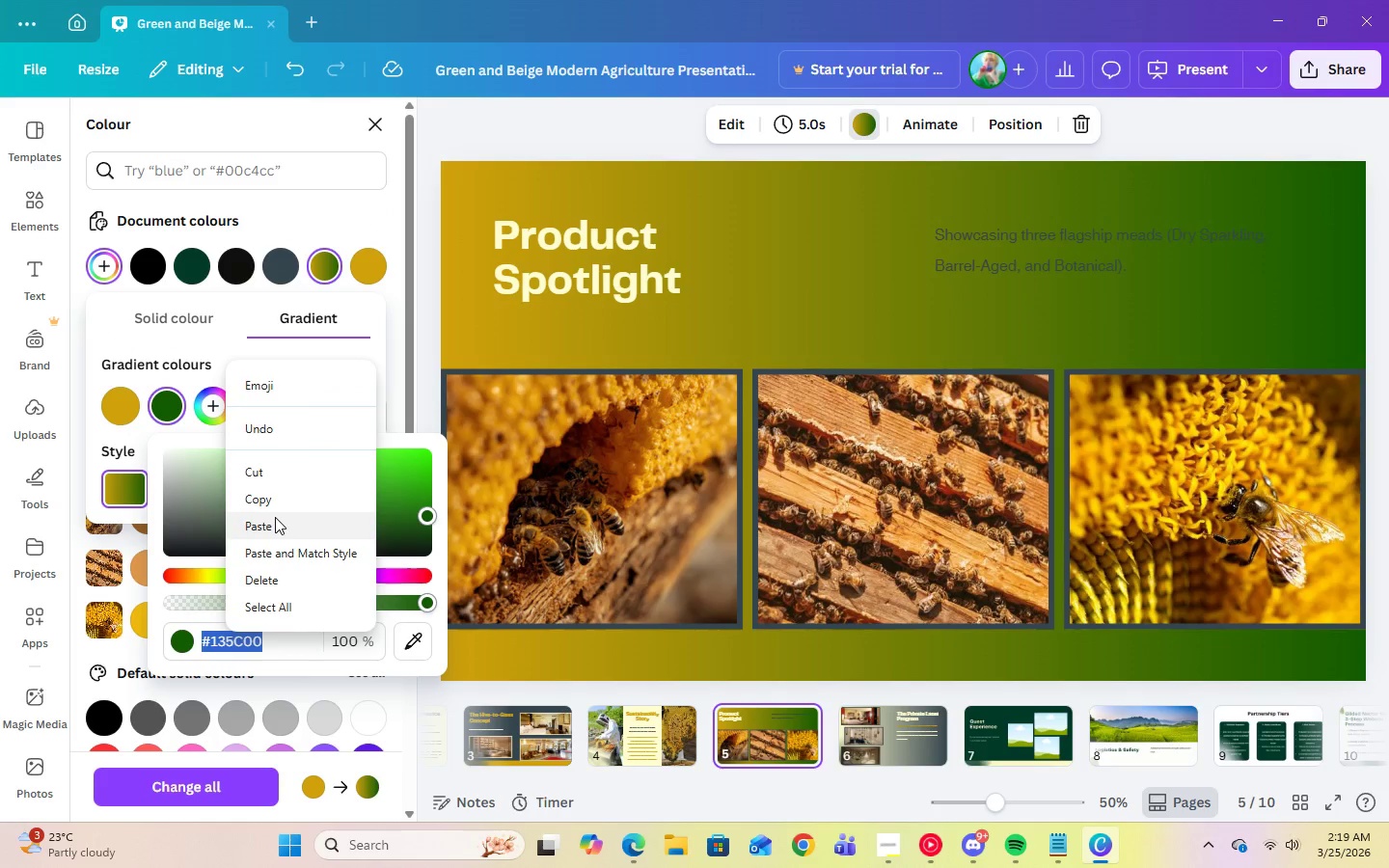 
left_click([275, 525])
 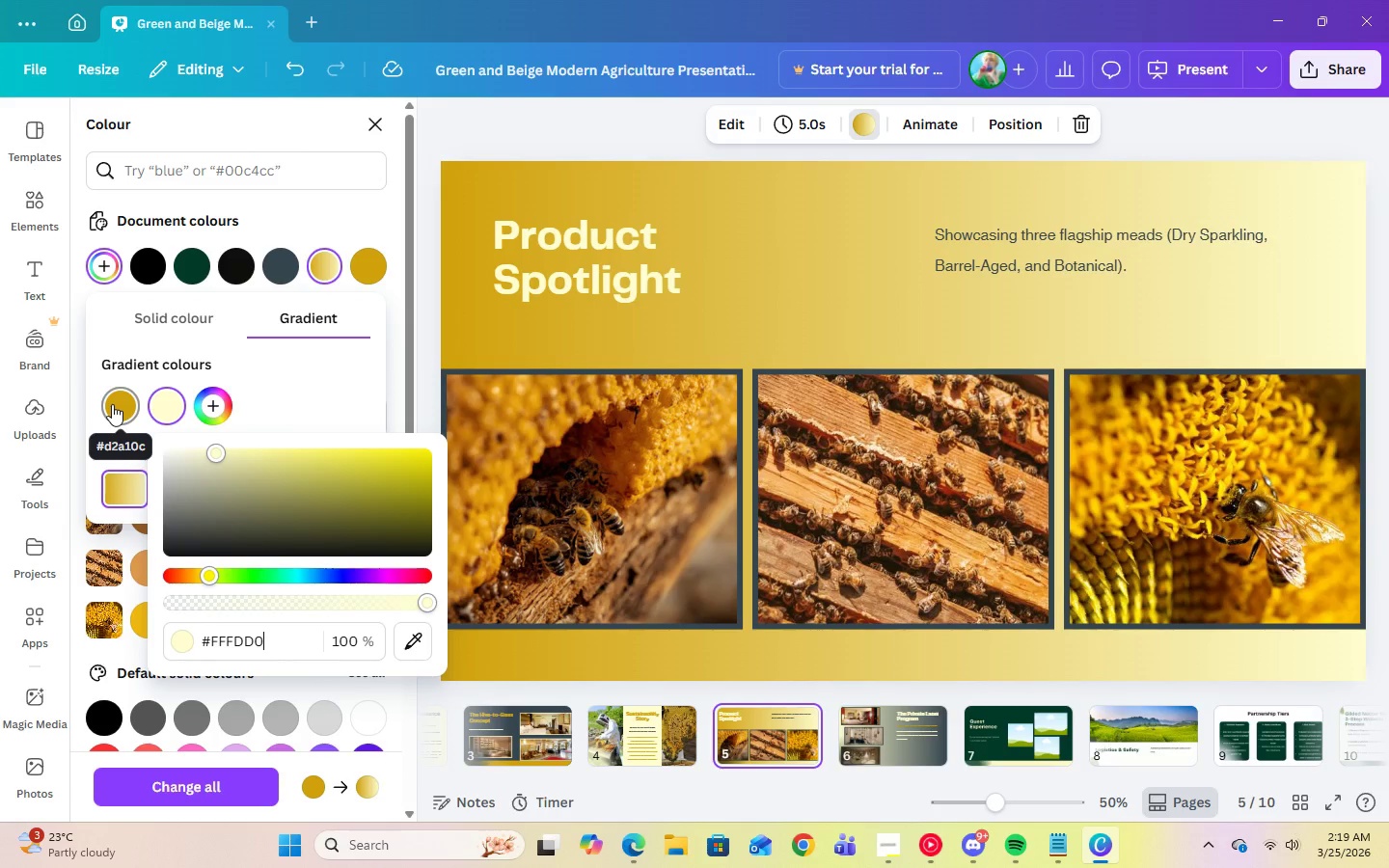 
left_click([328, 404])
 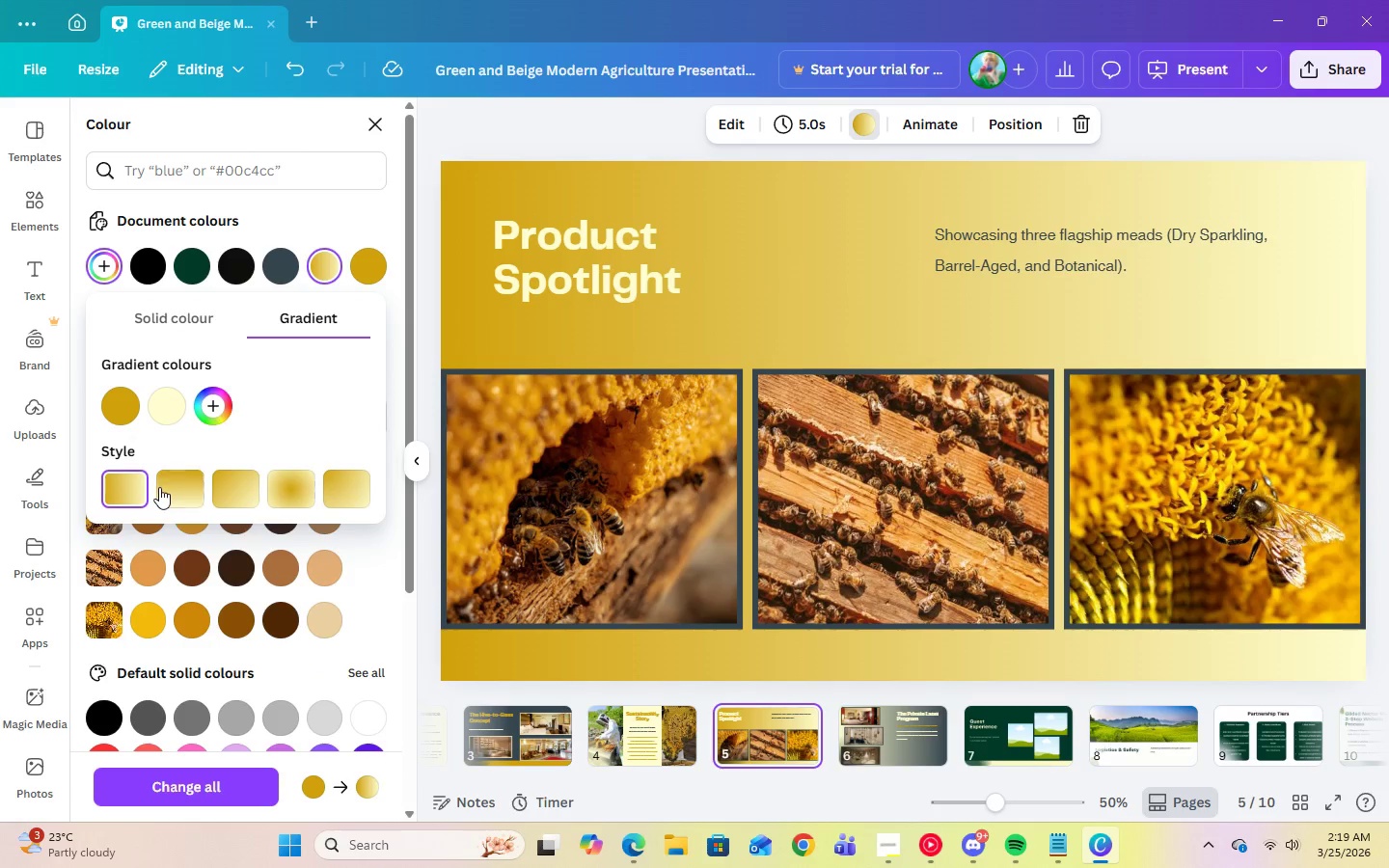 
left_click([159, 487])
 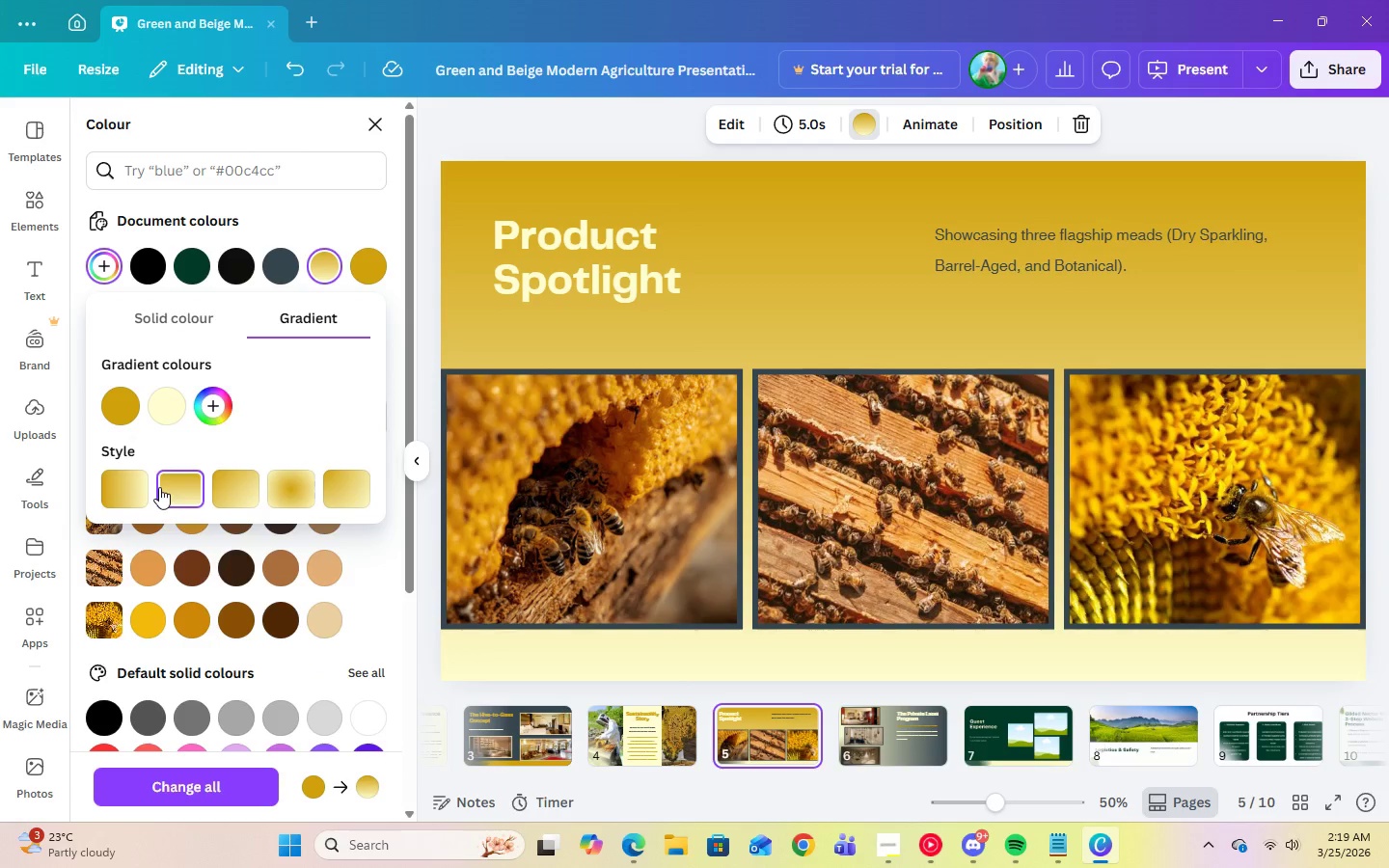 
left_click([930, 746])
 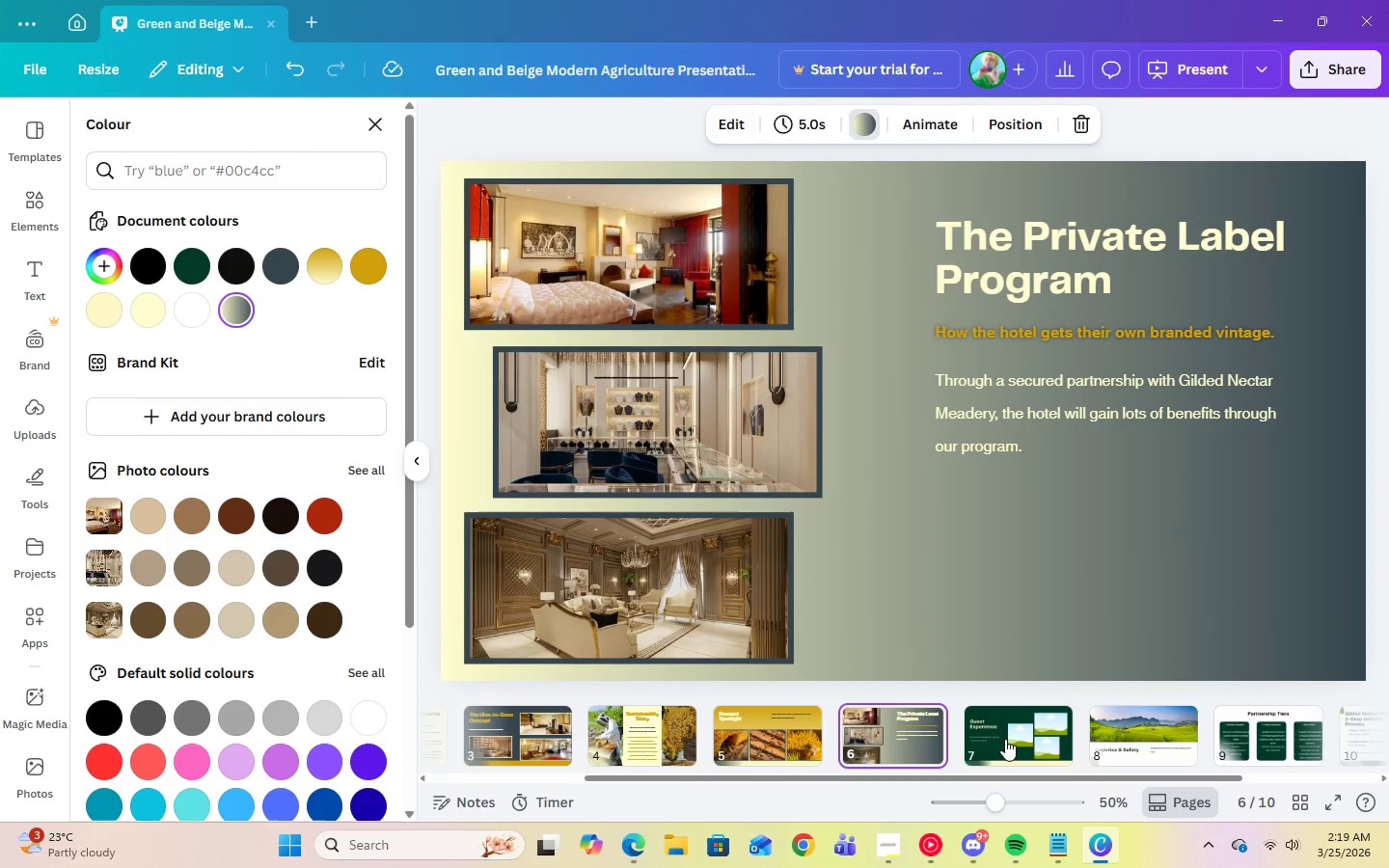 
left_click([1006, 739])
 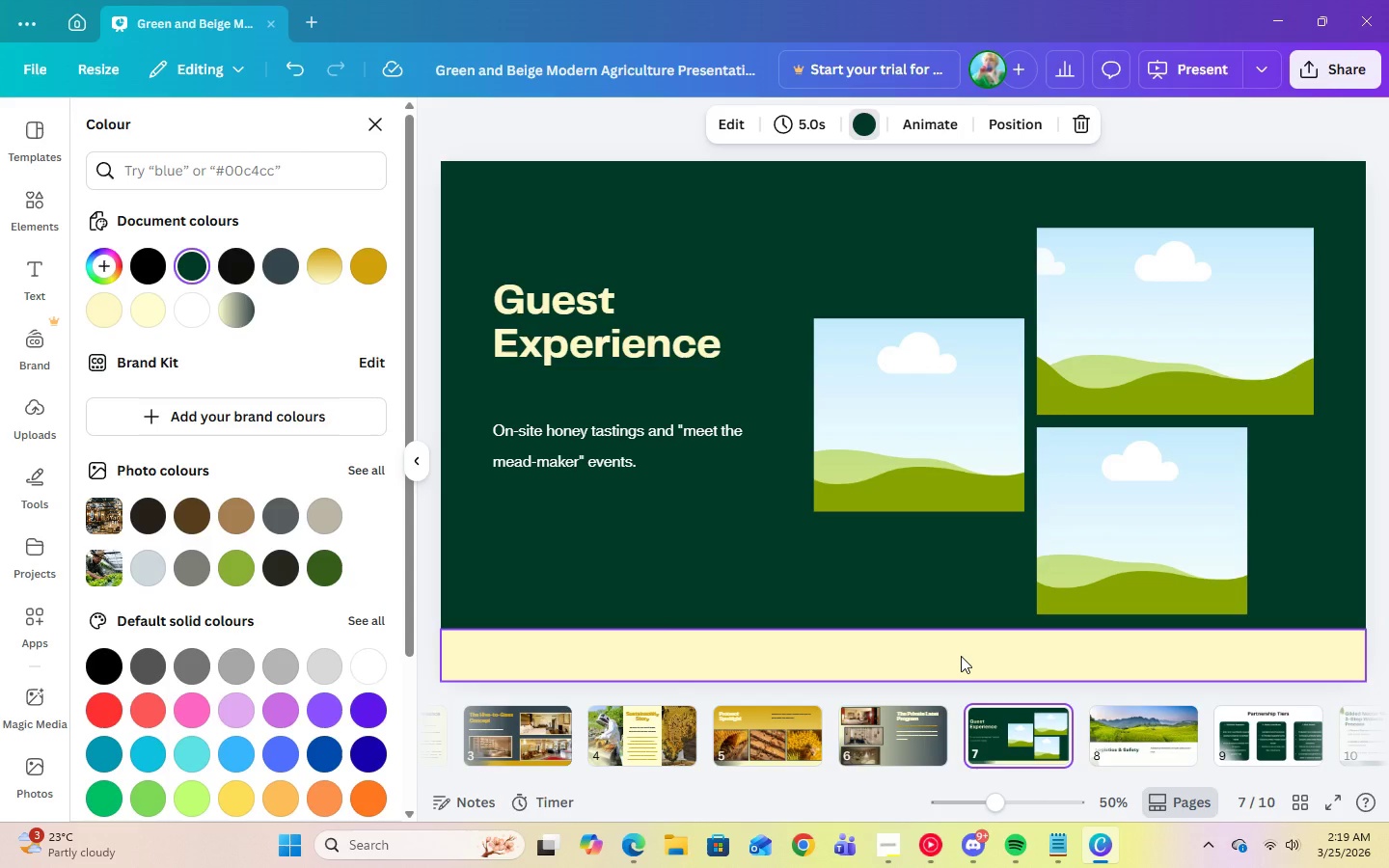 
left_click([961, 656])
 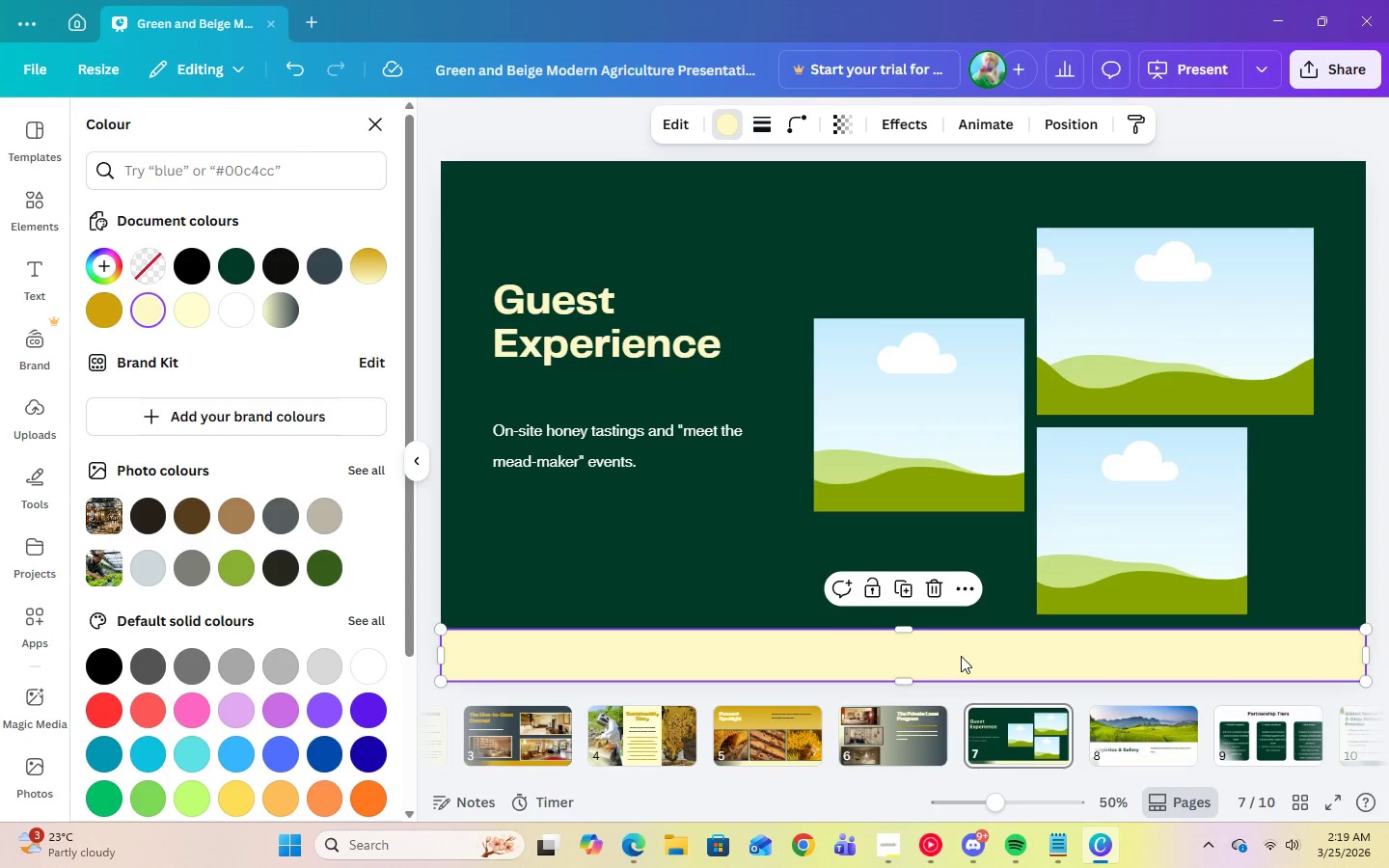 
left_click([726, 511])
 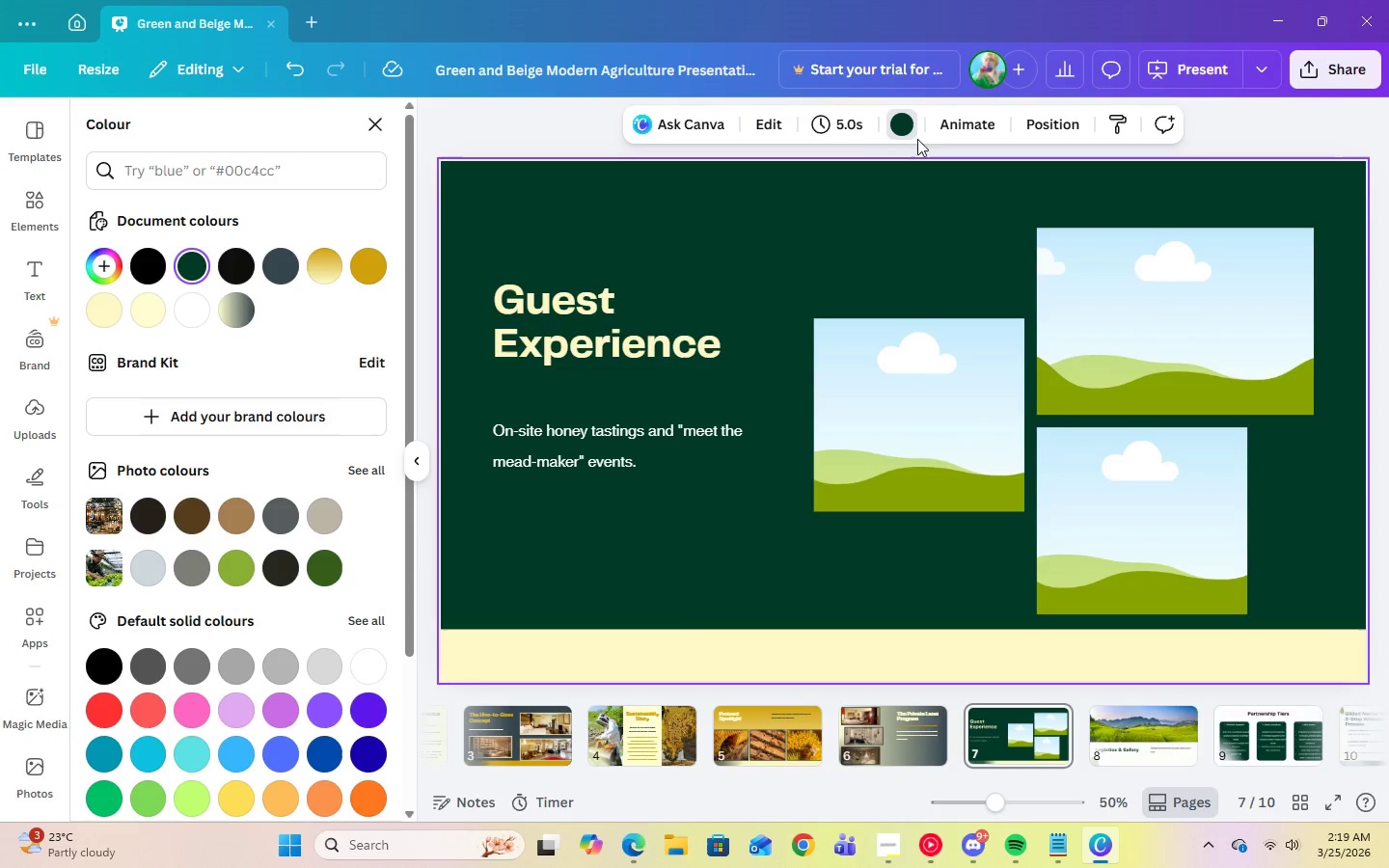 
left_click([910, 131])
 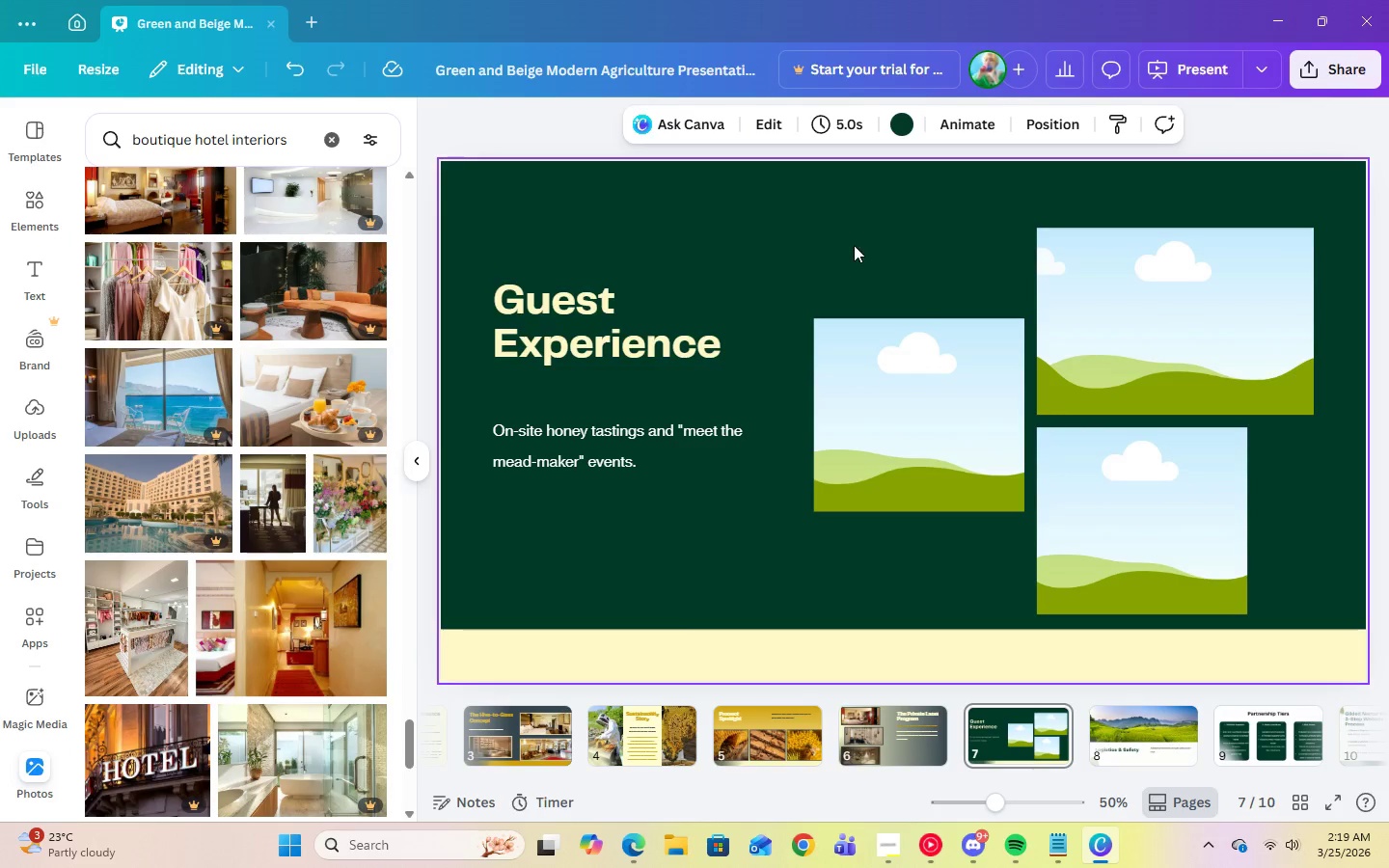 
left_click([853, 241])
 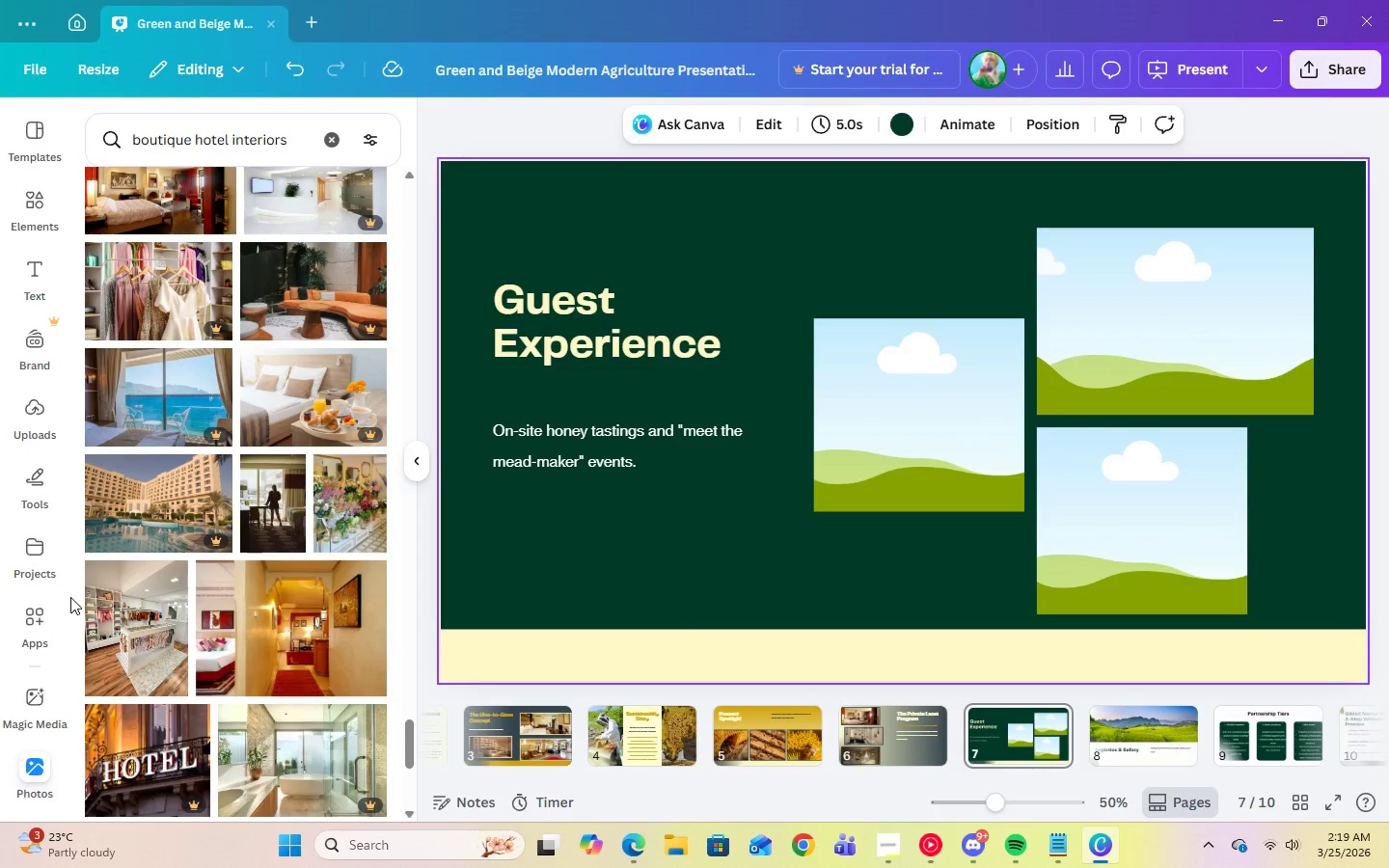 
left_click([898, 856])